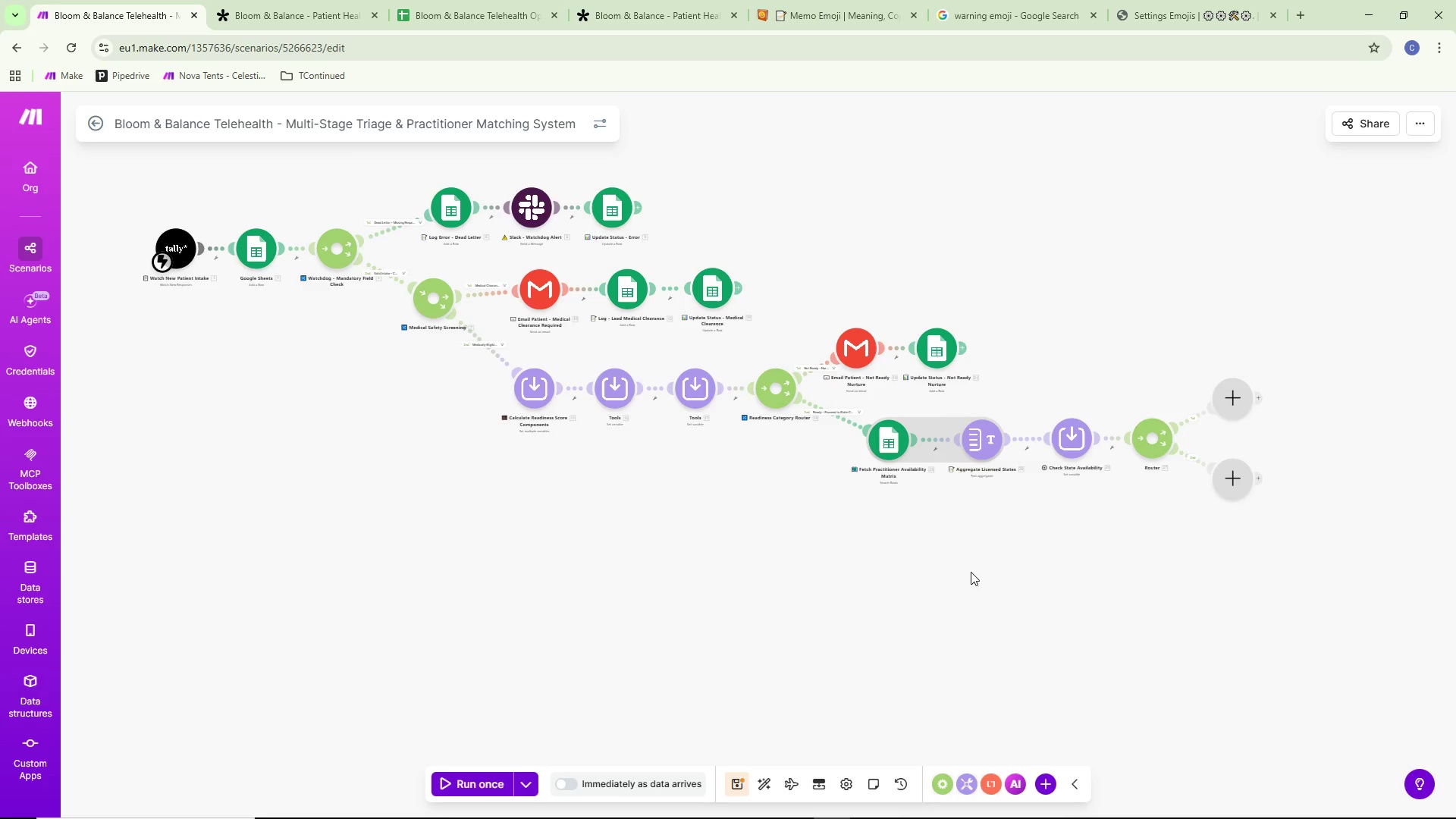 
scroll: coordinate [900, 550], scroll_direction: up, amount: 1.0
 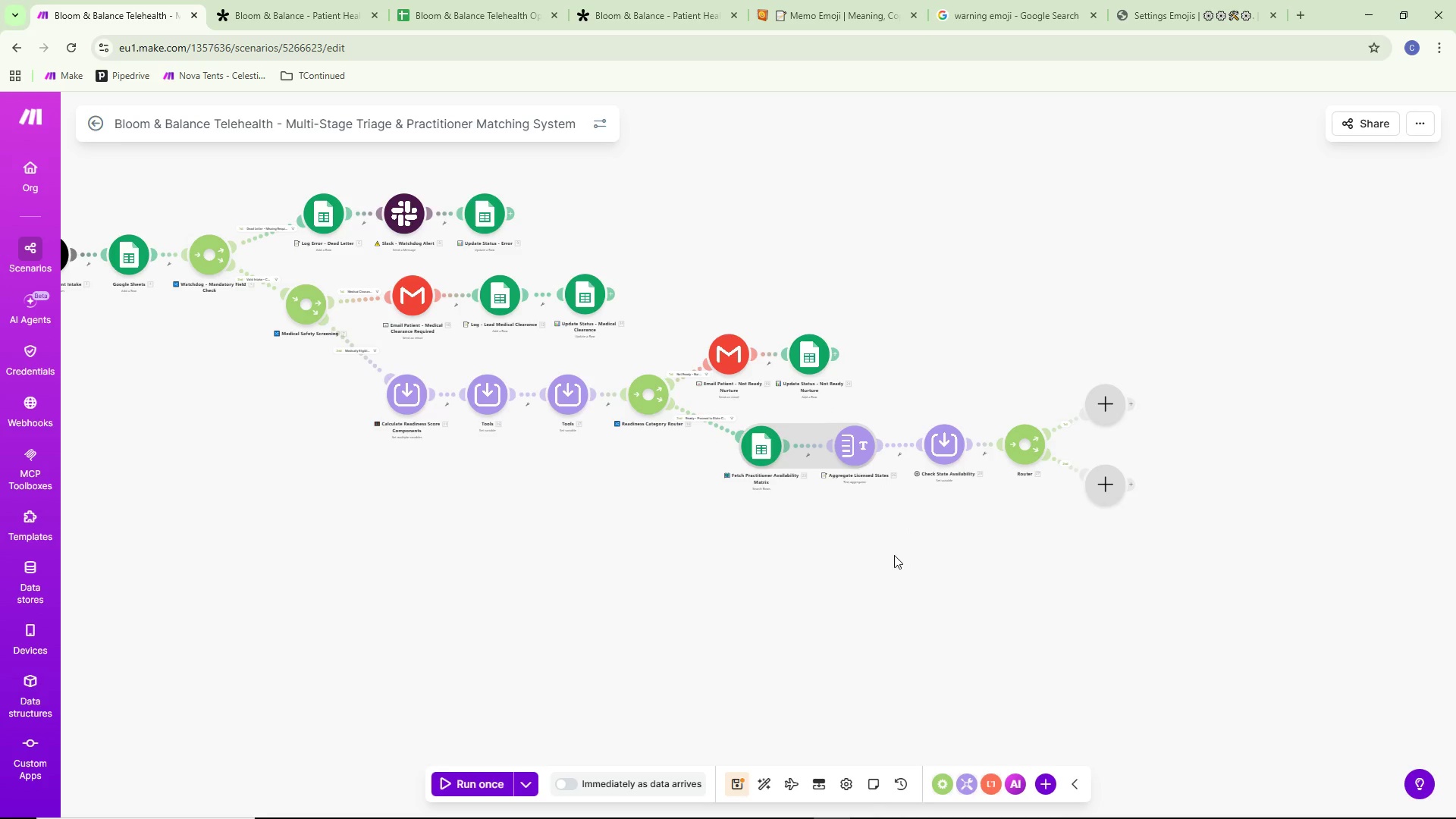 
wait(16.58)
 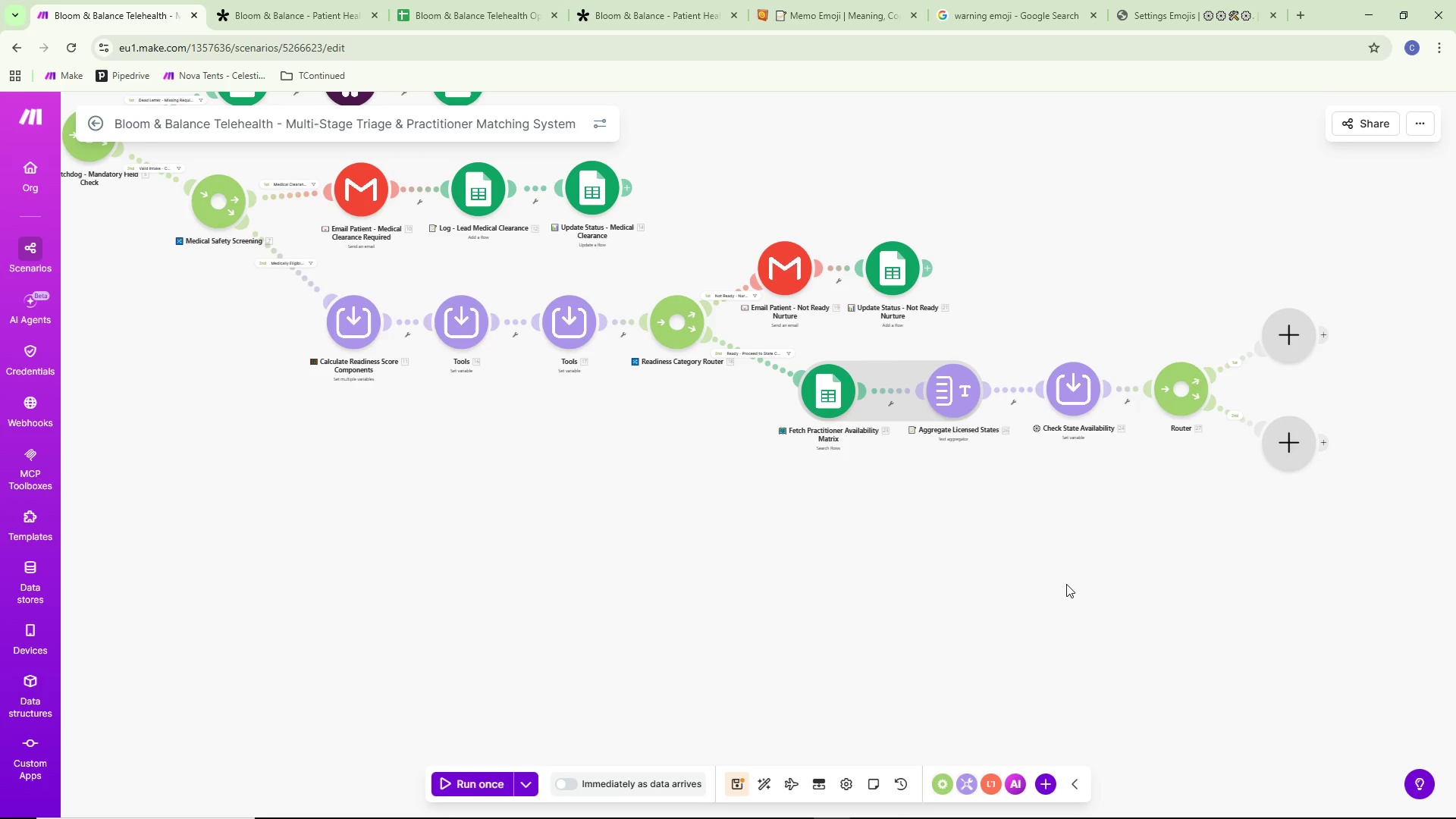 
left_click_drag(start_coordinate=[1072, 584], to_coordinate=[814, 673])
 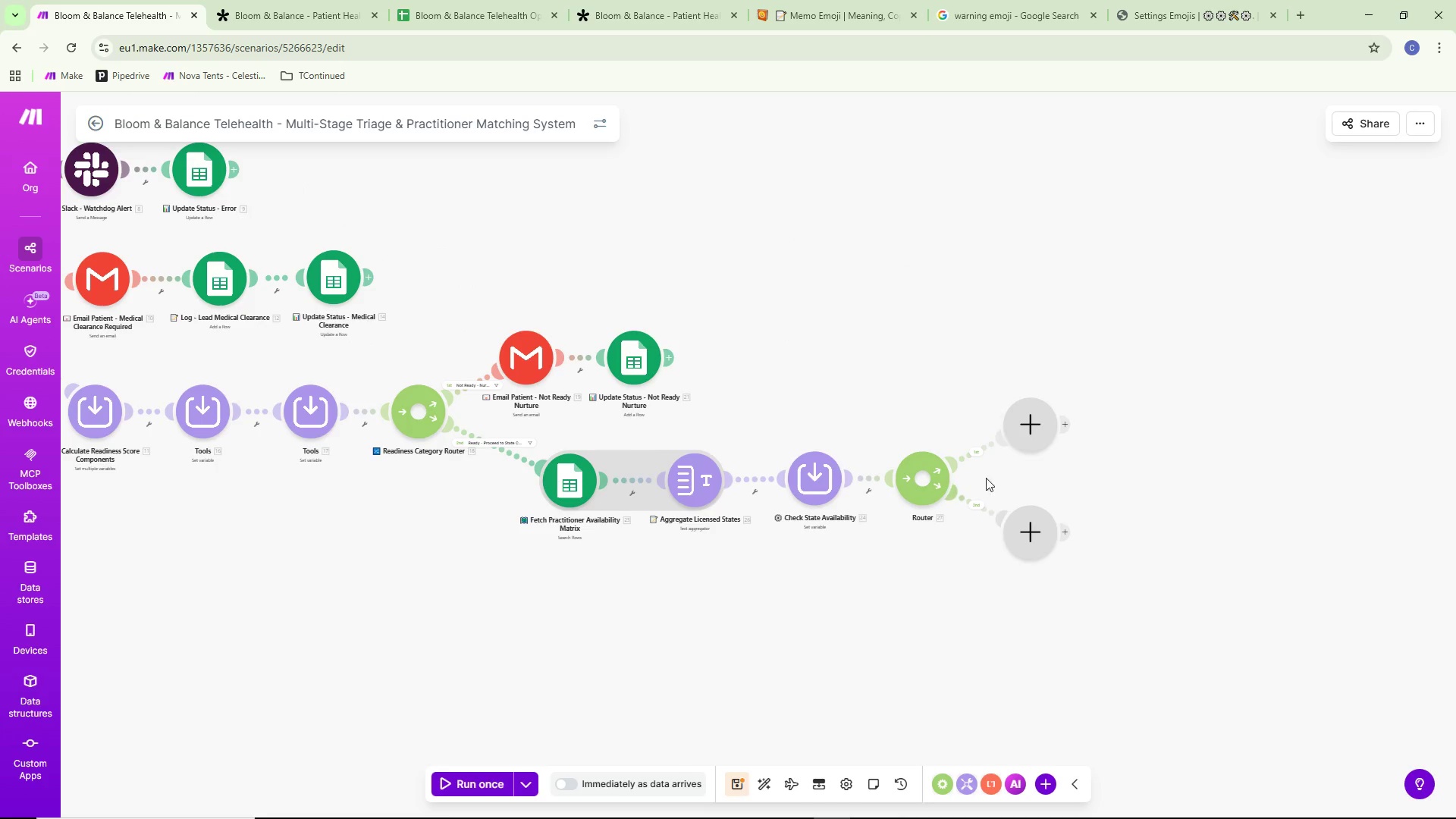 
scroll: coordinate [1067, 584], scroll_direction: up, amount: 1.0
 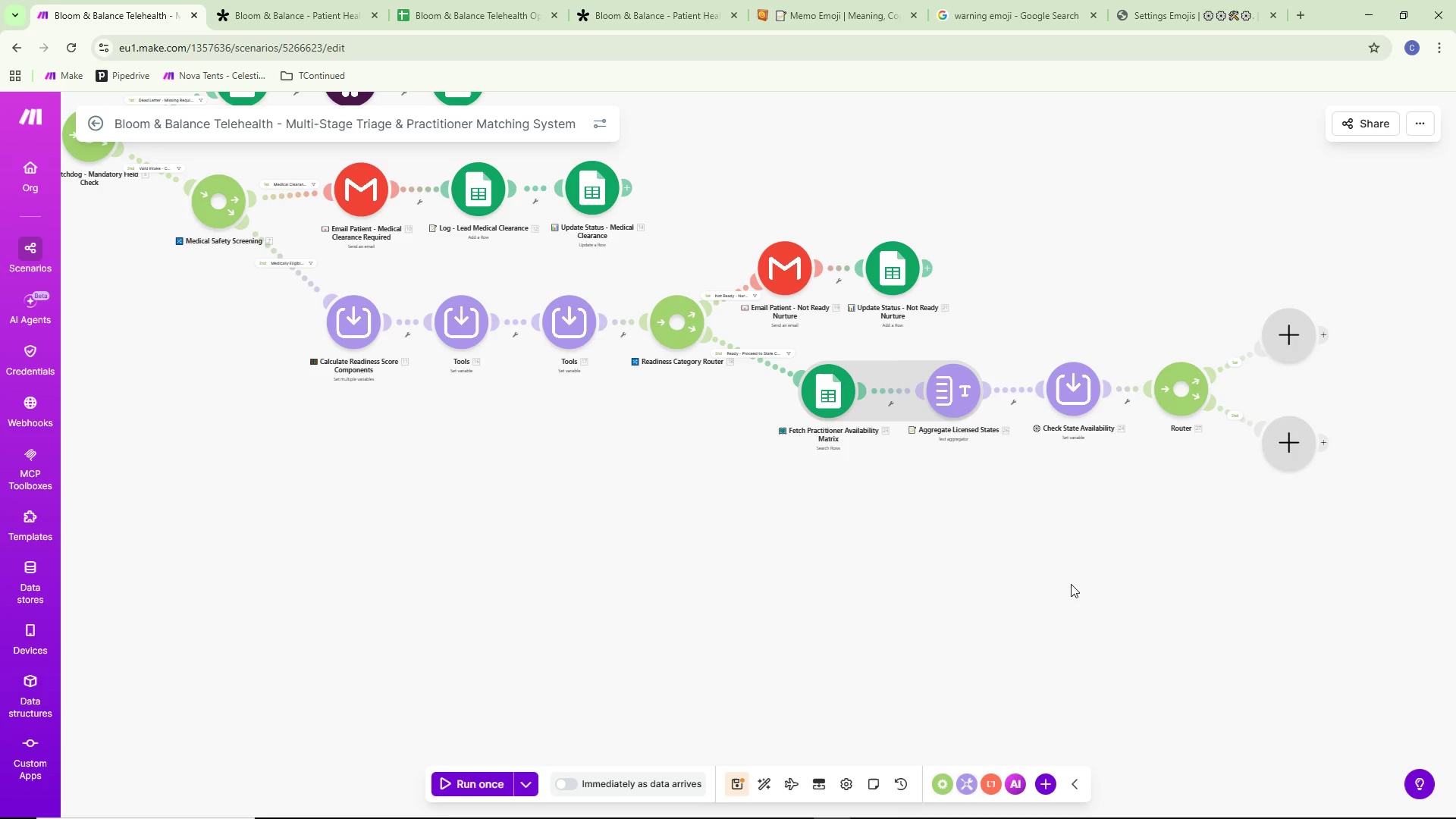 
left_click([976, 449])
 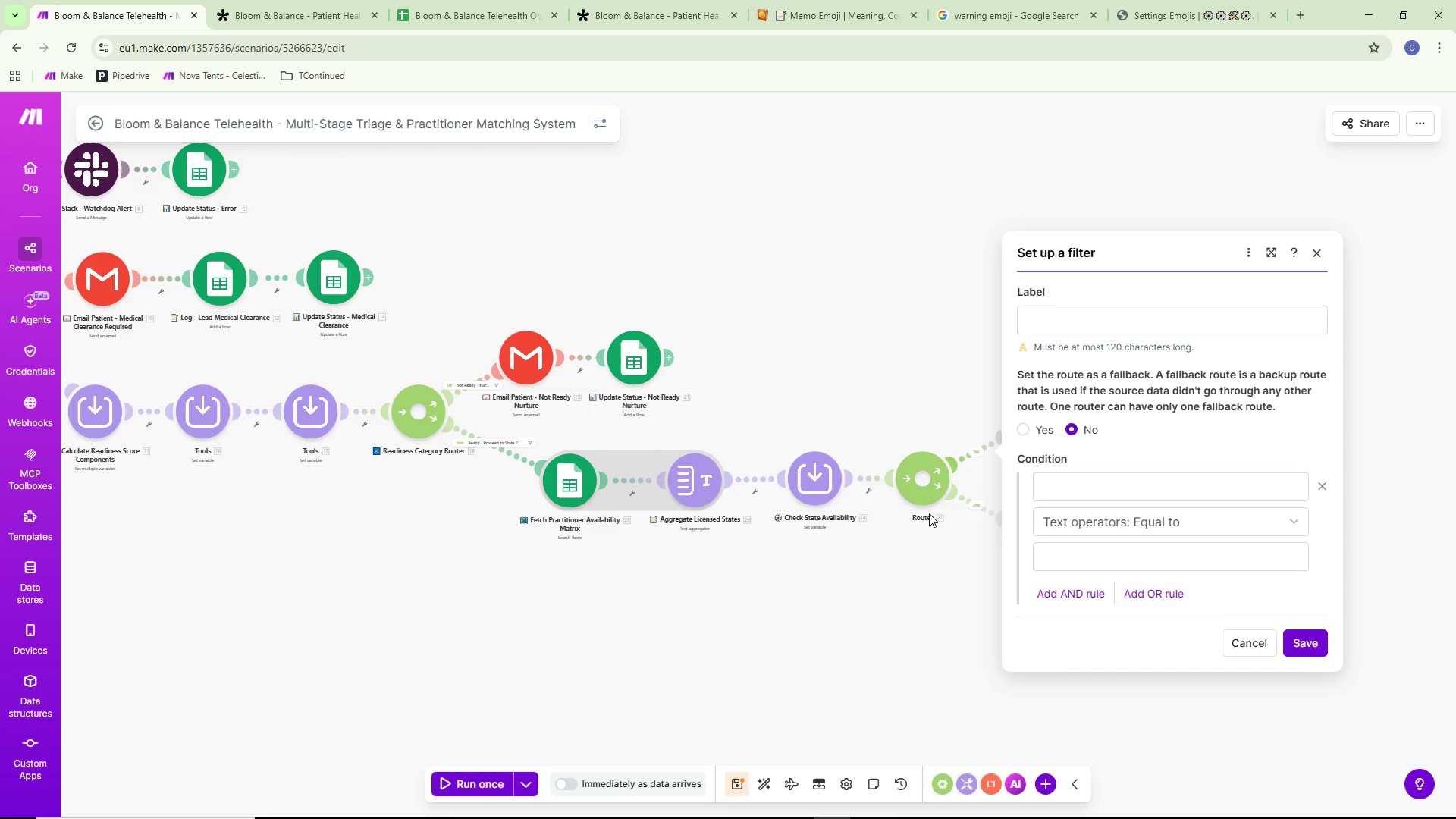 
wait(14.28)
 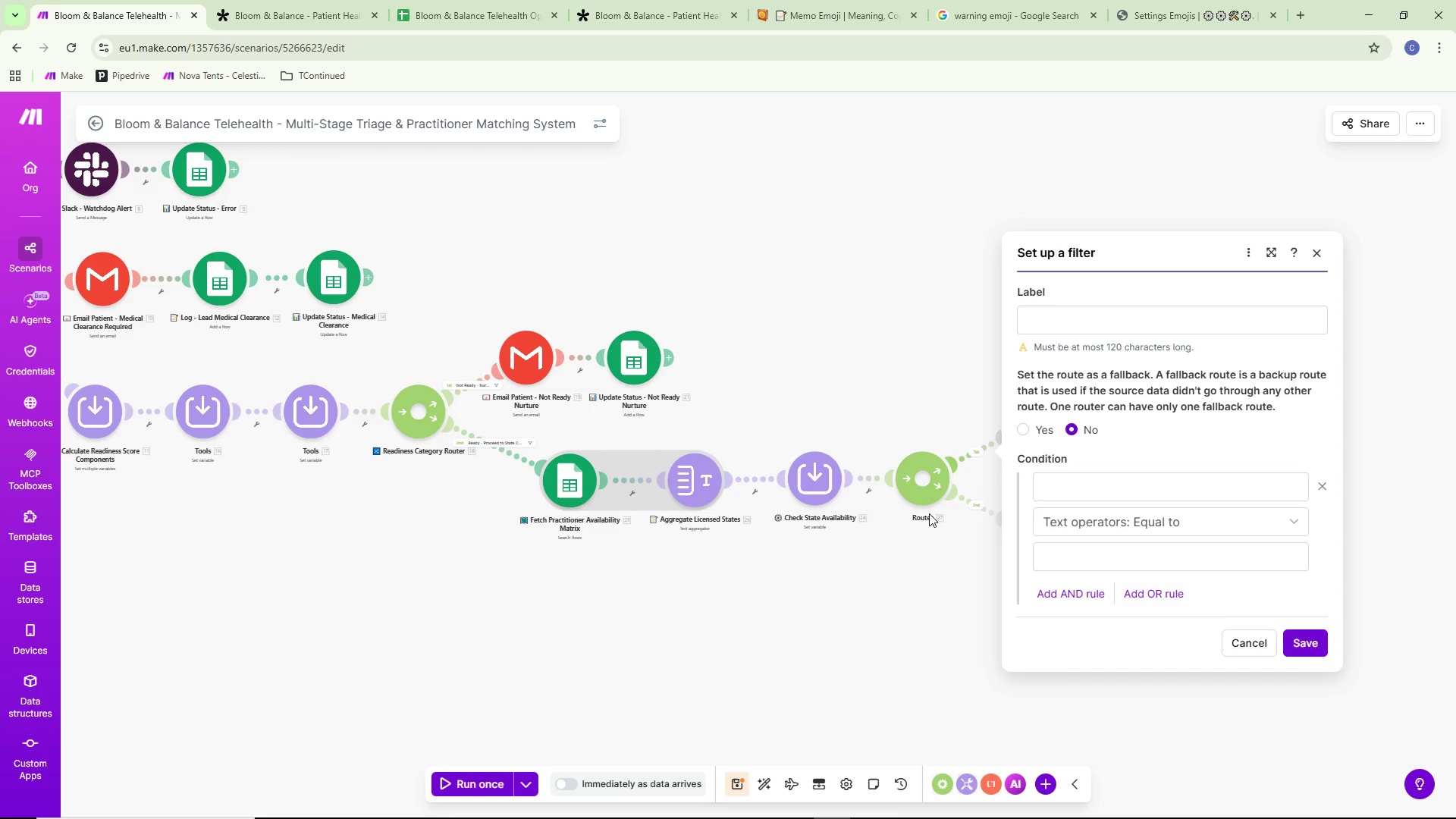 
type(No)
 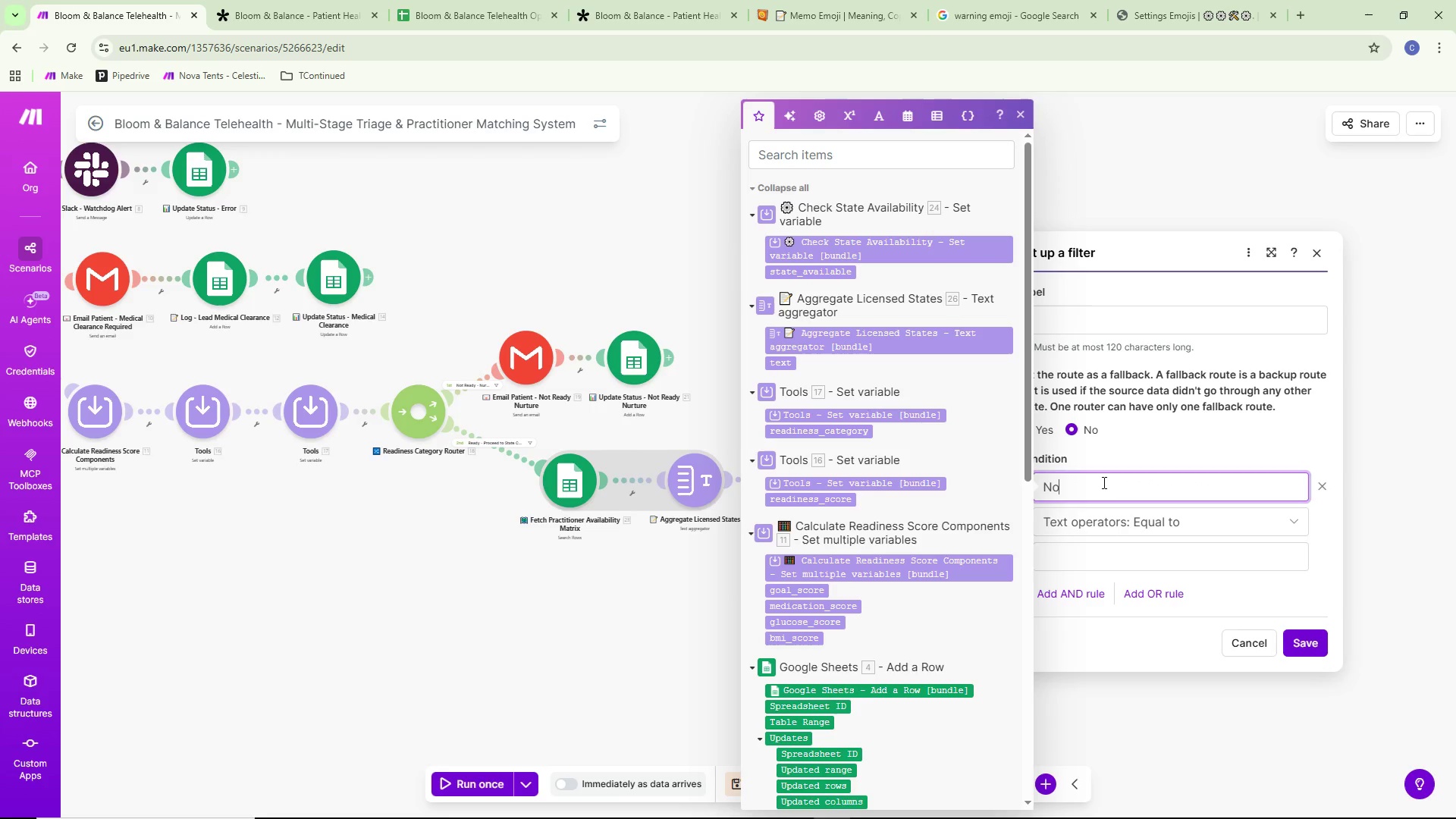 
wait(5.66)
 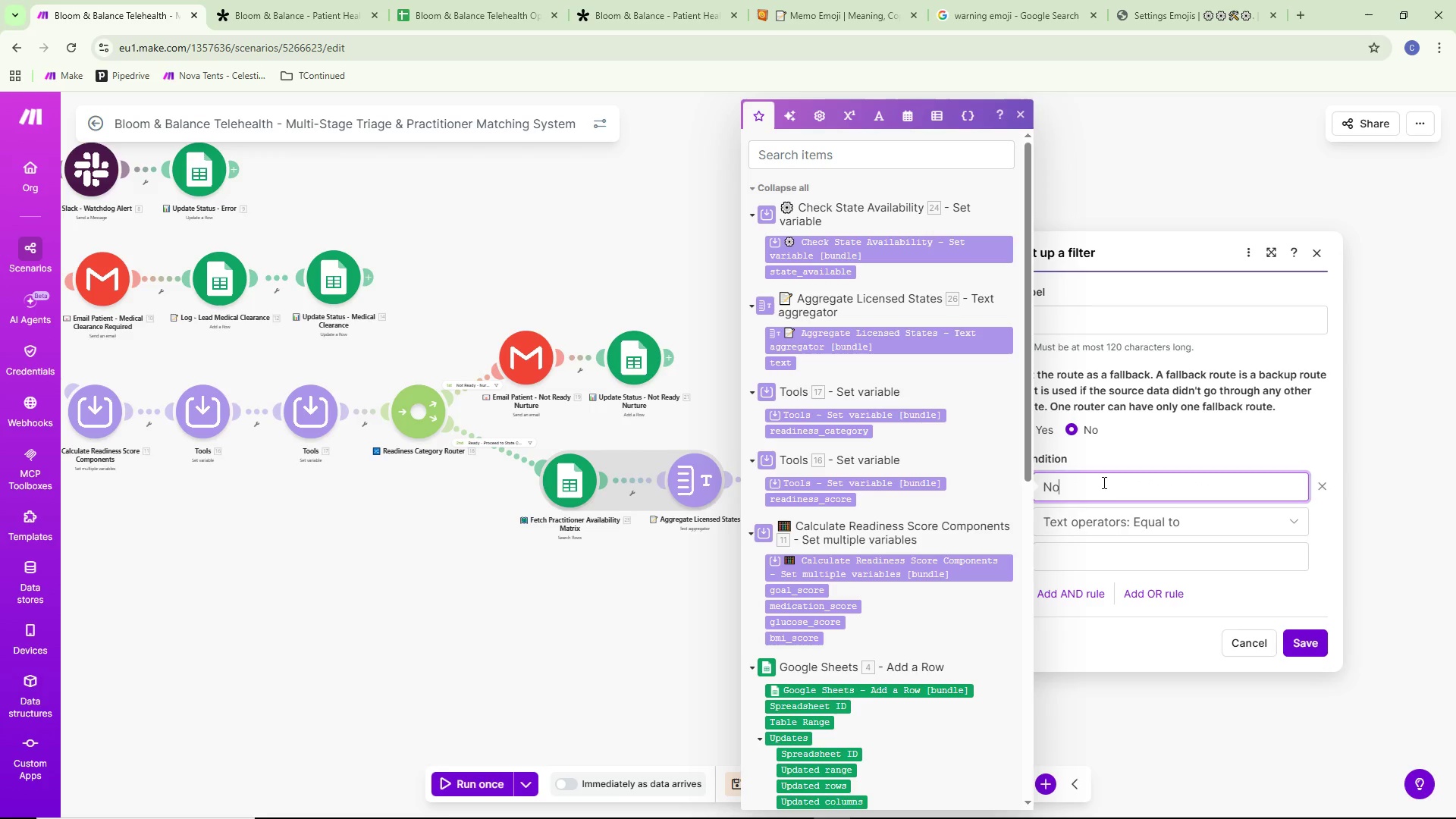 
key(Backspace)
 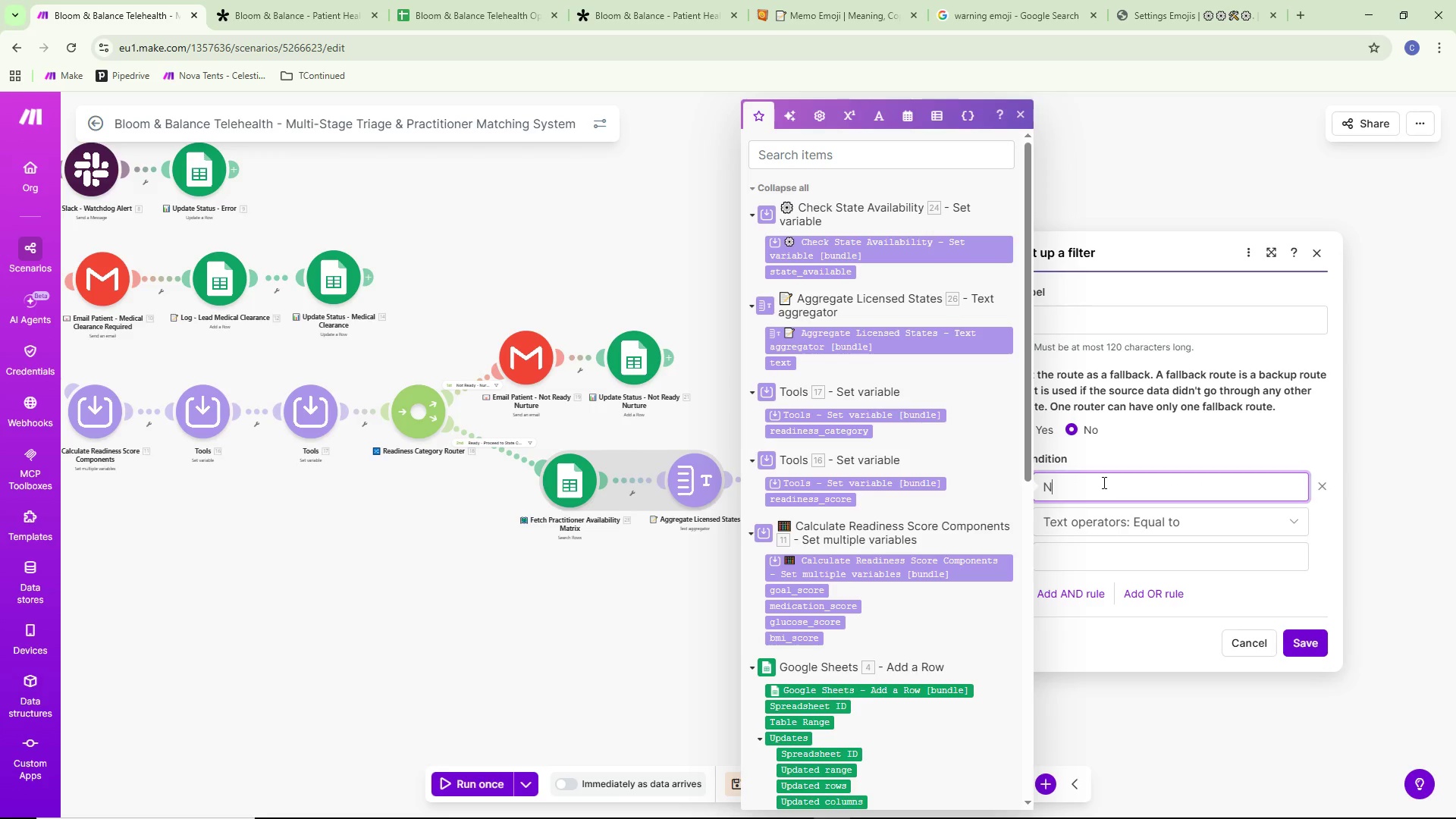 
key(Backspace)
 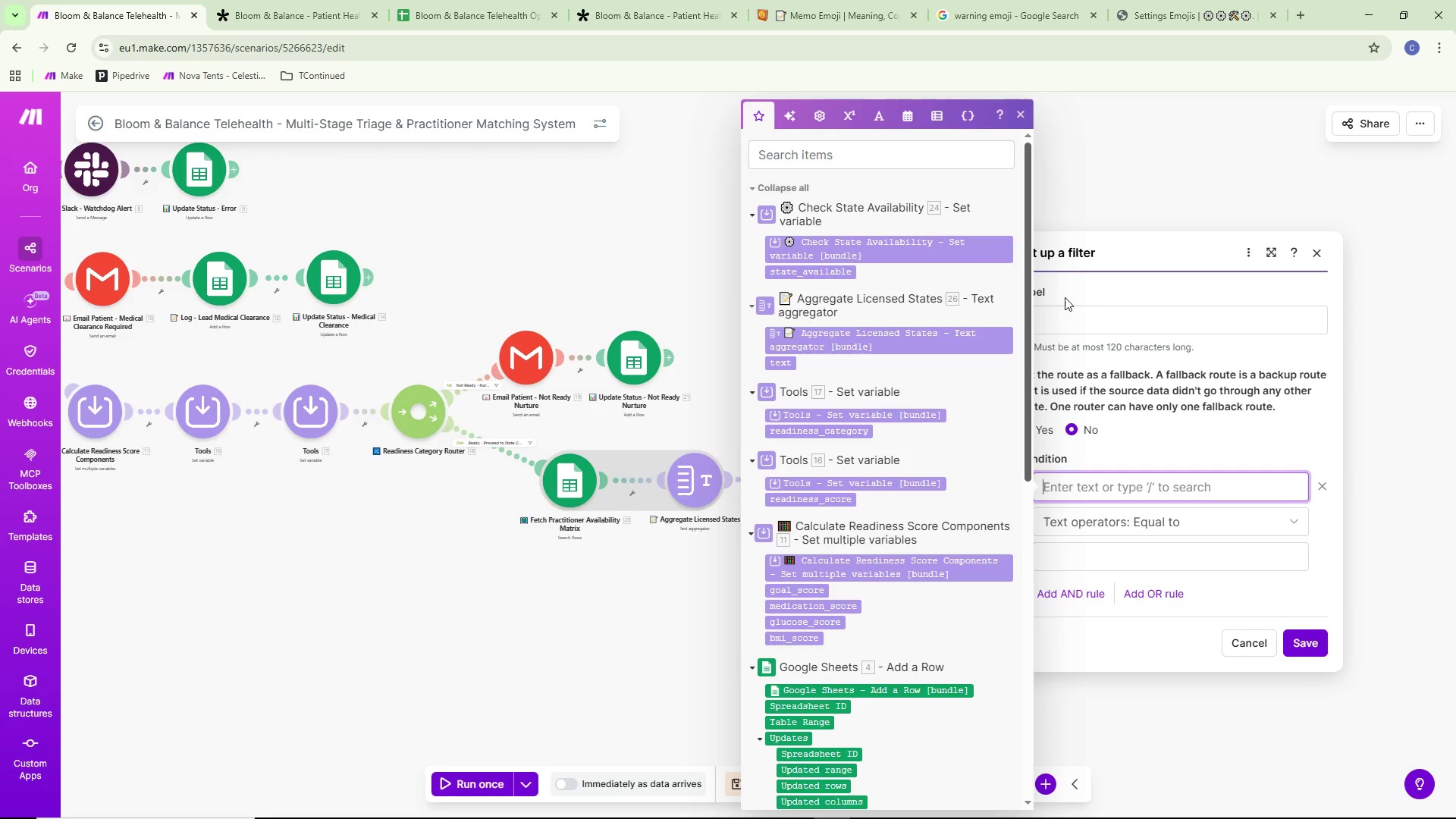 
left_click([1085, 330])
 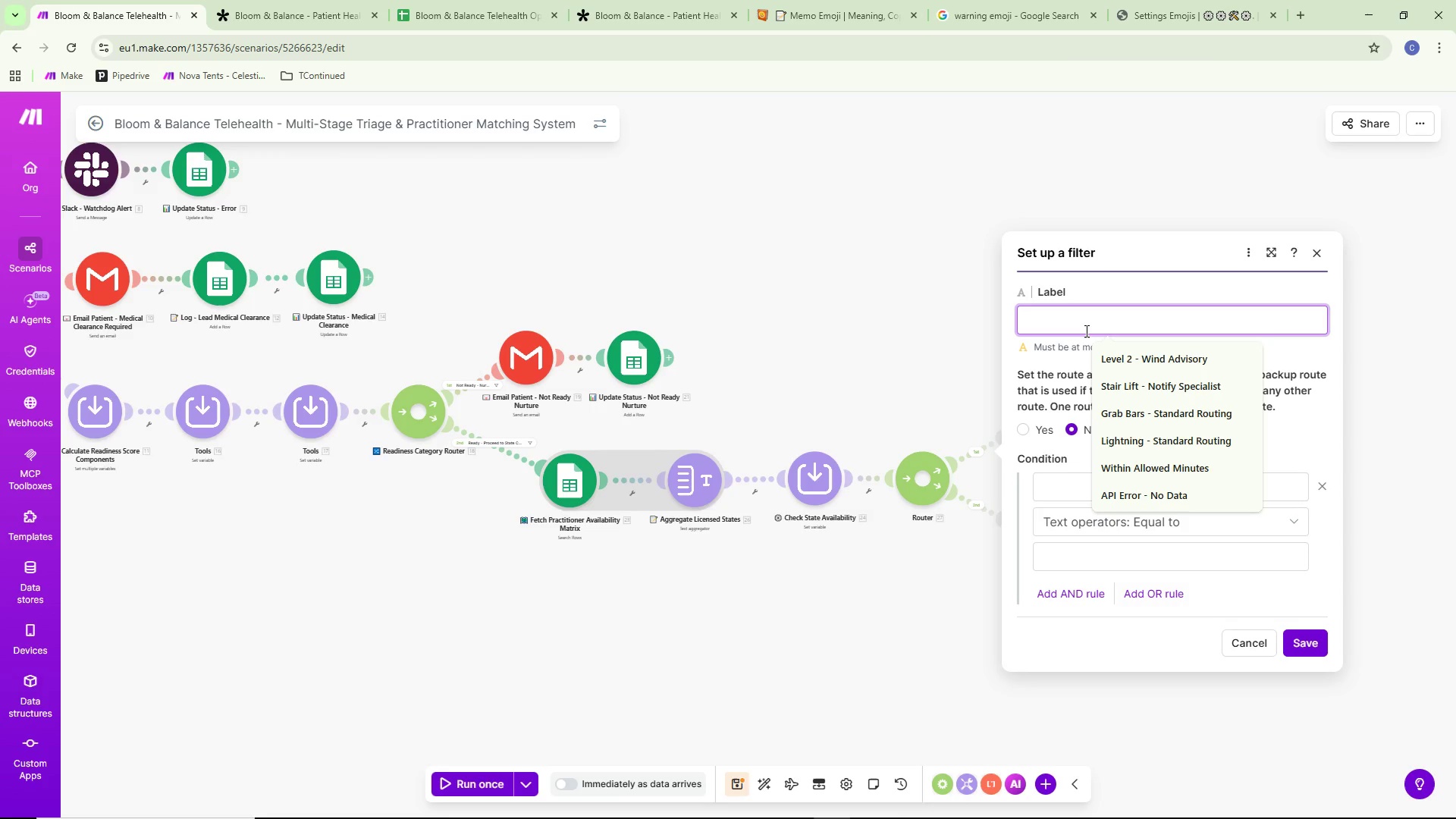 
type(Watchdog - No Licensed Provider Available)
 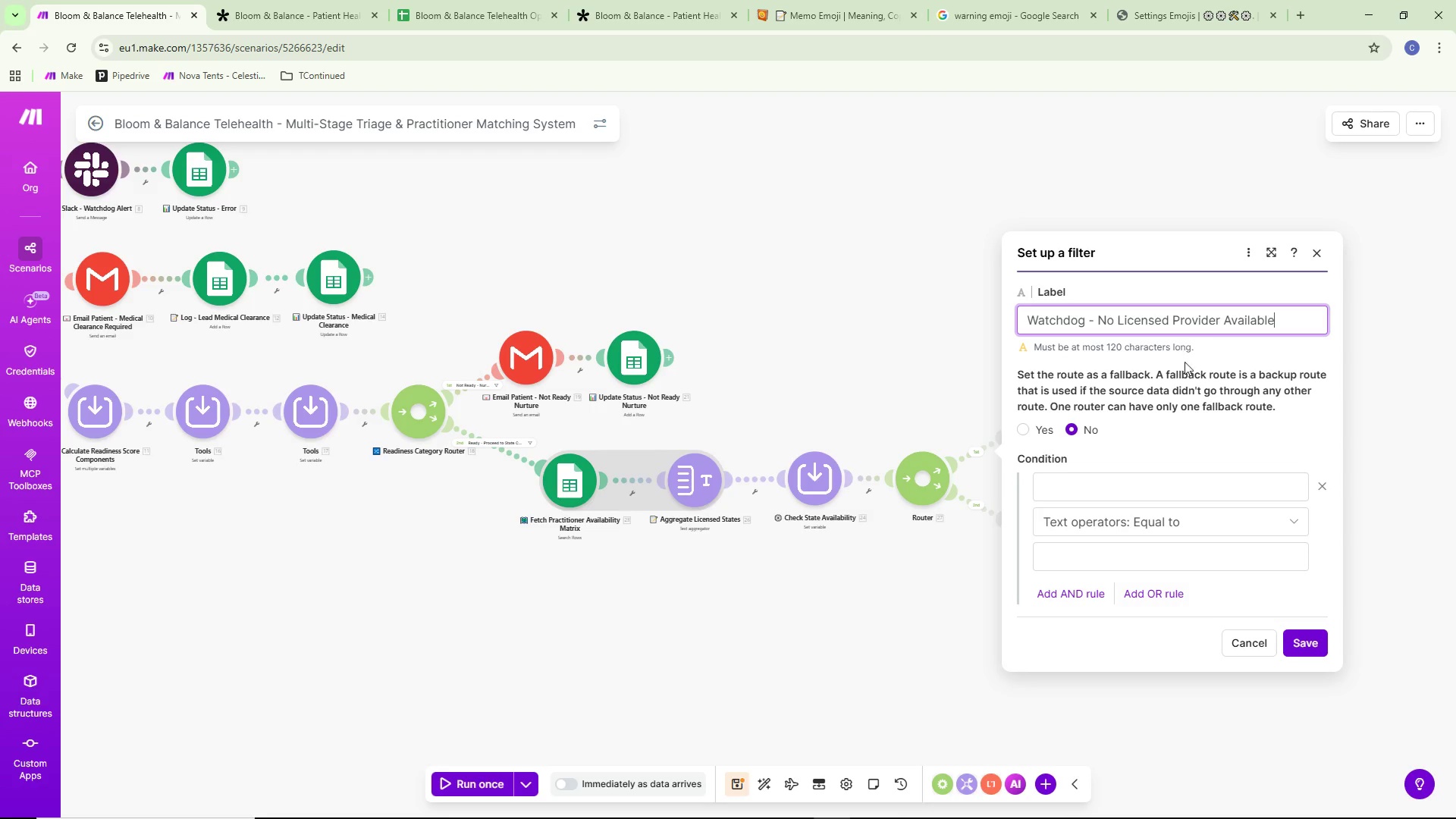 
left_click([1117, 486])
 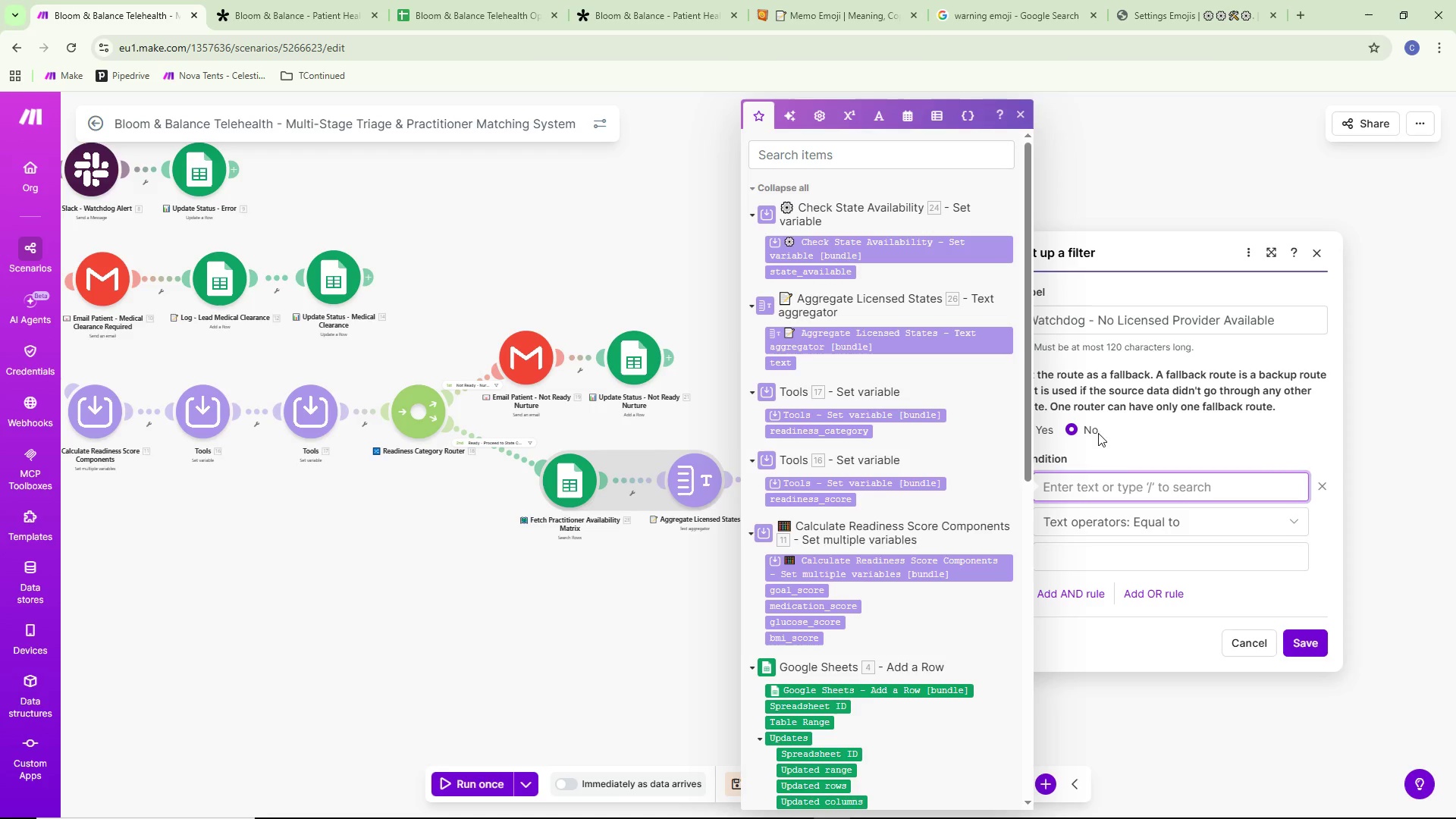 
left_click([835, 277])
 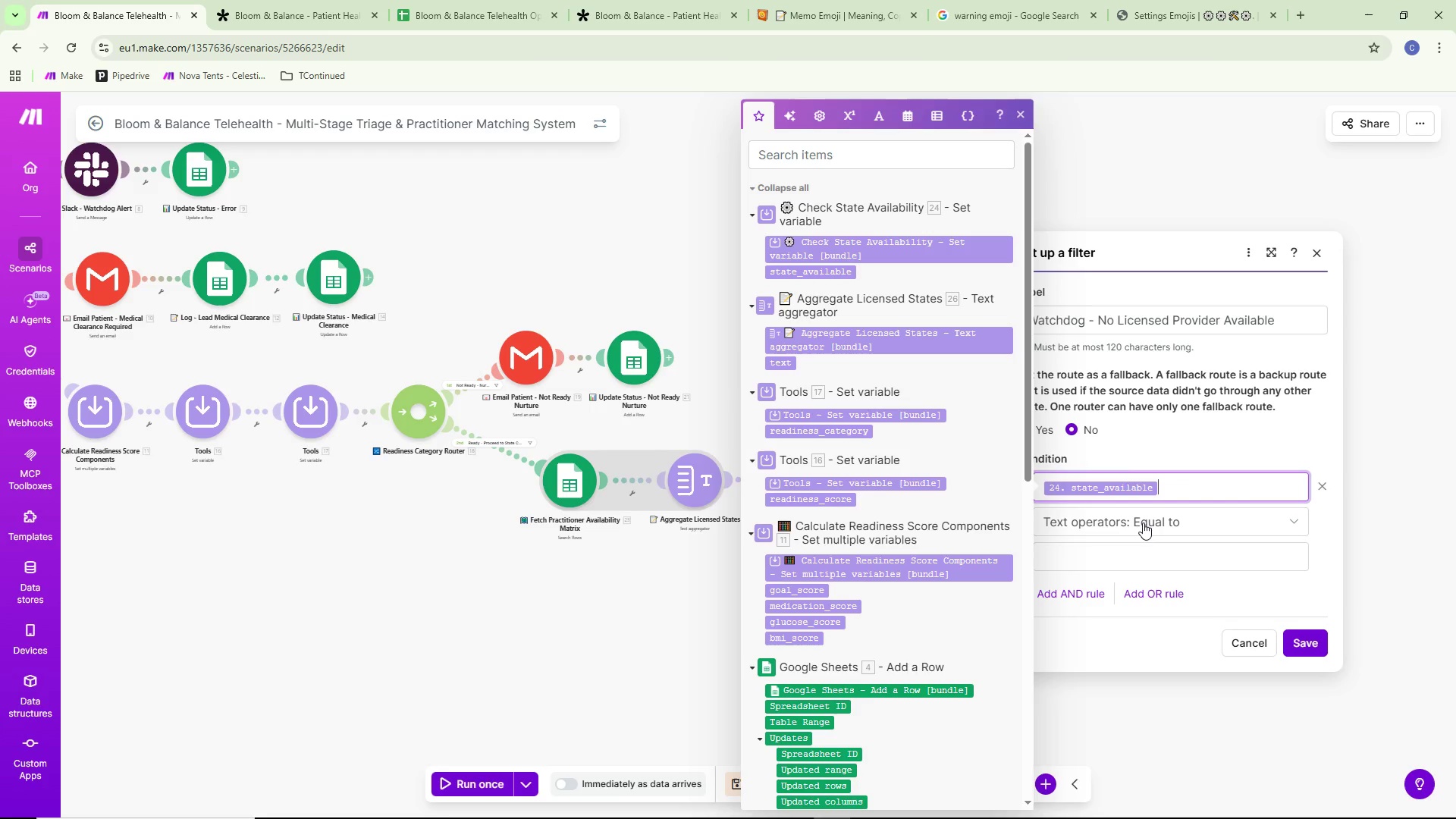 
left_click([1128, 553])
 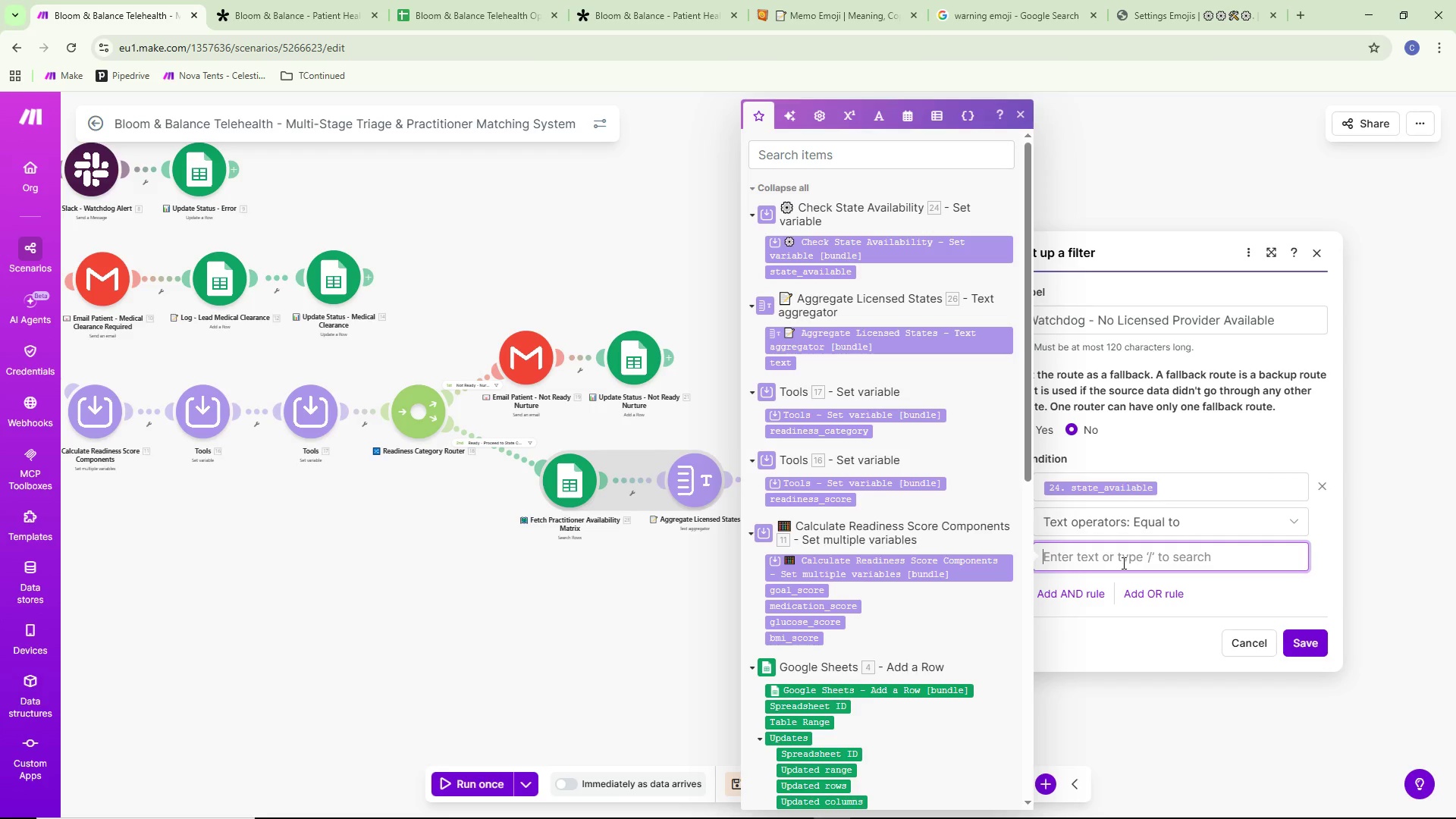 
type(NO)
 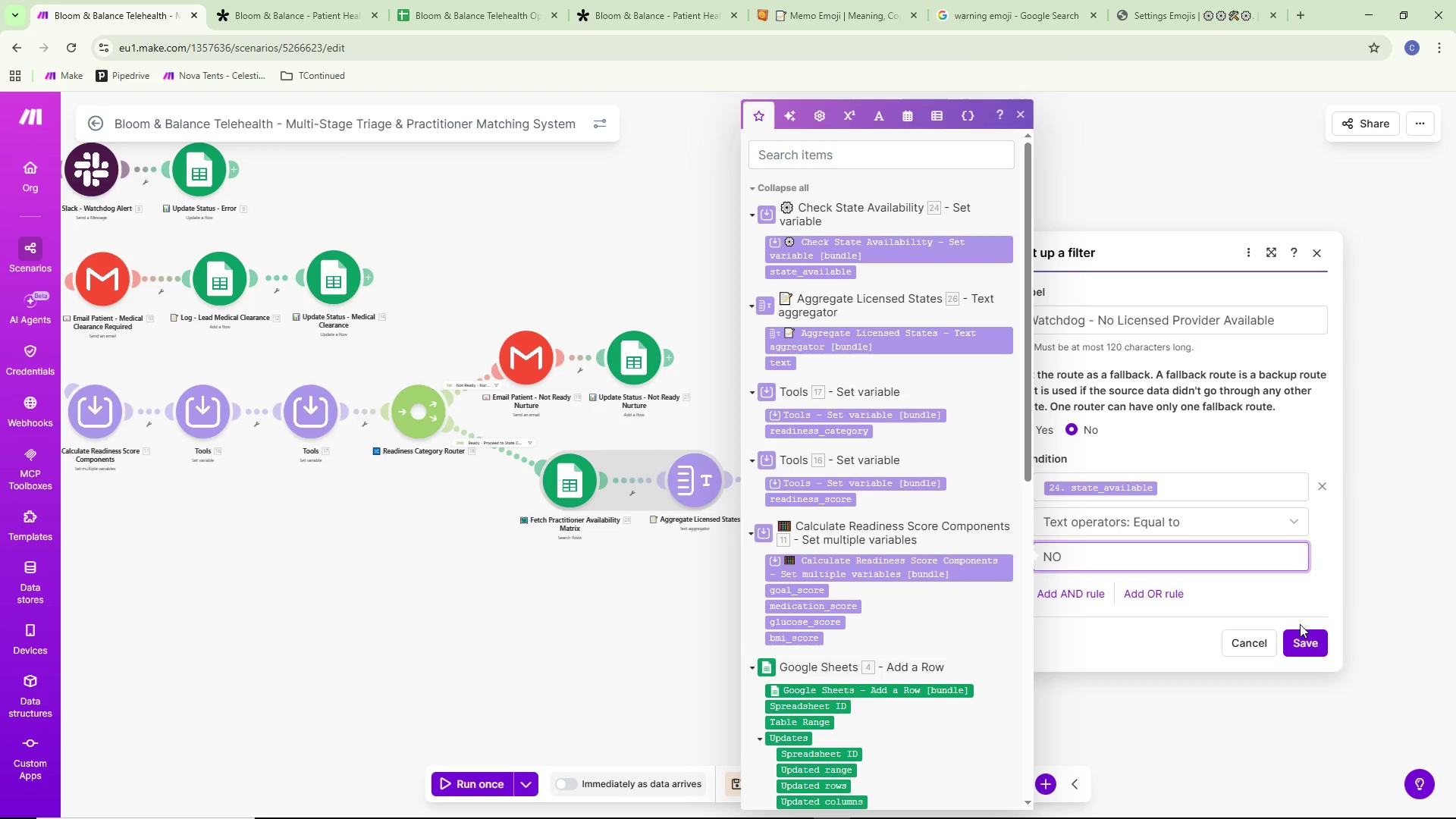 
left_click([1314, 644])
 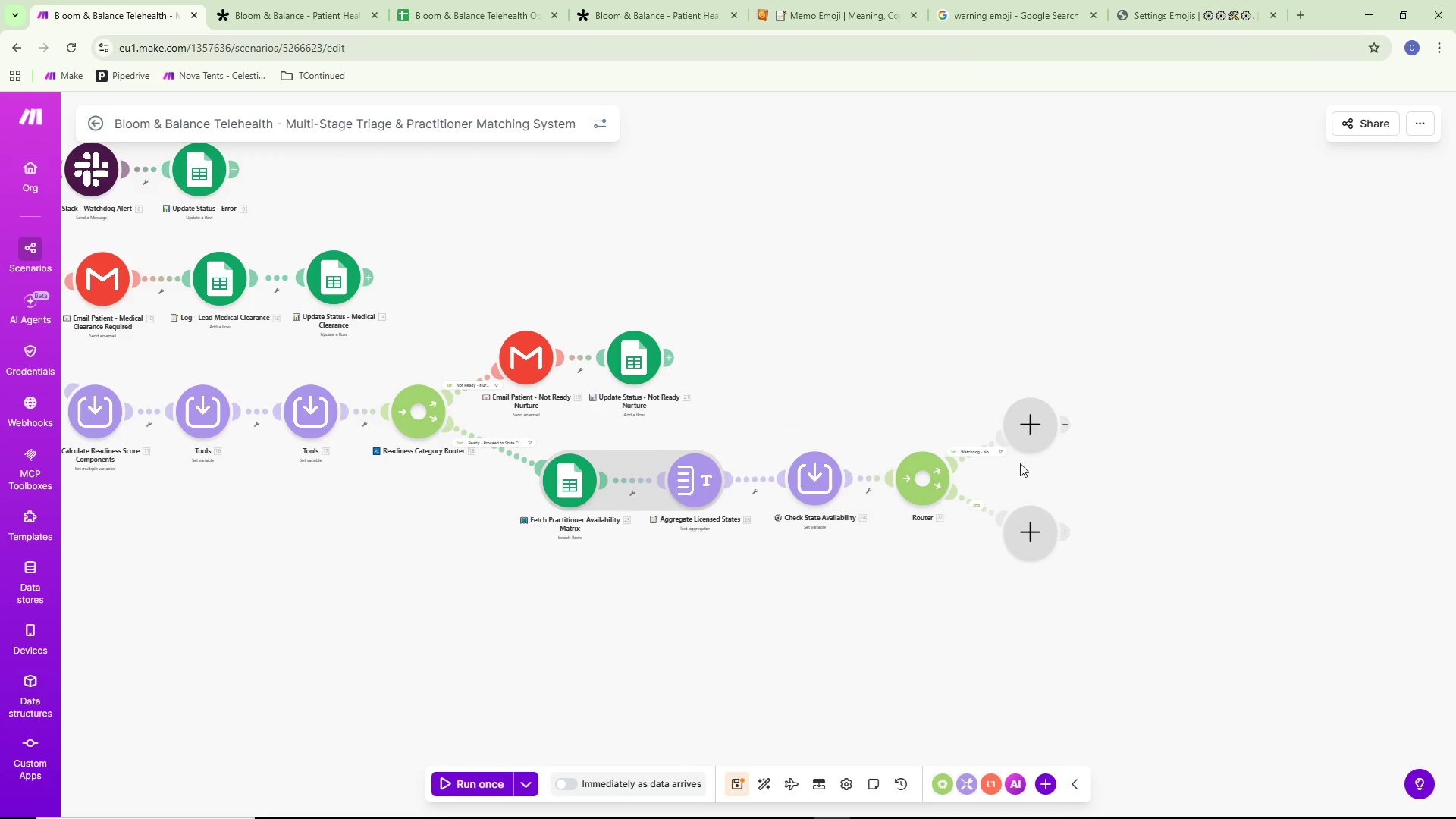 
left_click([1031, 428])
 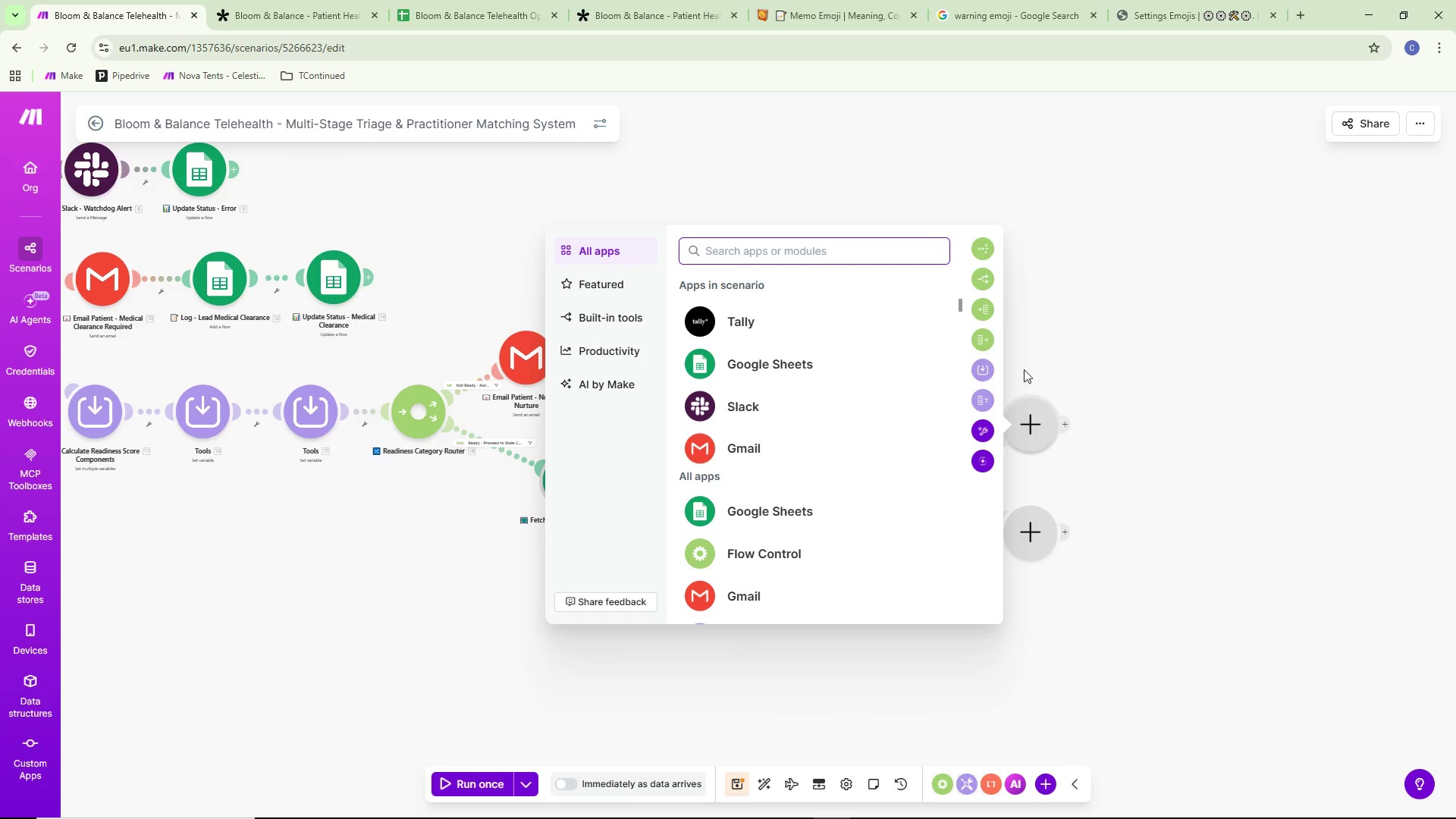 
left_click([761, 359])
 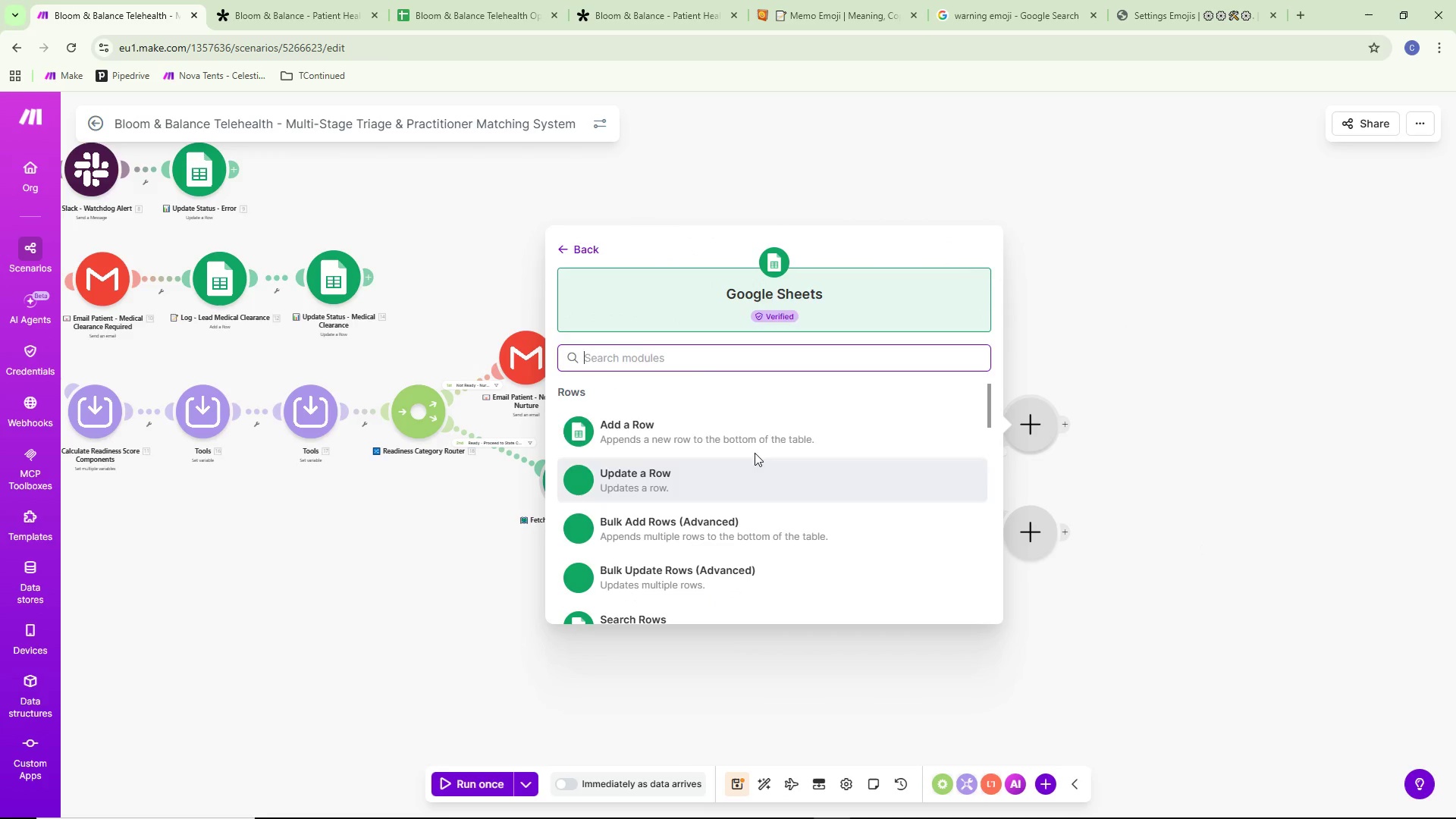 
left_click([746, 439])
 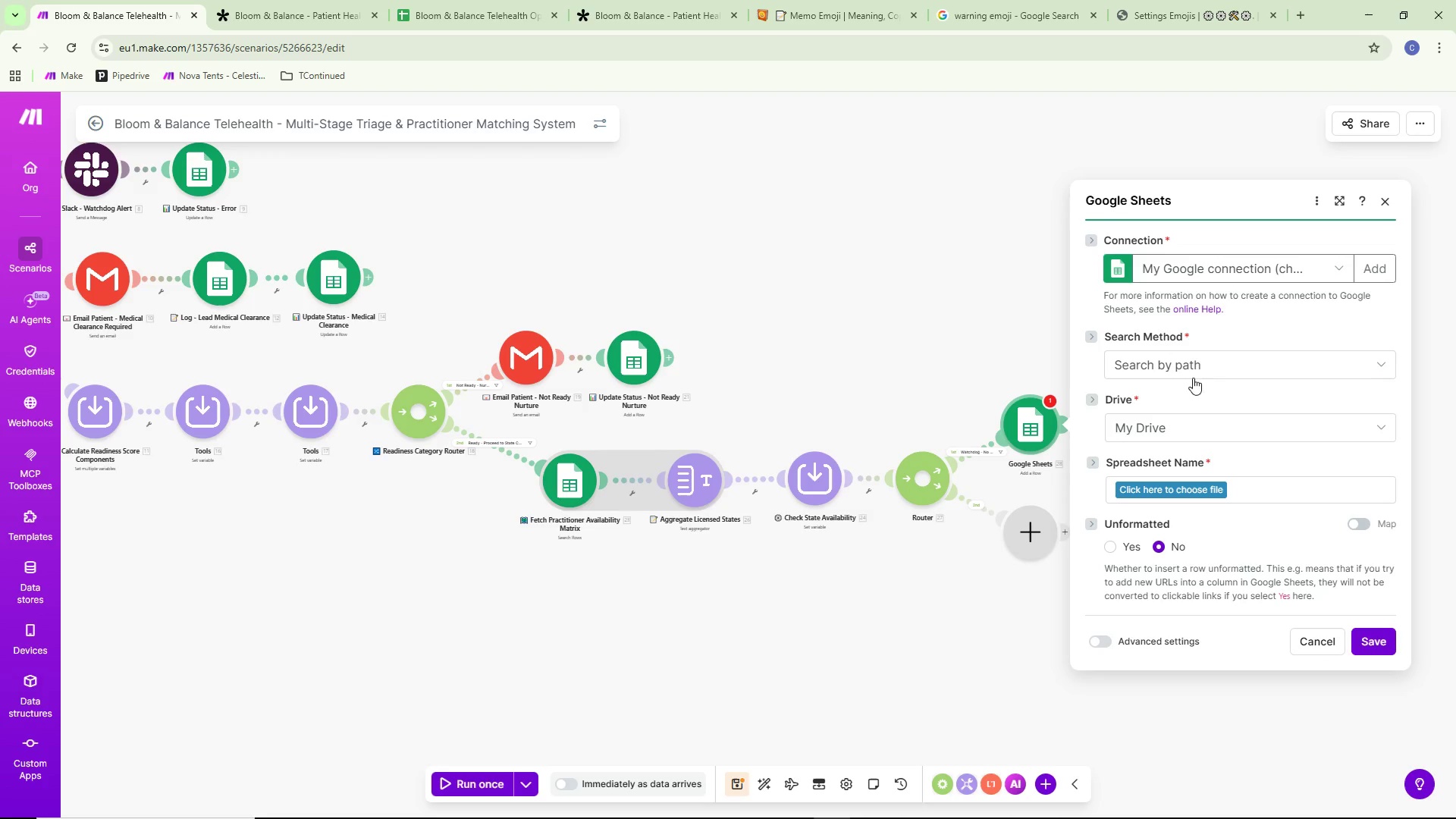 
left_click([1198, 487])
 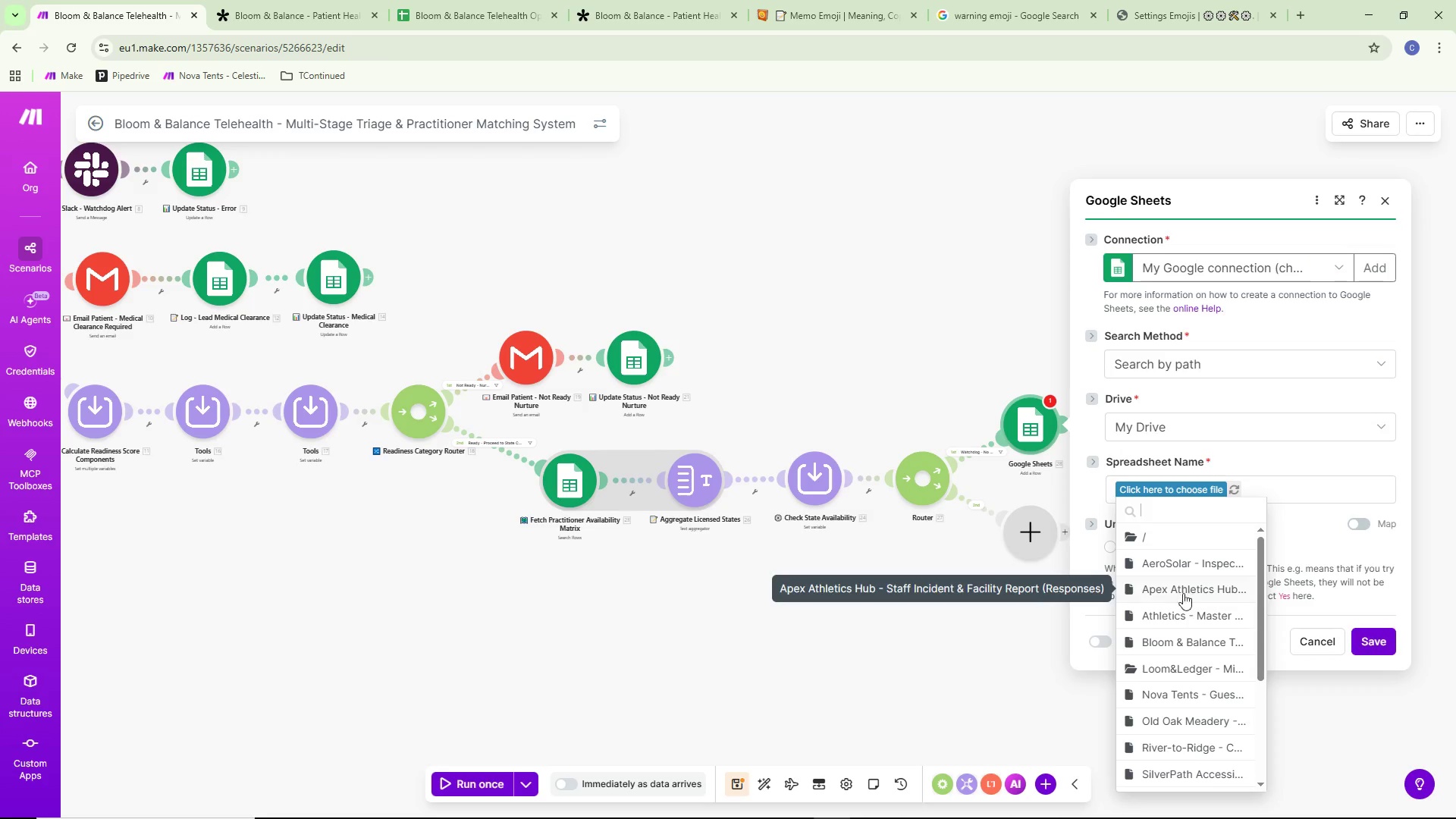 
scroll: coordinate [1189, 669], scroll_direction: down, amount: 1.0
 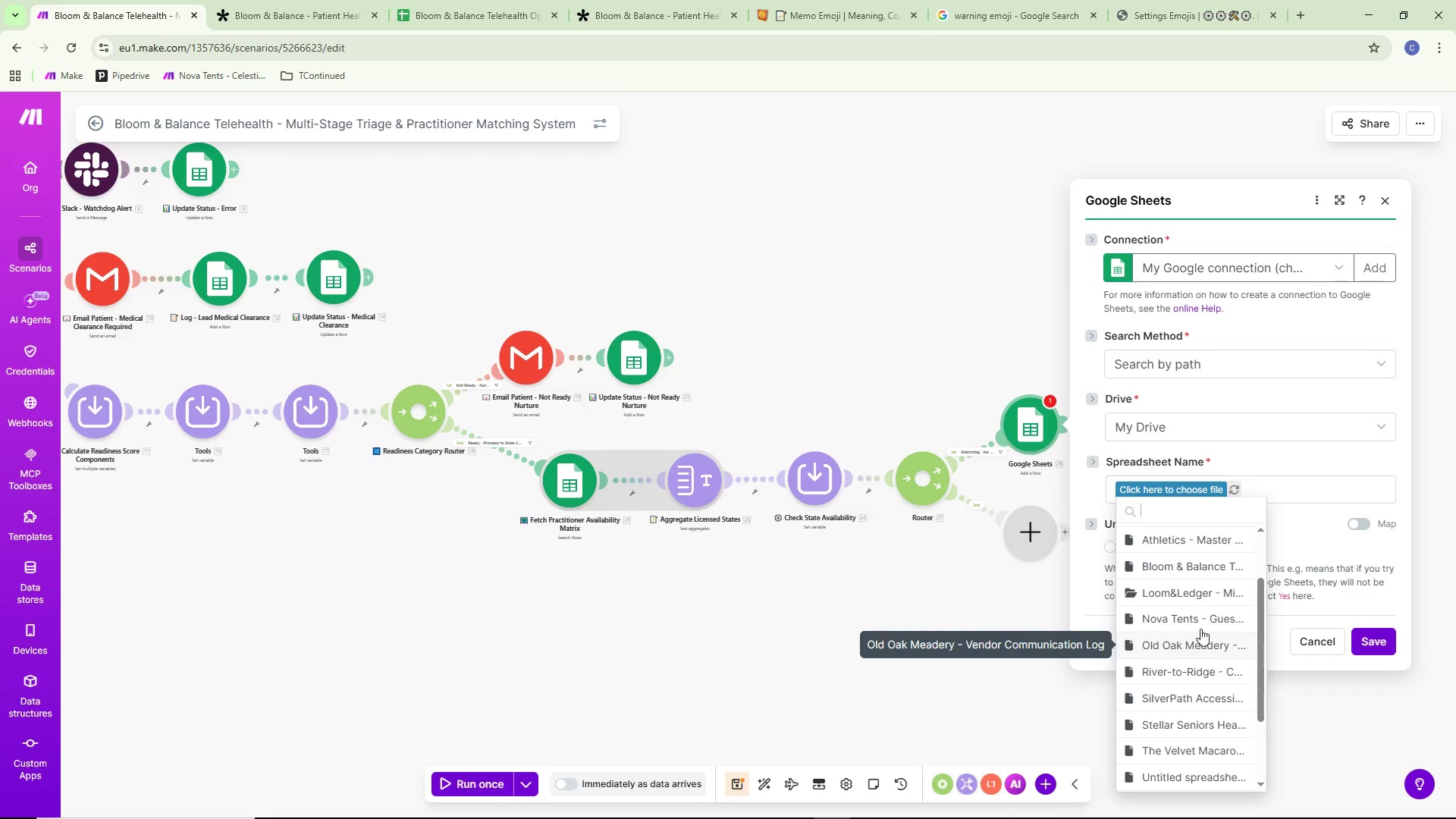 
scroll: coordinate [1200, 618], scroll_direction: up, amount: 3.0
 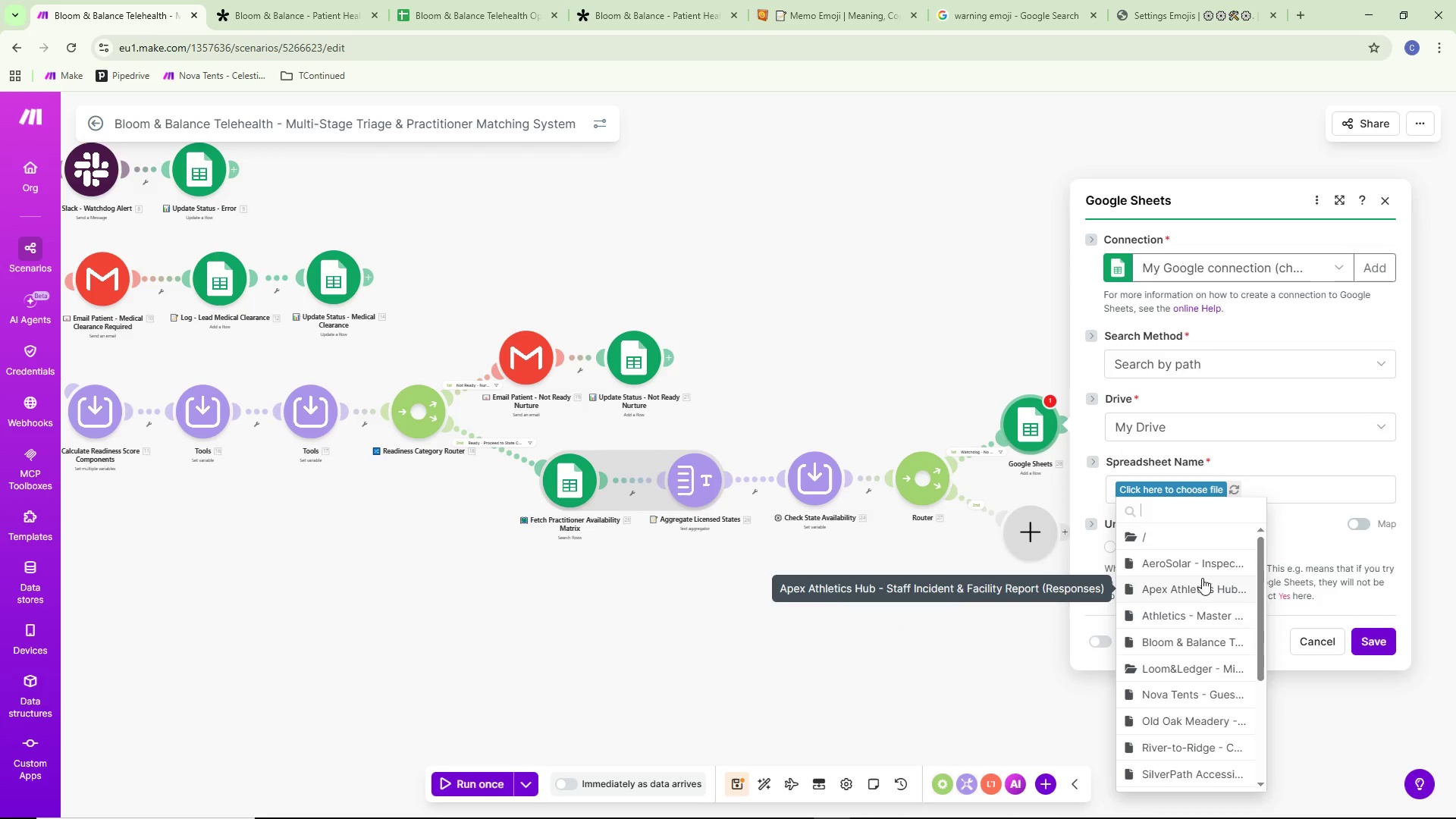 
scroll: coordinate [1199, 581], scroll_direction: down, amount: 4.0
 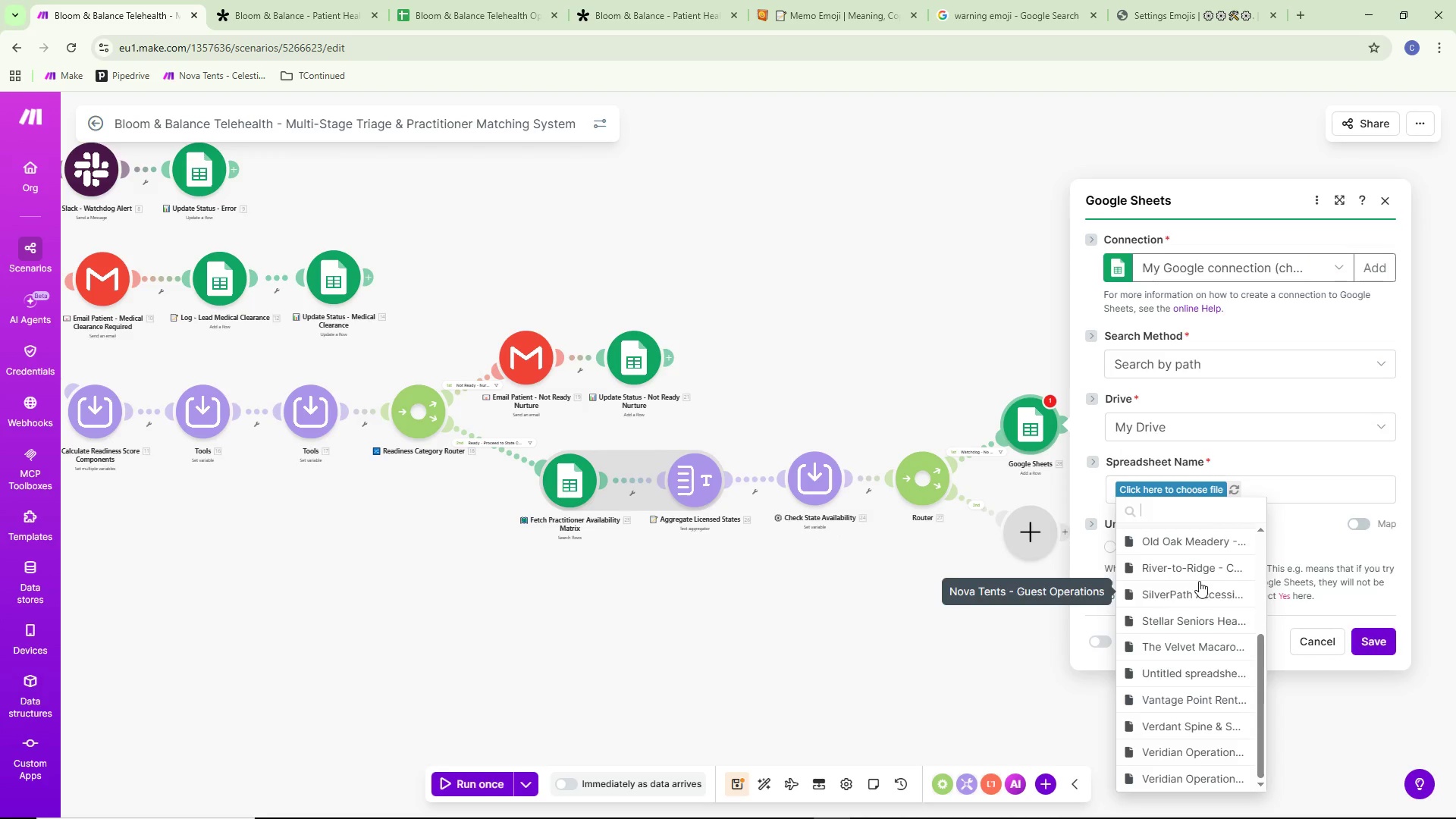 
scroll: coordinate [1199, 581], scroll_direction: up, amount: 2.0
 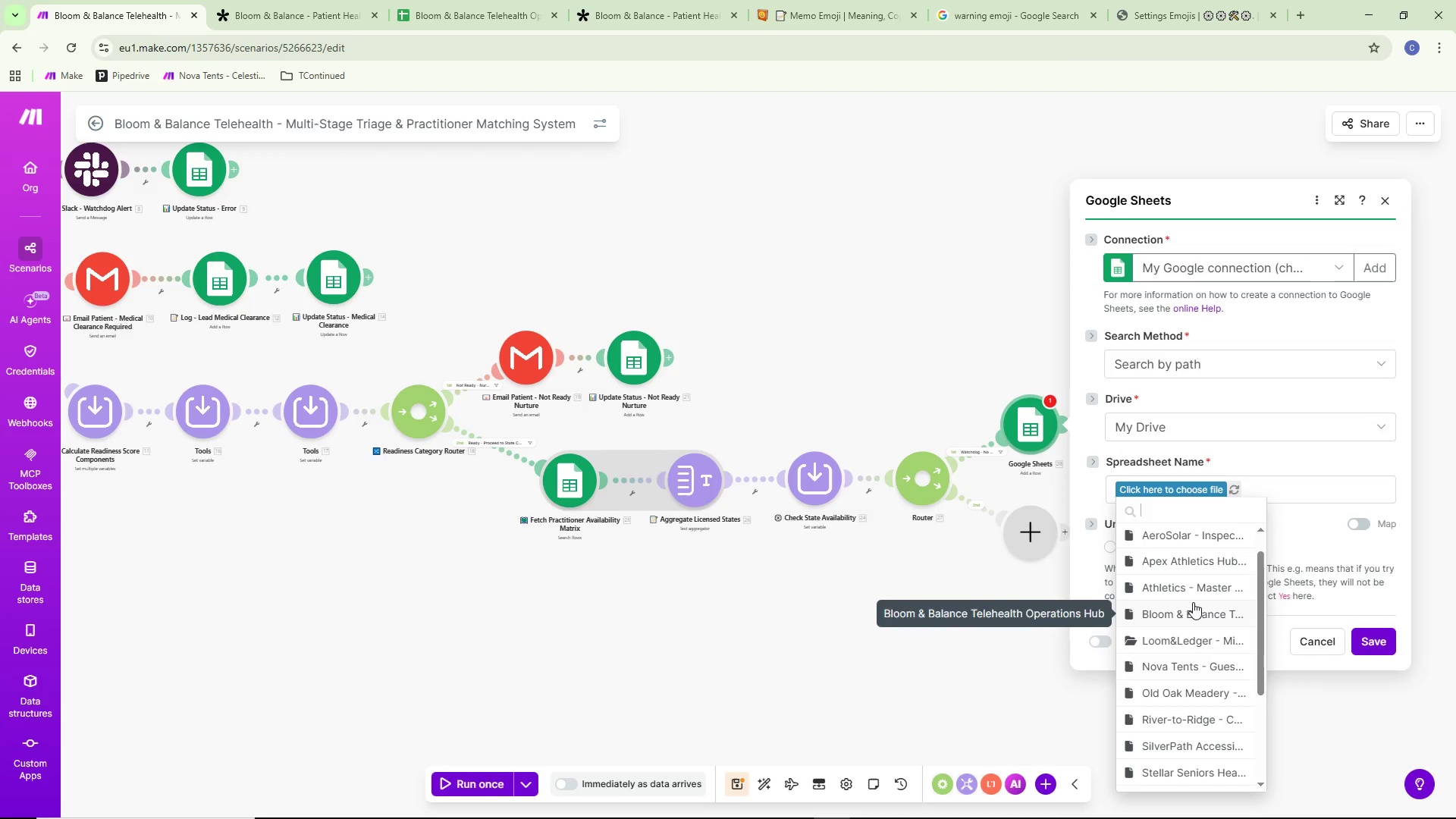 
left_click([1188, 606])
 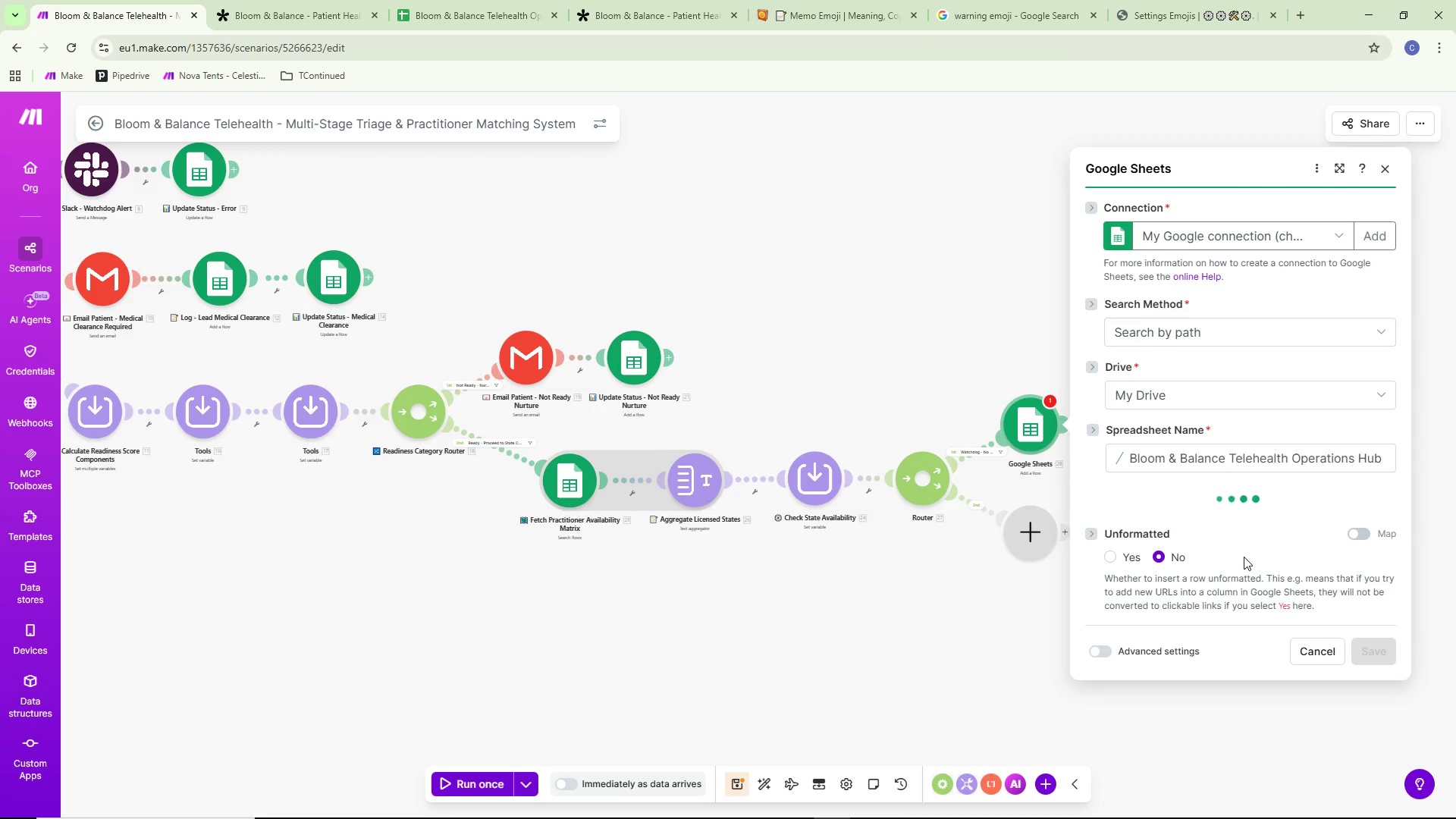 
left_click([1227, 520])
 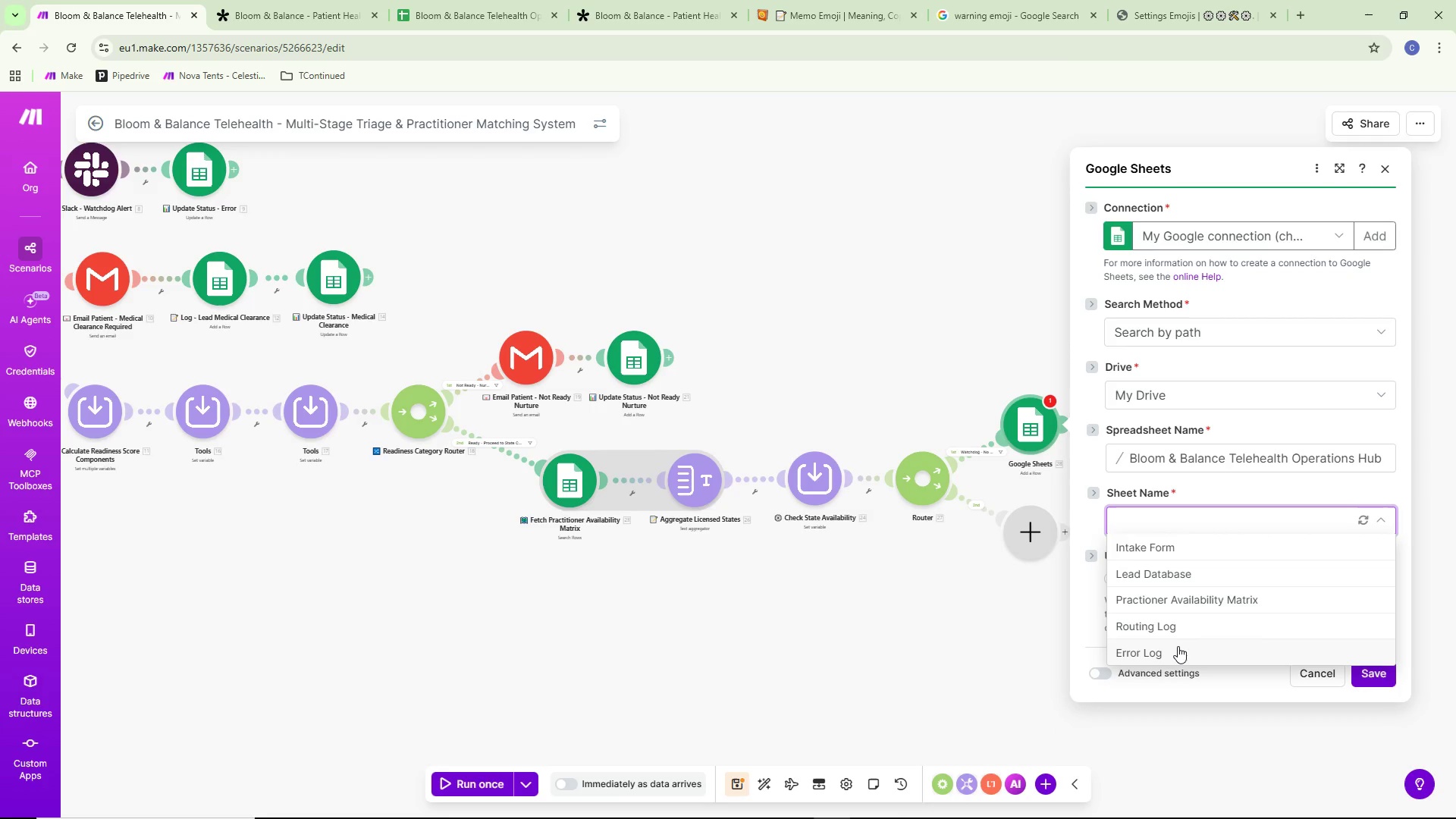 
wait(6.2)
 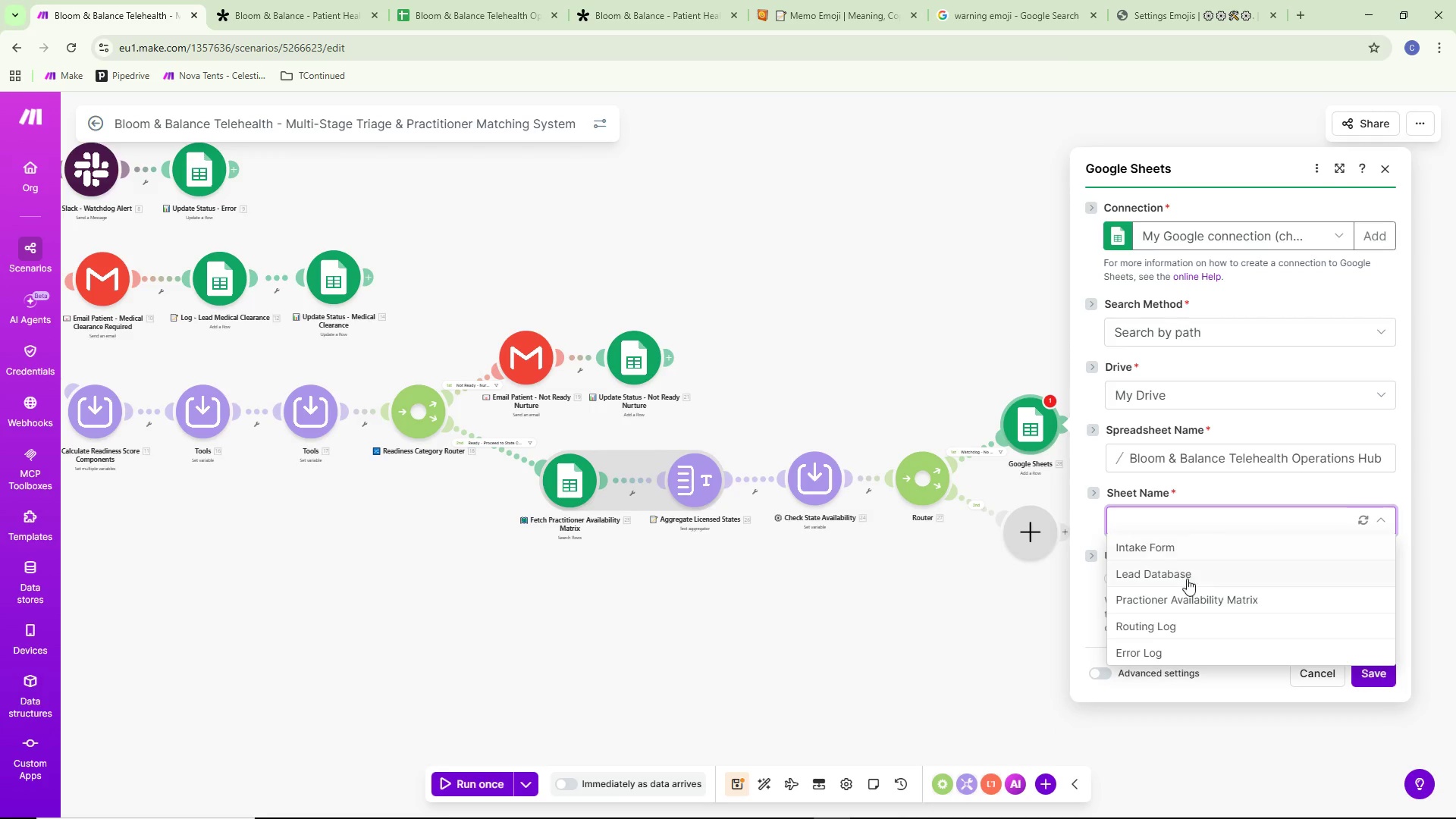 
left_click([1178, 646])
 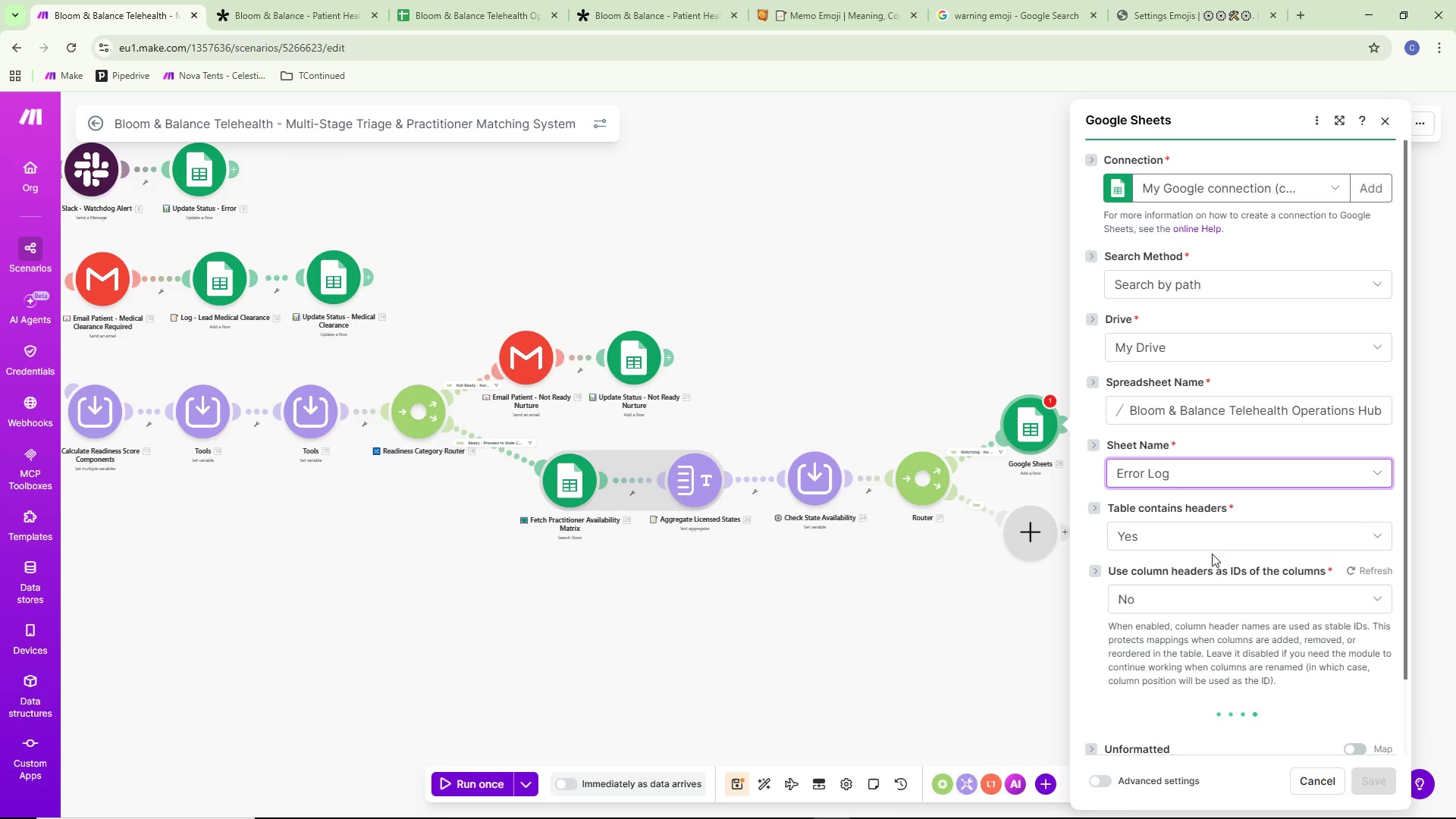 
scroll: coordinate [1190, 507], scroll_direction: down, amount: 8.0
 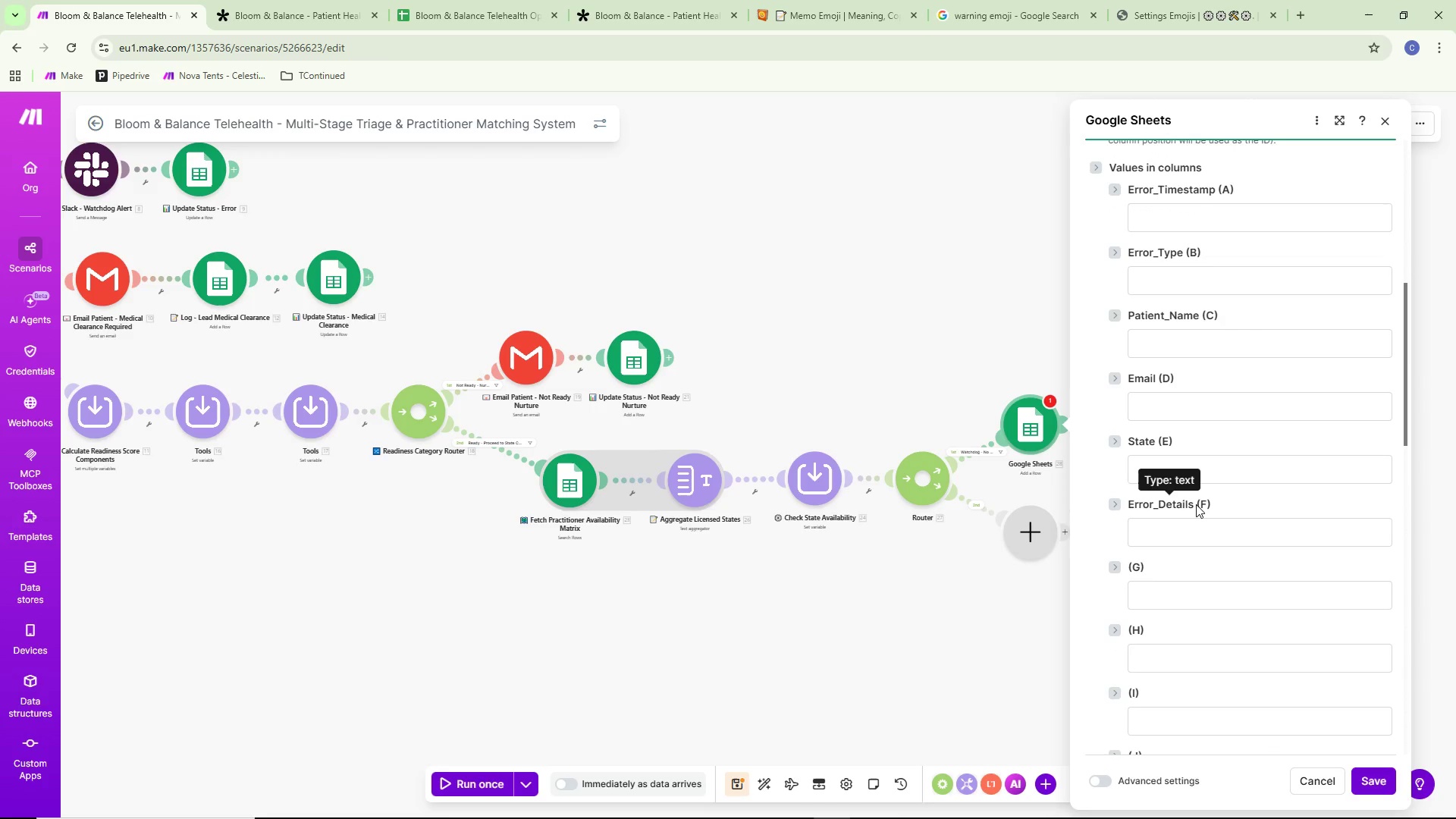 
wait(6.1)
 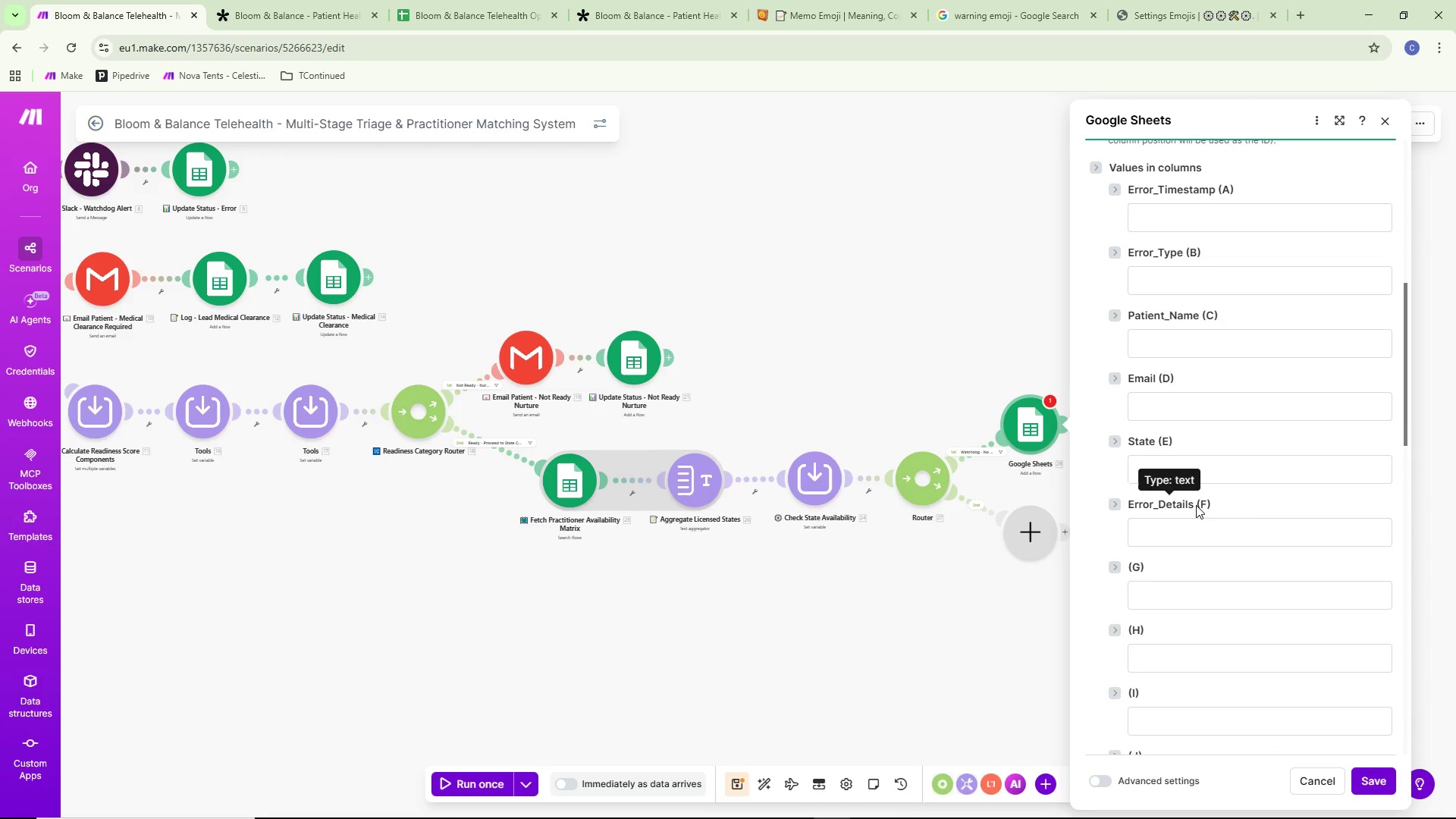 
scroll: coordinate [1269, 384], scroll_direction: up, amount: 2.0
 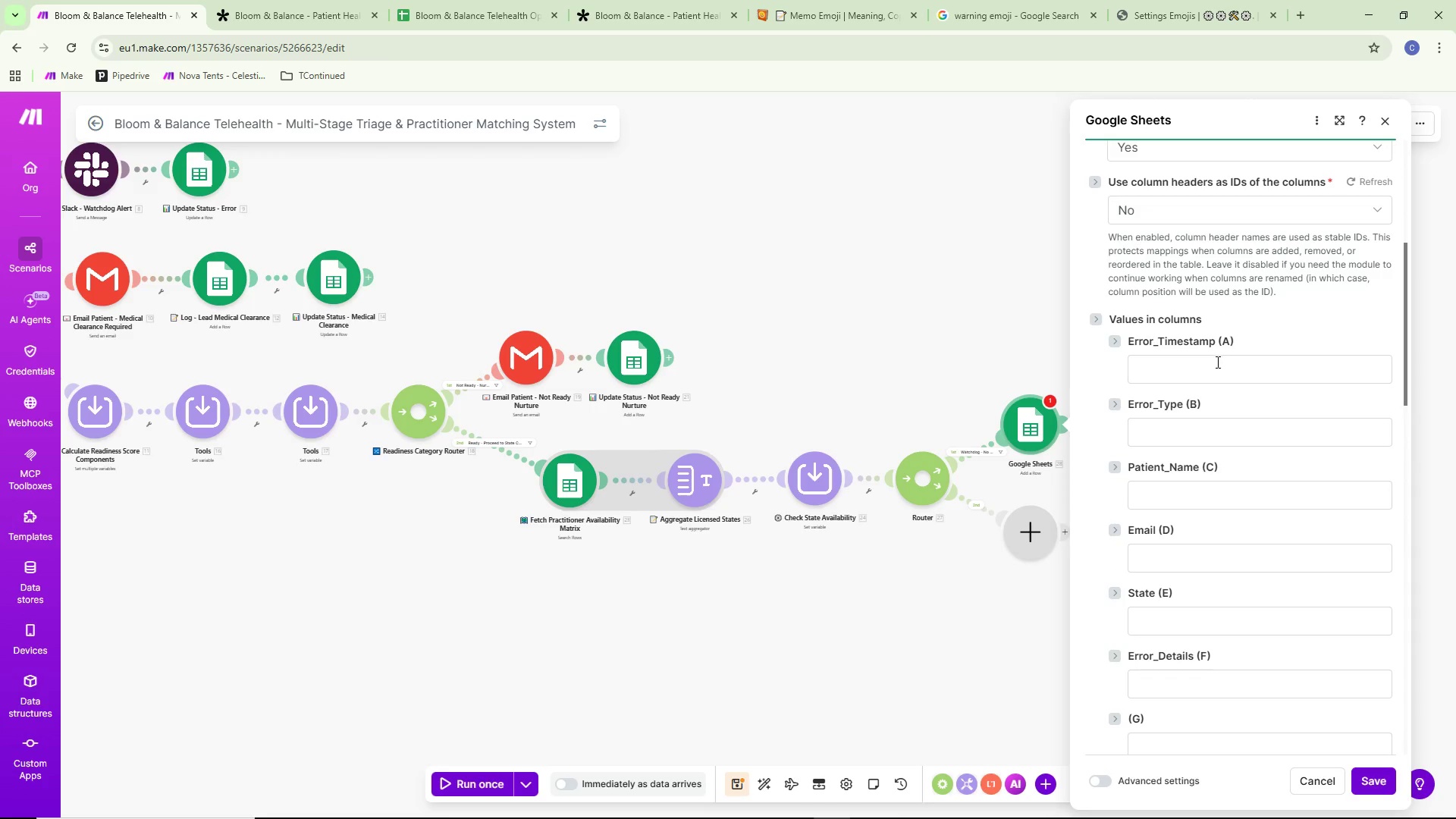 
scroll: coordinate [1216, 366], scroll_direction: down, amount: 1.0
 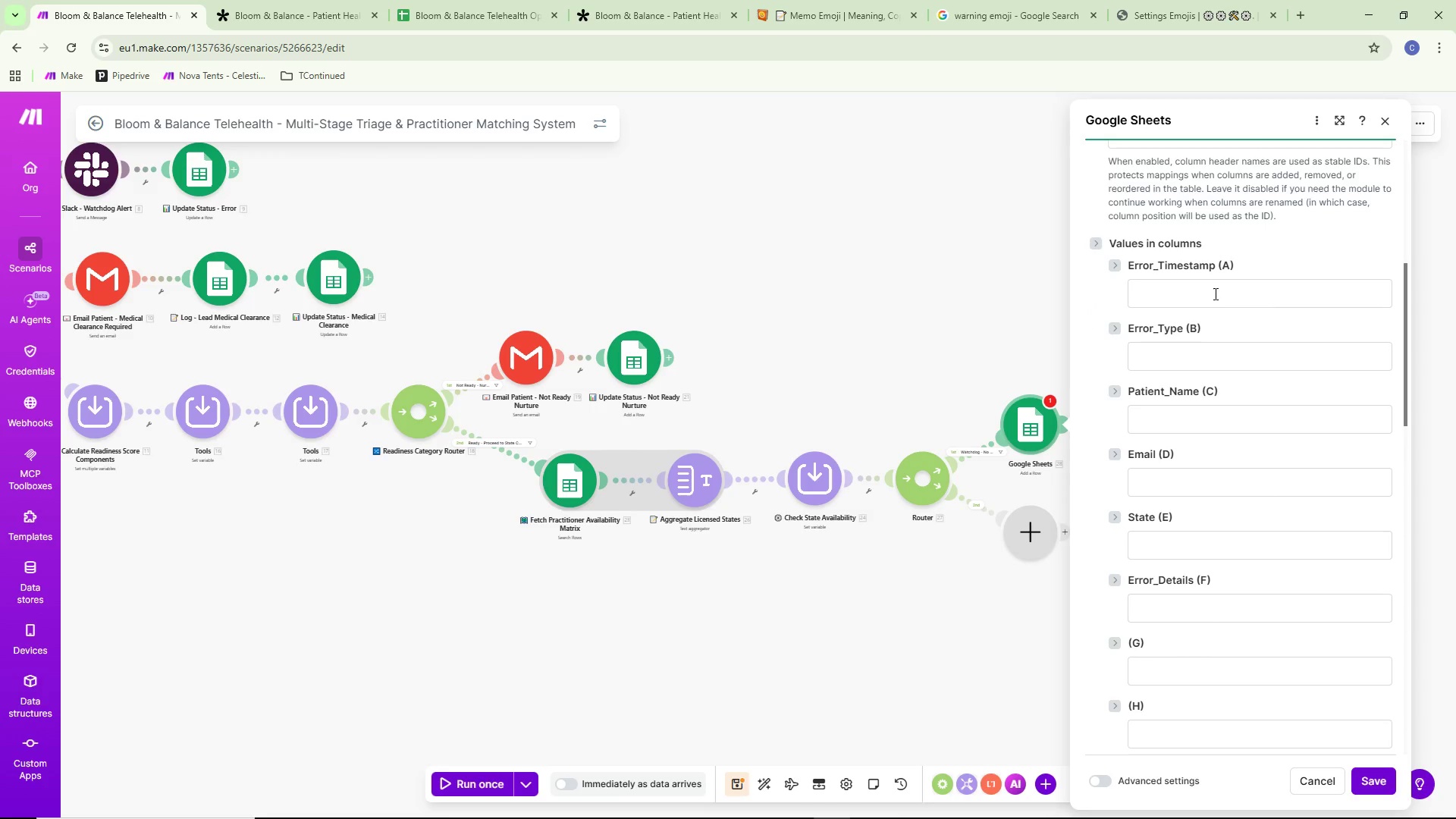 
left_click([1207, 354])
 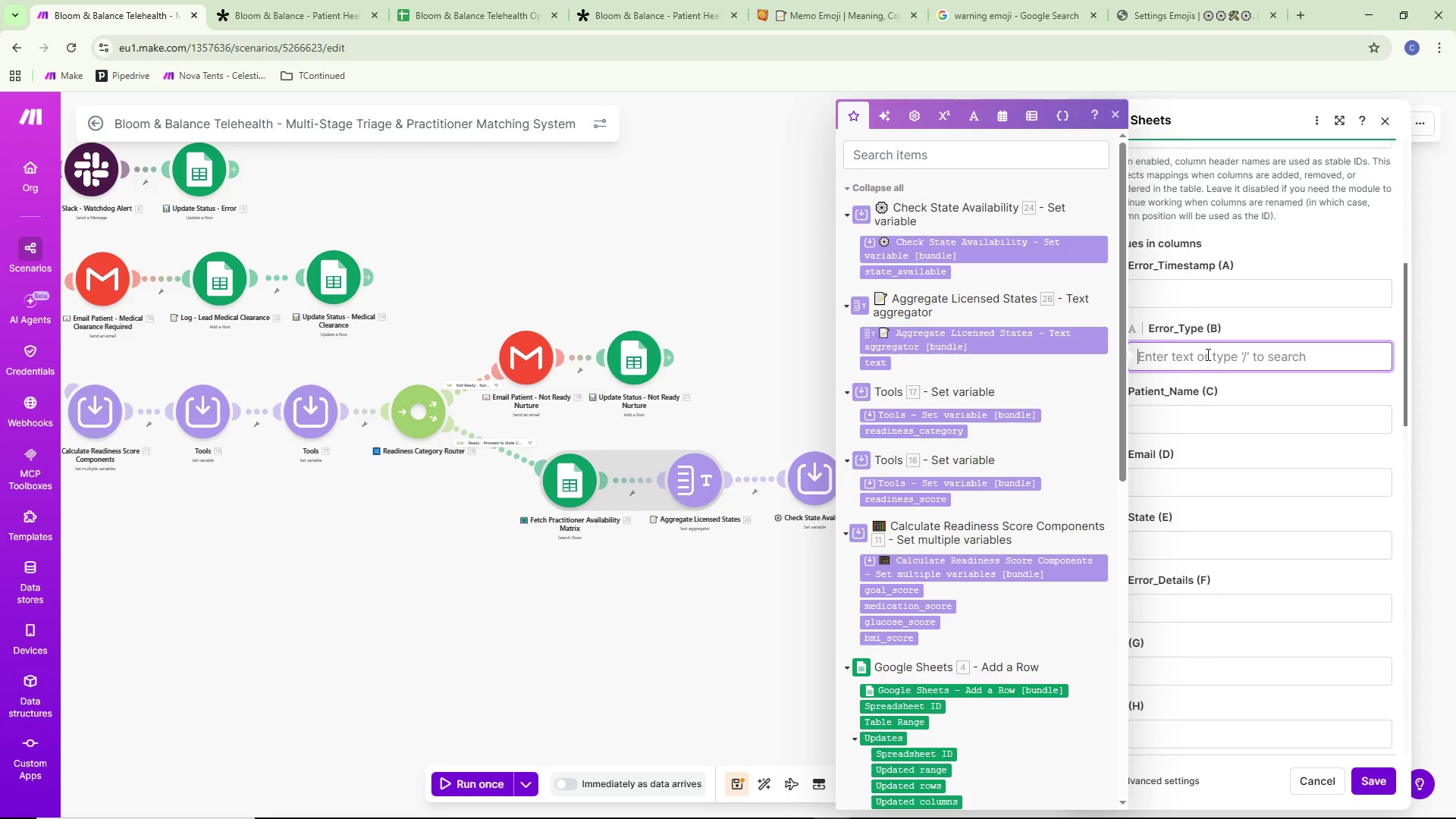 
wait(8.45)
 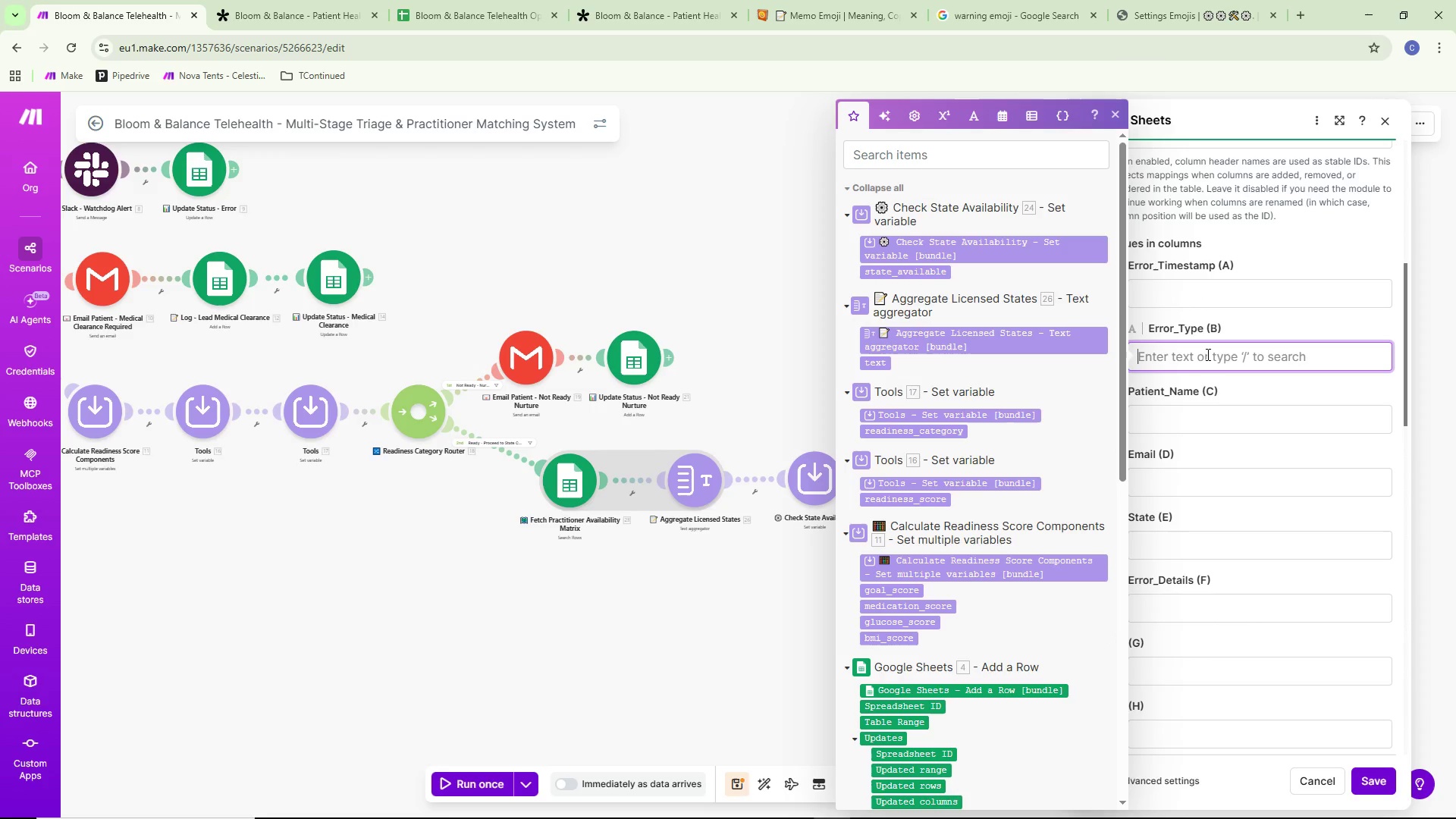 
type(No )
 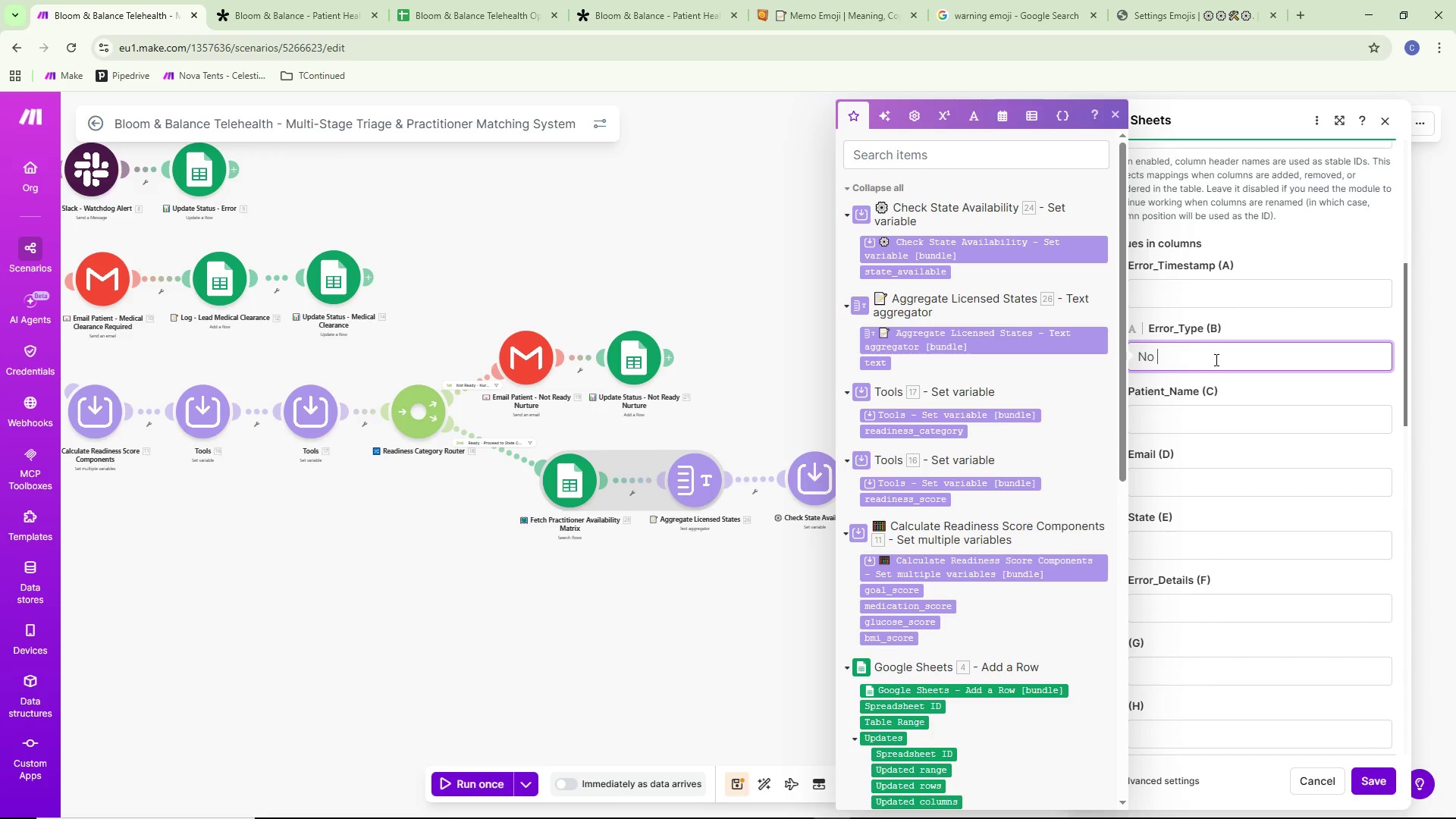 
type(Licvensed)
key(Backspace)
key(Backspace)
key(Backspace)
key(Backspace)
key(Backspace)
key(Backspace)
type(ensed O)
key(Backspace)
type(Provider)
 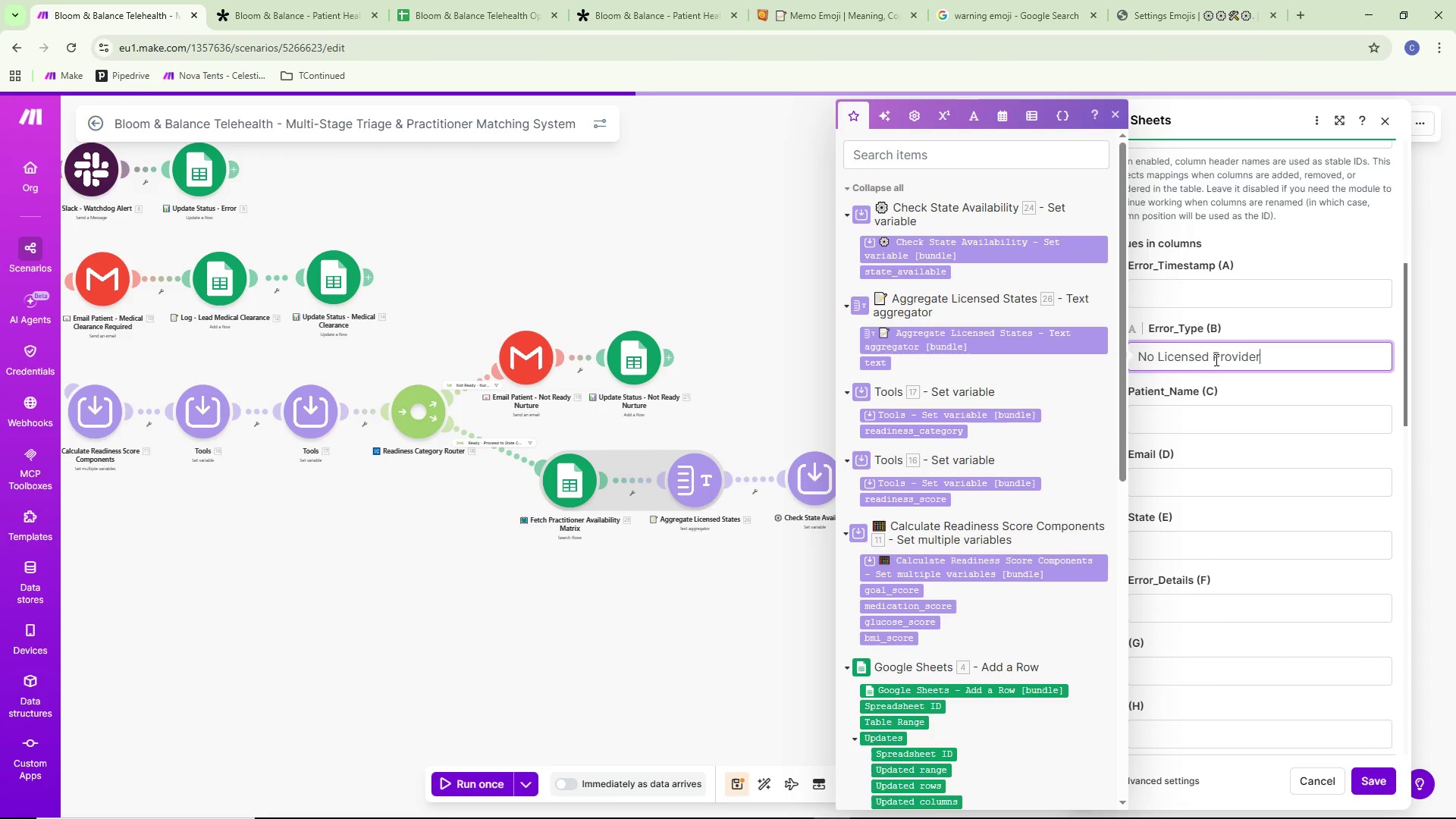 
type( in Sta)
key(Backspace)
type(t)
key(Backspace)
type(ate)
 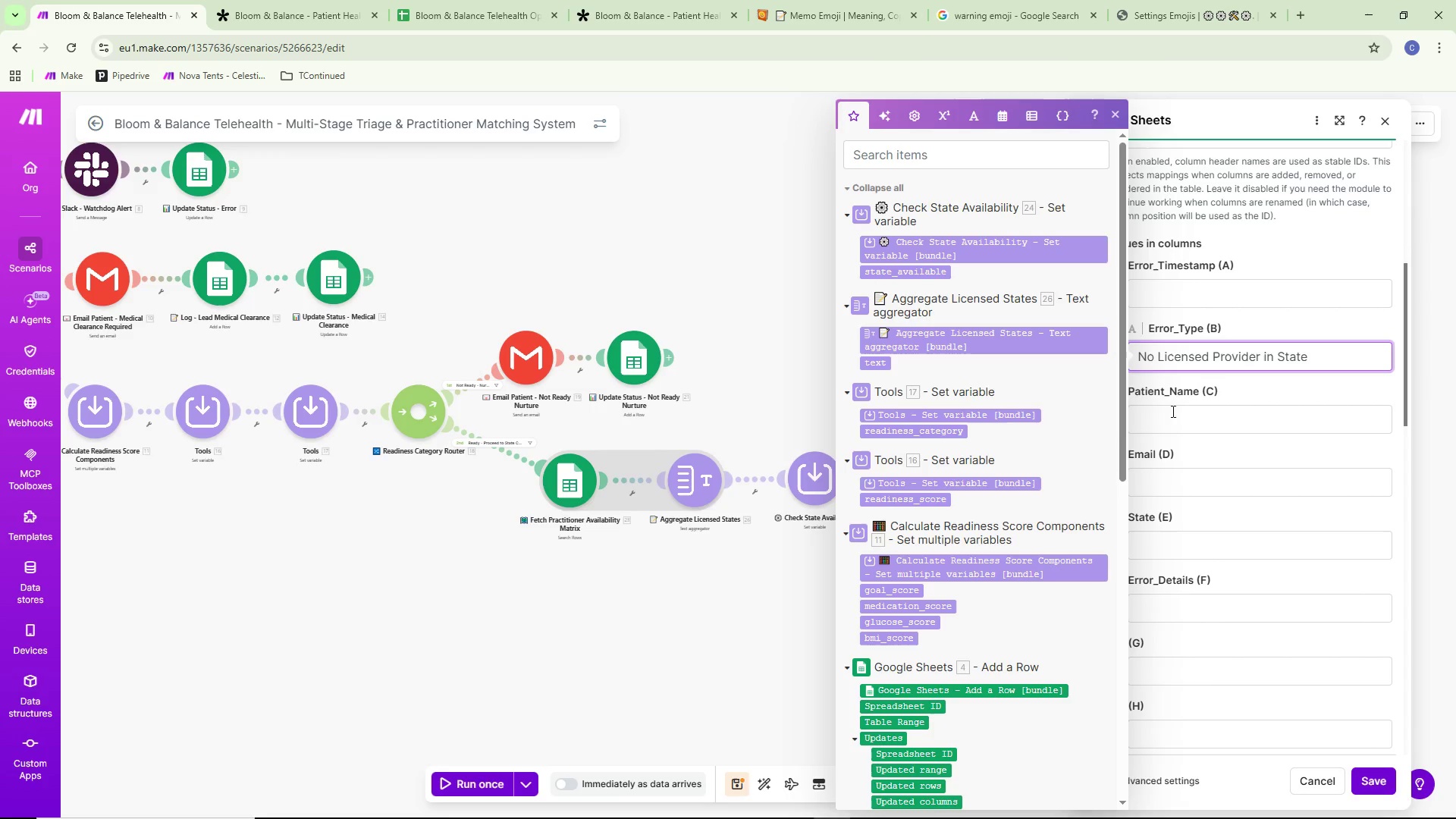 
left_click([1172, 431])
 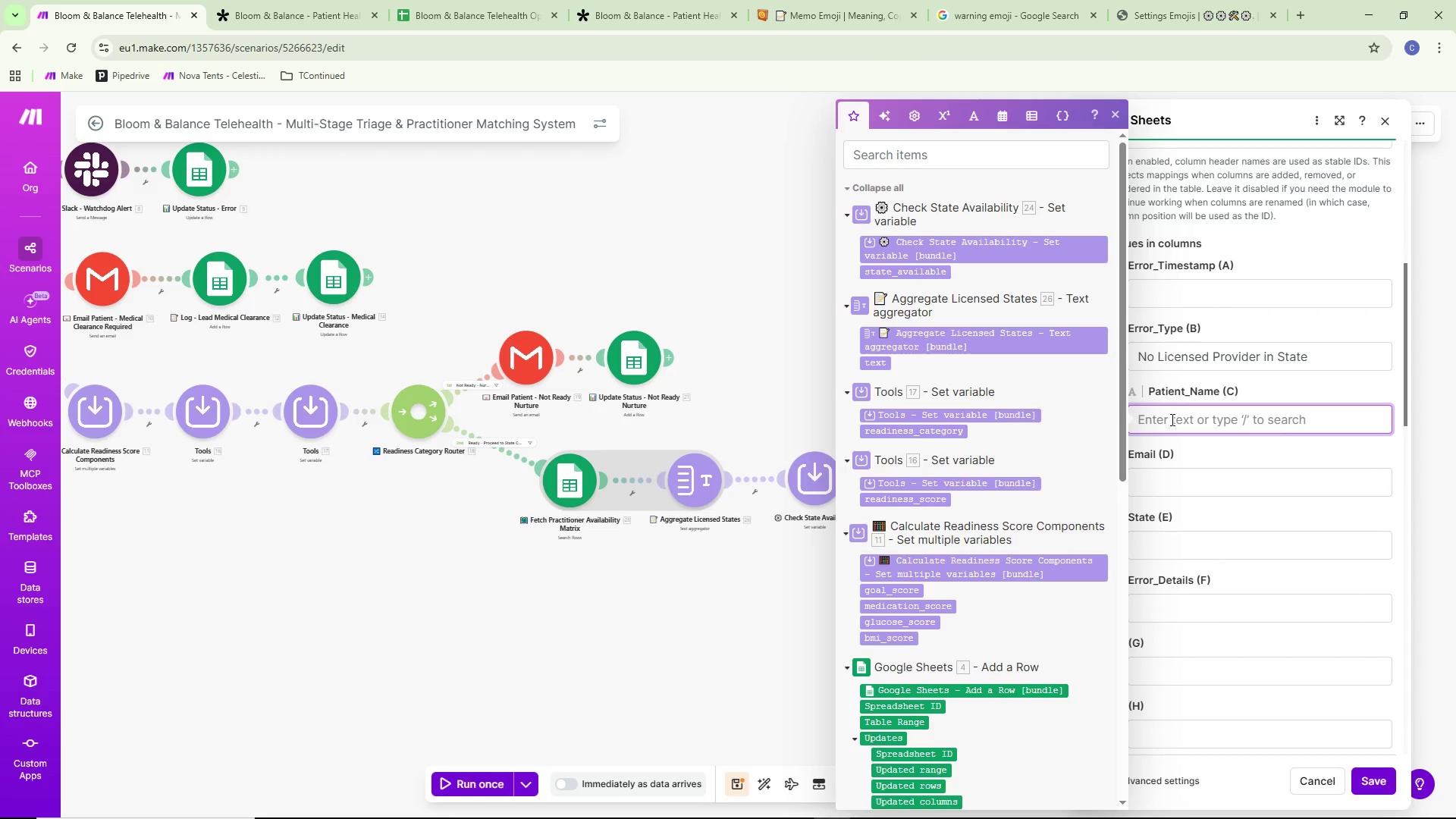 
scroll: coordinate [1221, 481], scroll_direction: down, amount: 2.0
 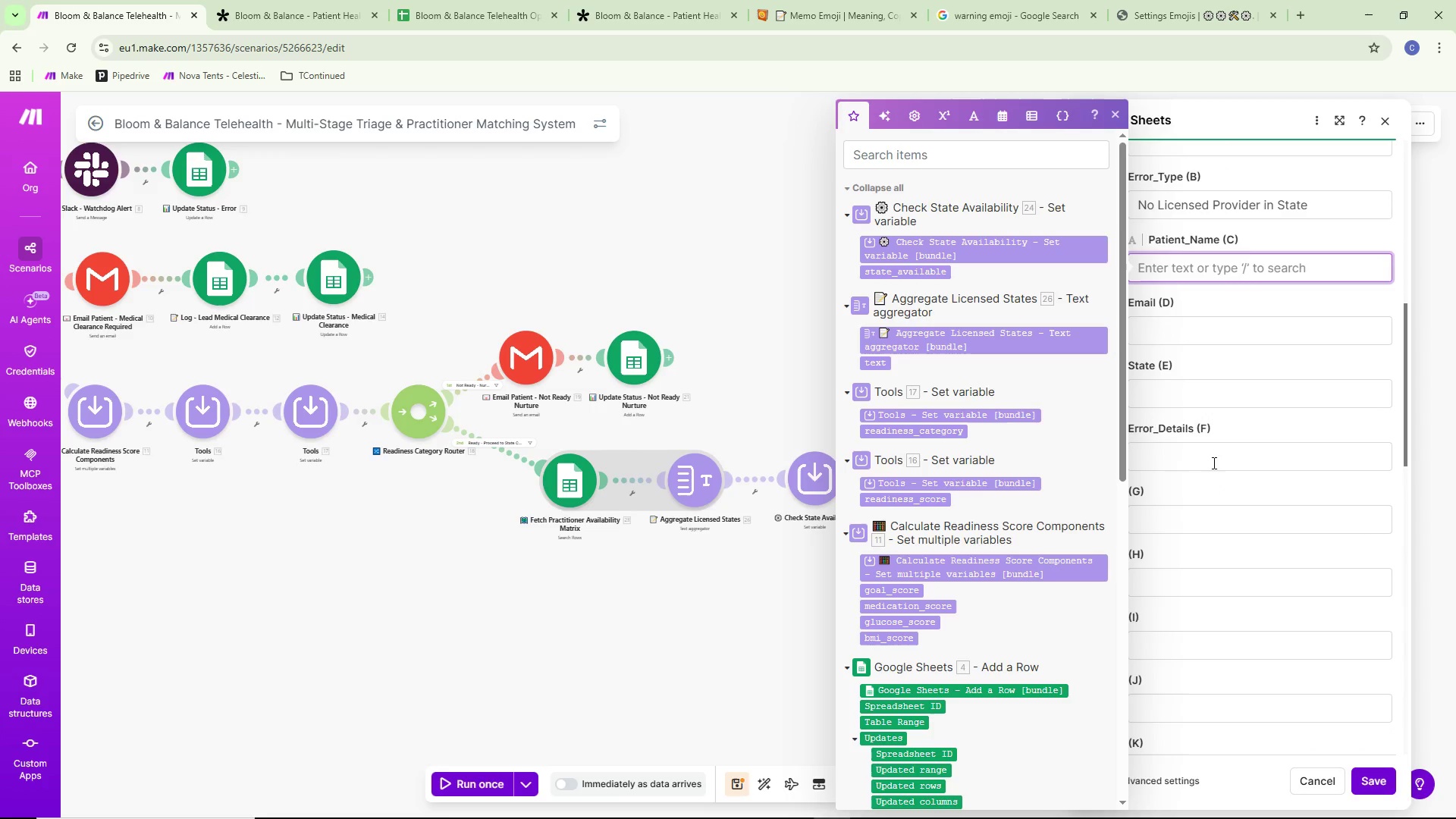 
left_click([1213, 462])
 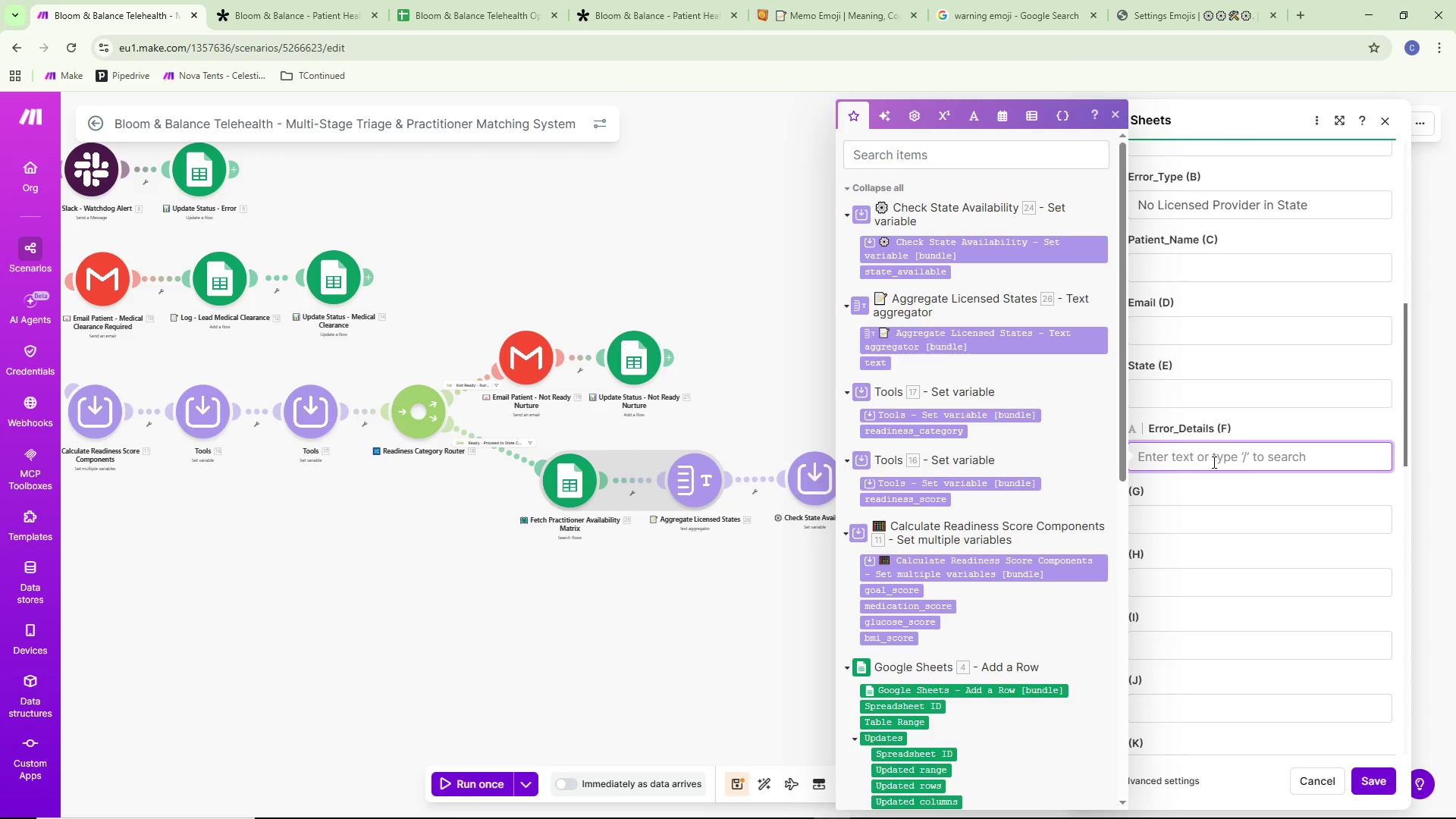 
type(No Practitioner)
 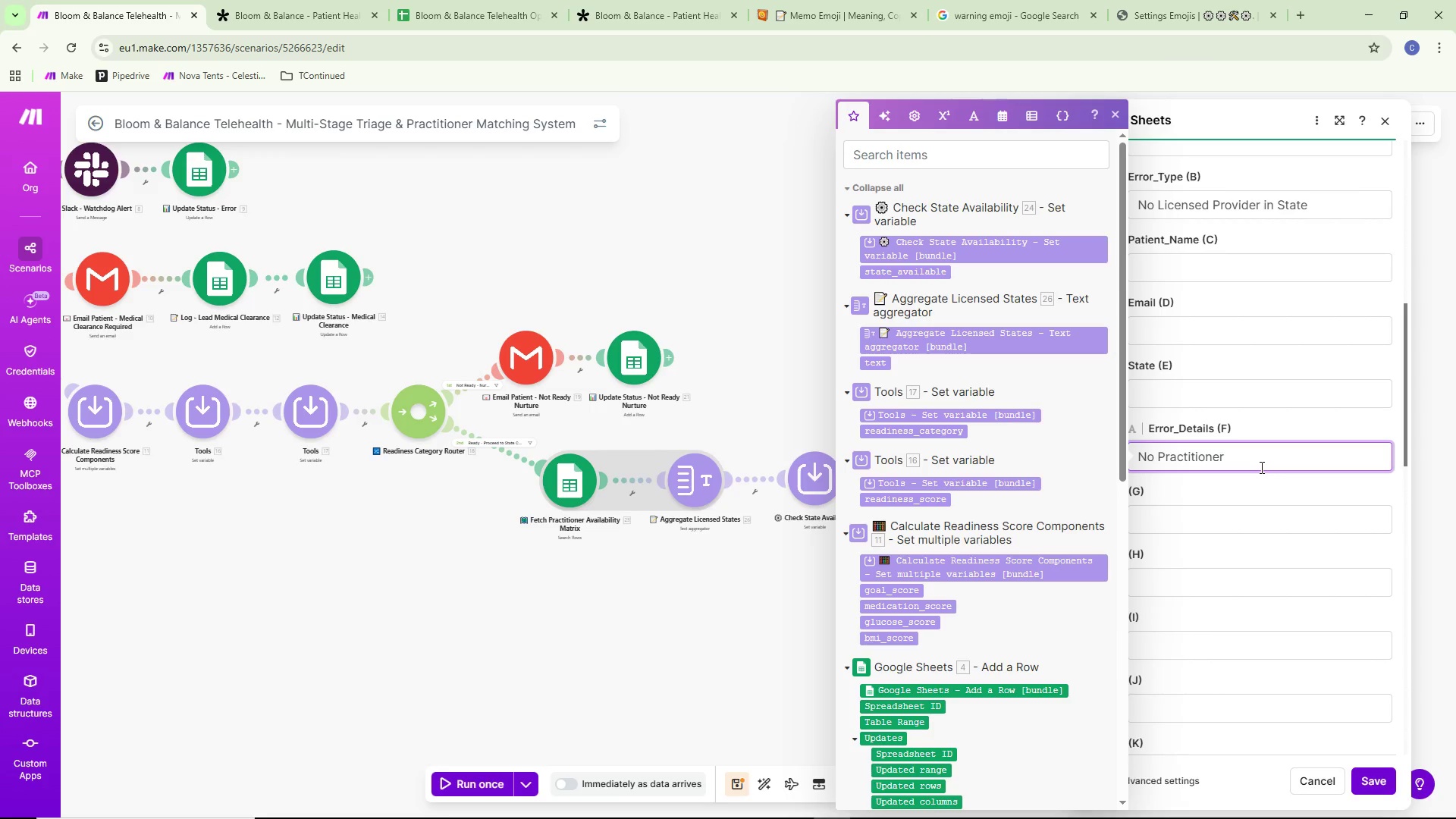 
wait(13.11)
 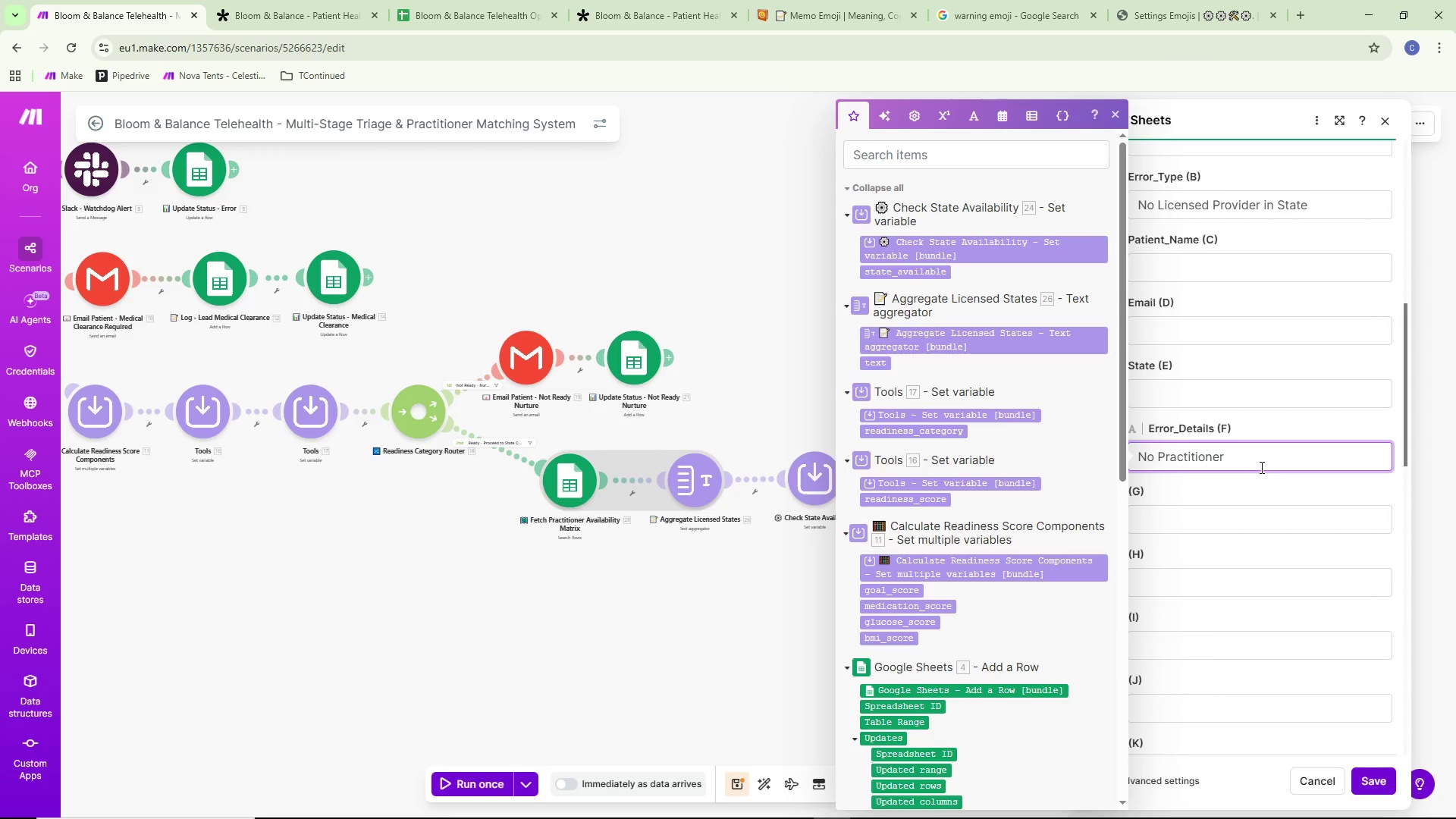 
type( licensed in )
 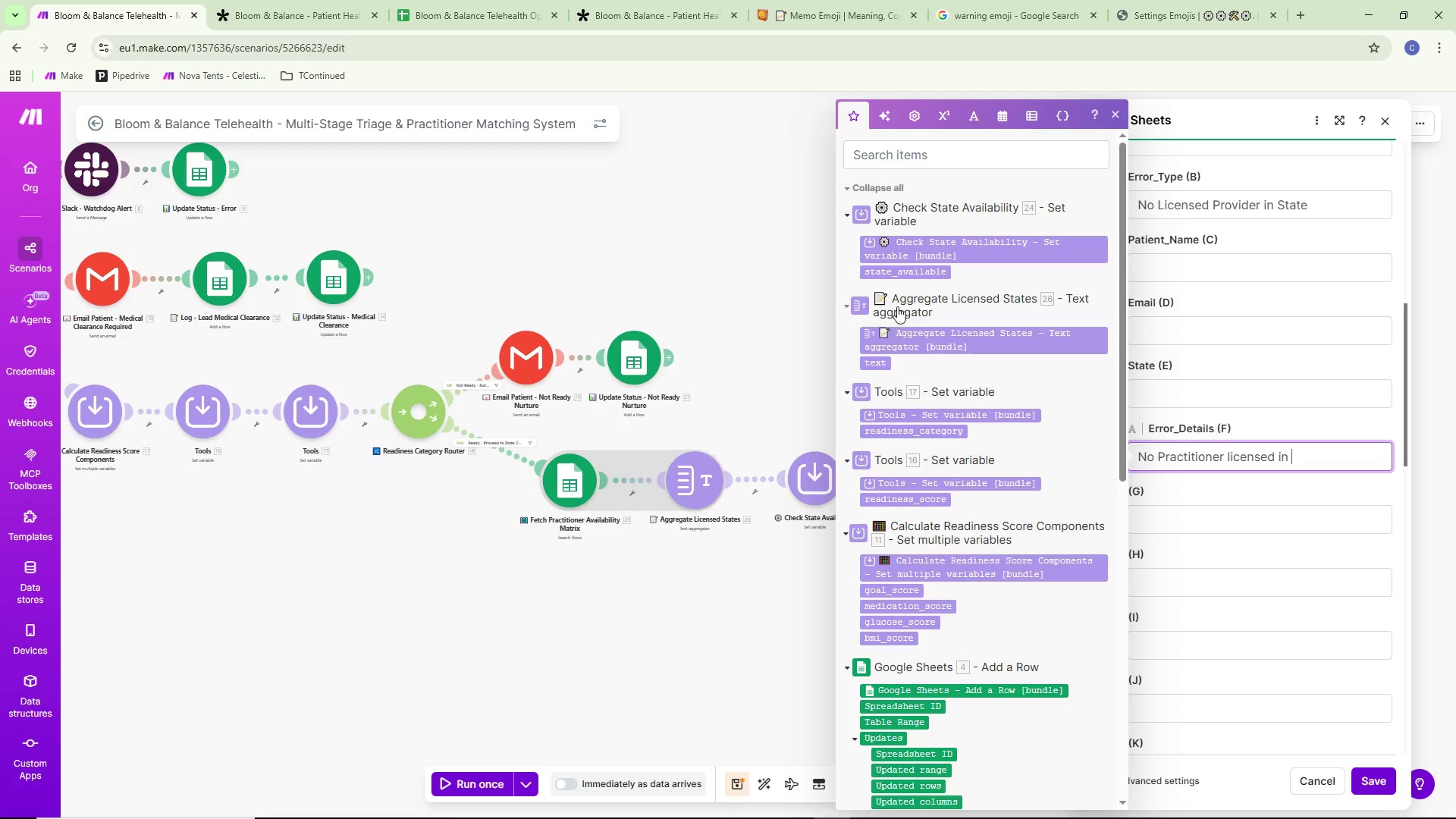 
scroll: coordinate [927, 515], scroll_direction: down, amount: 22.0
 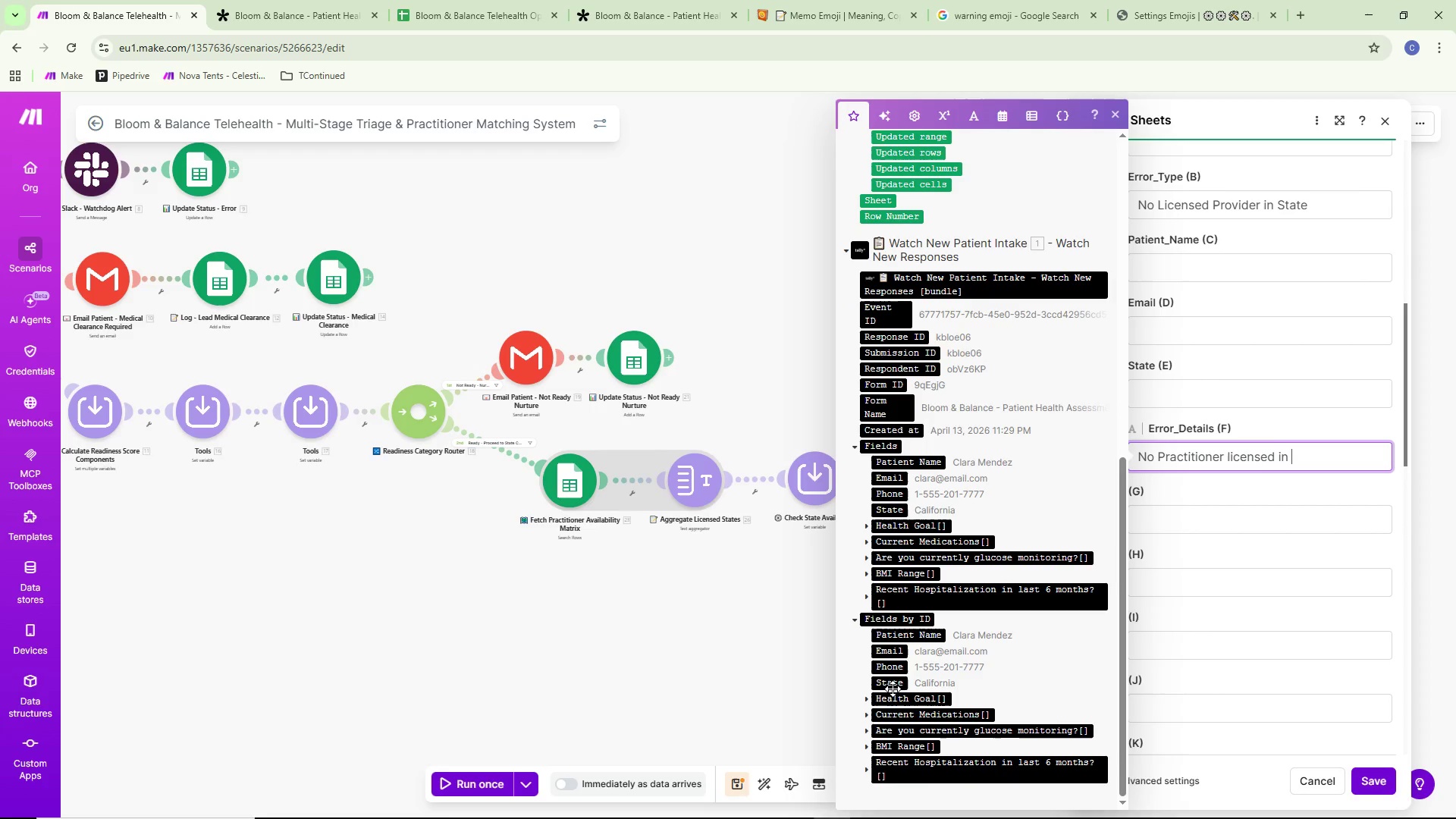 
left_click([893, 682])
 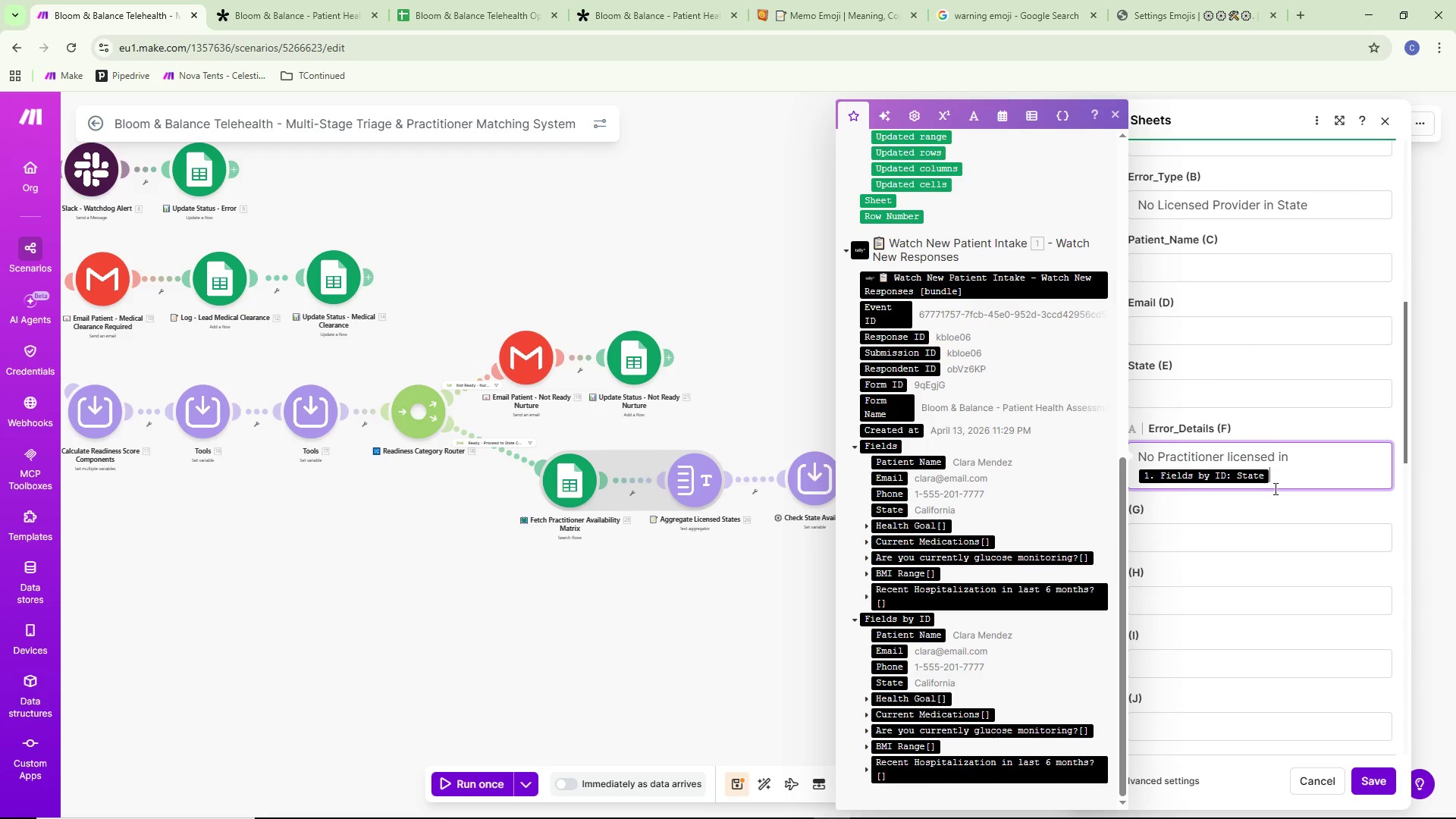 
type( - lead cannot be assigned)
 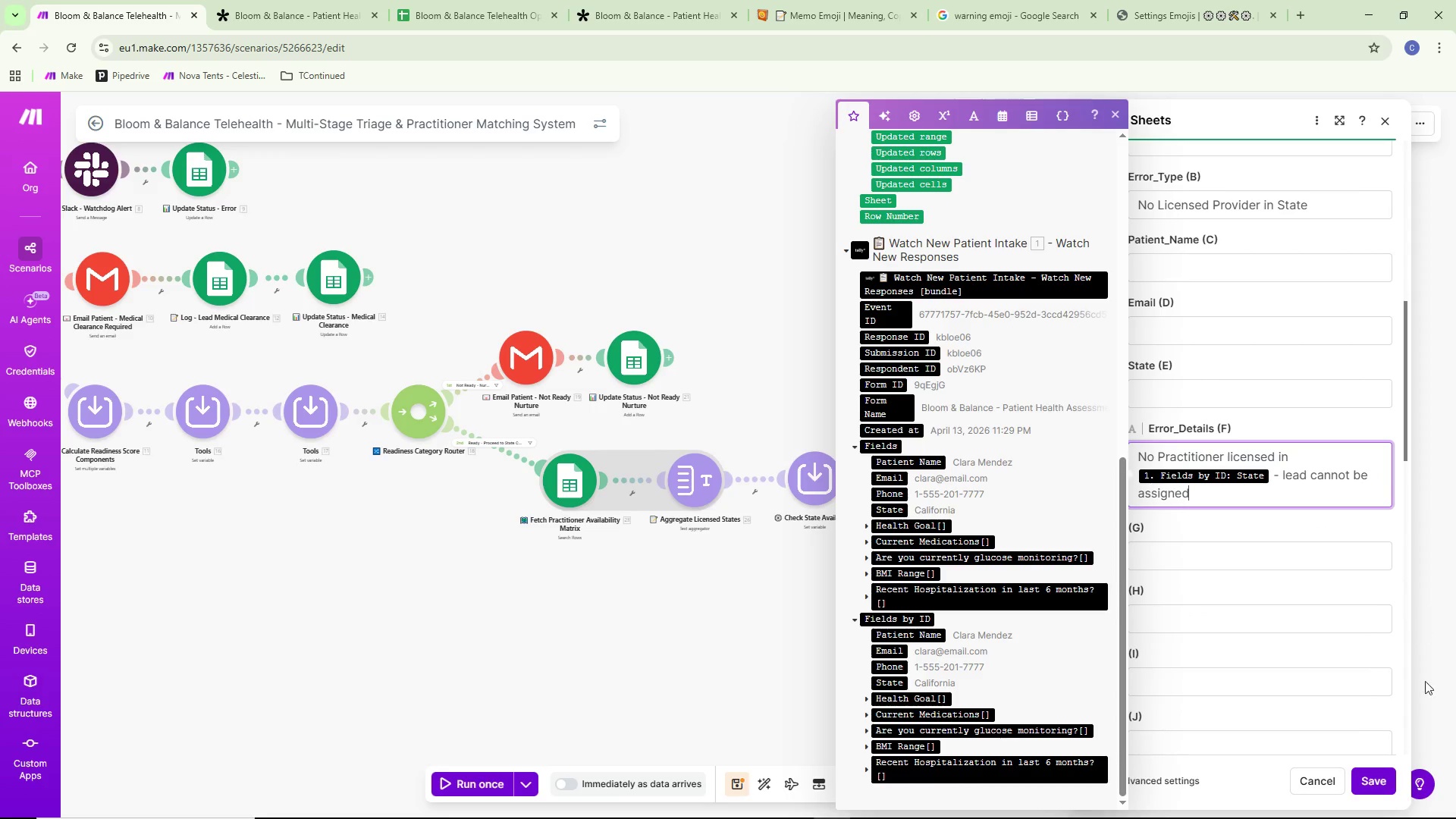 
left_click([1378, 776])
 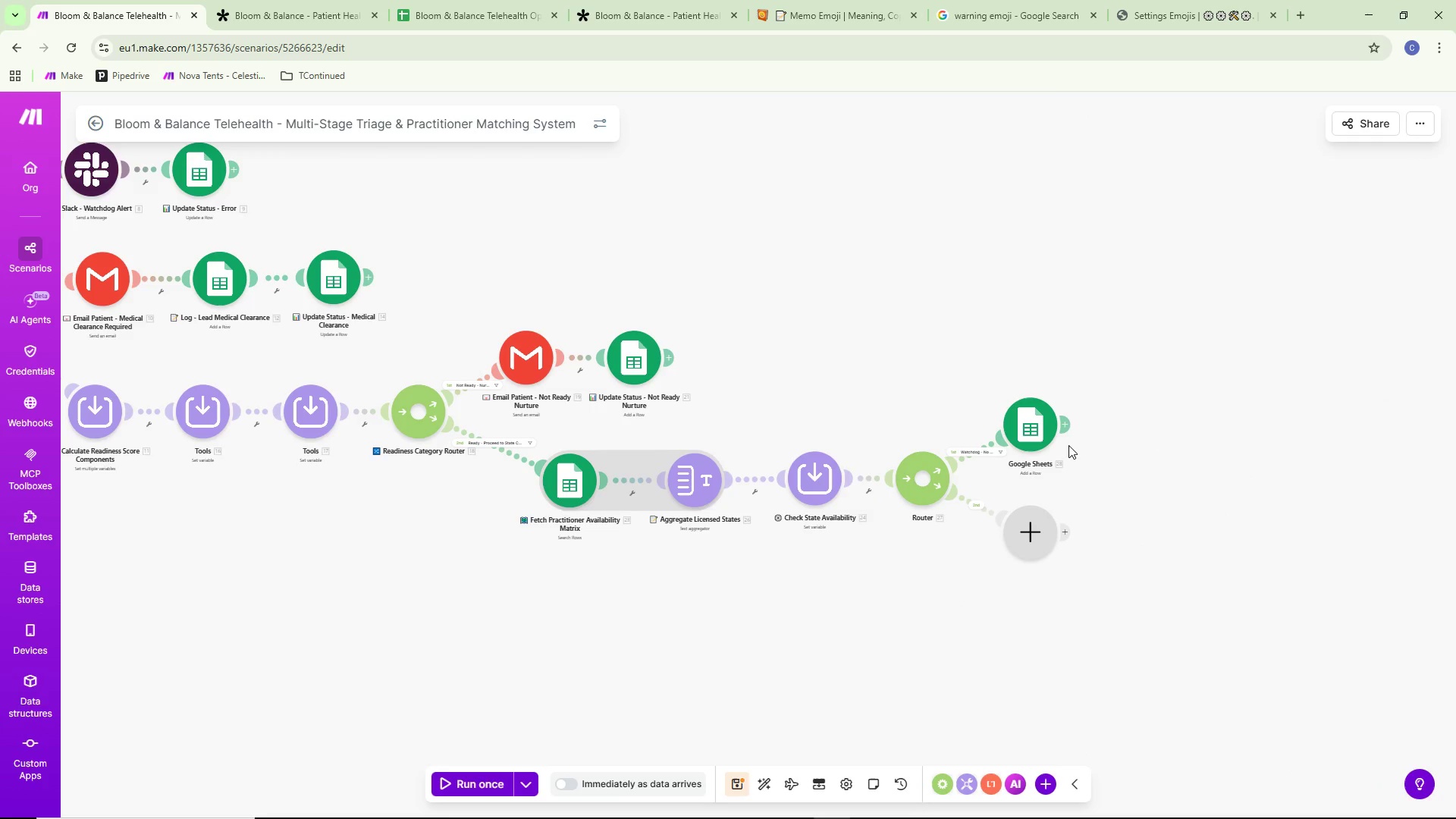 
left_click([1068, 431])
 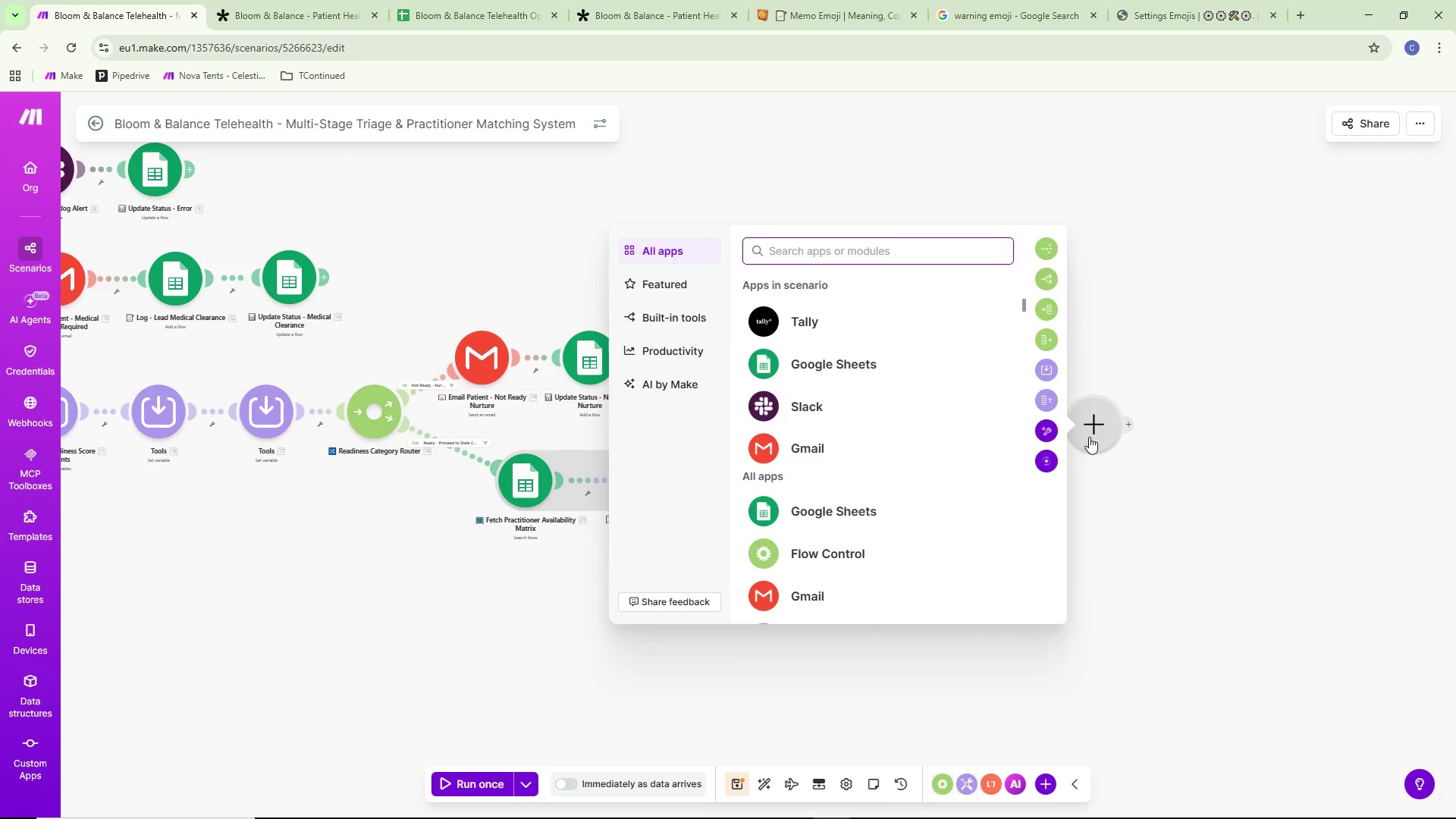 
type(slack)
 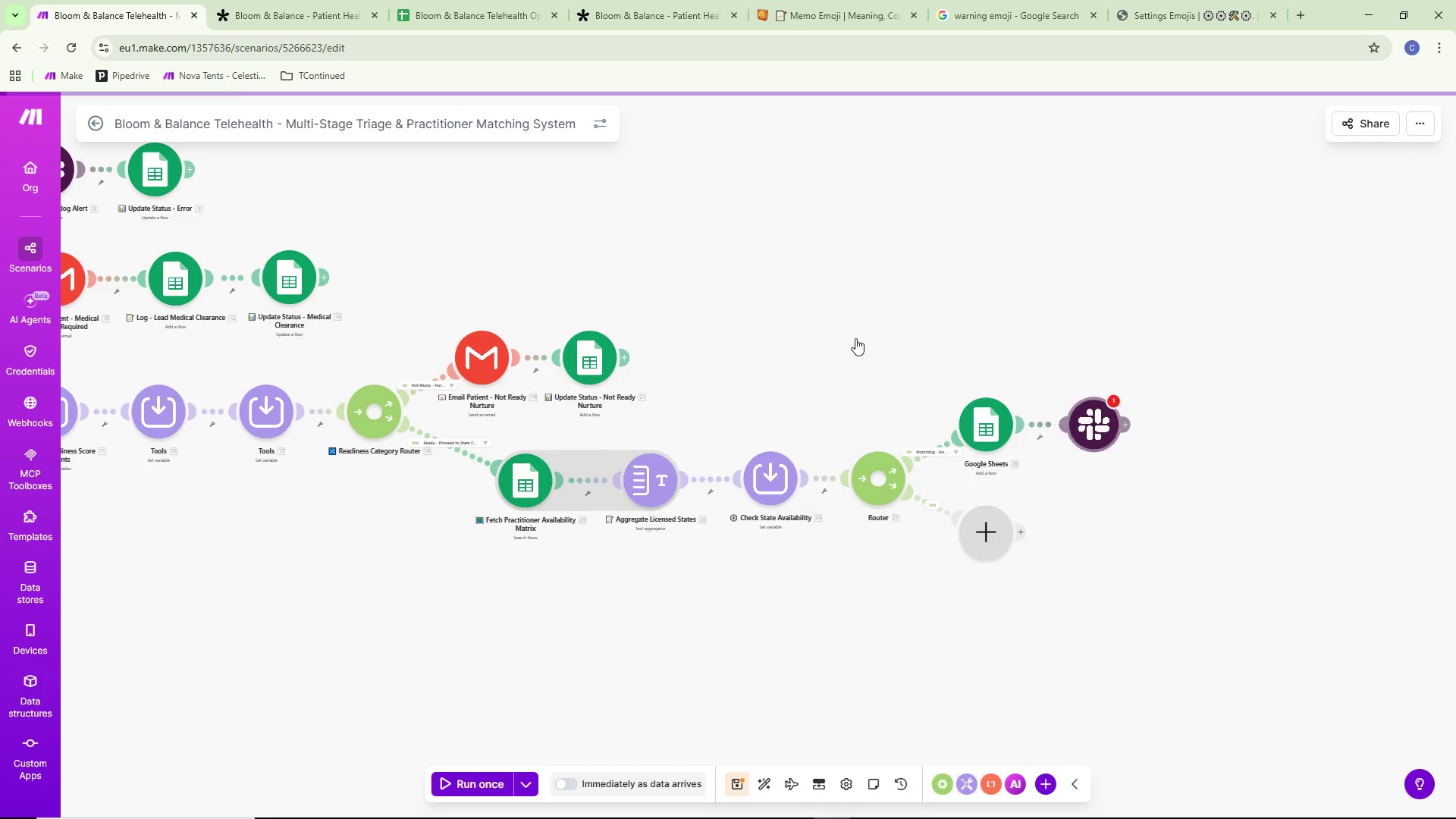 
scroll: coordinate [896, 335], scroll_direction: down, amount: 2.0
 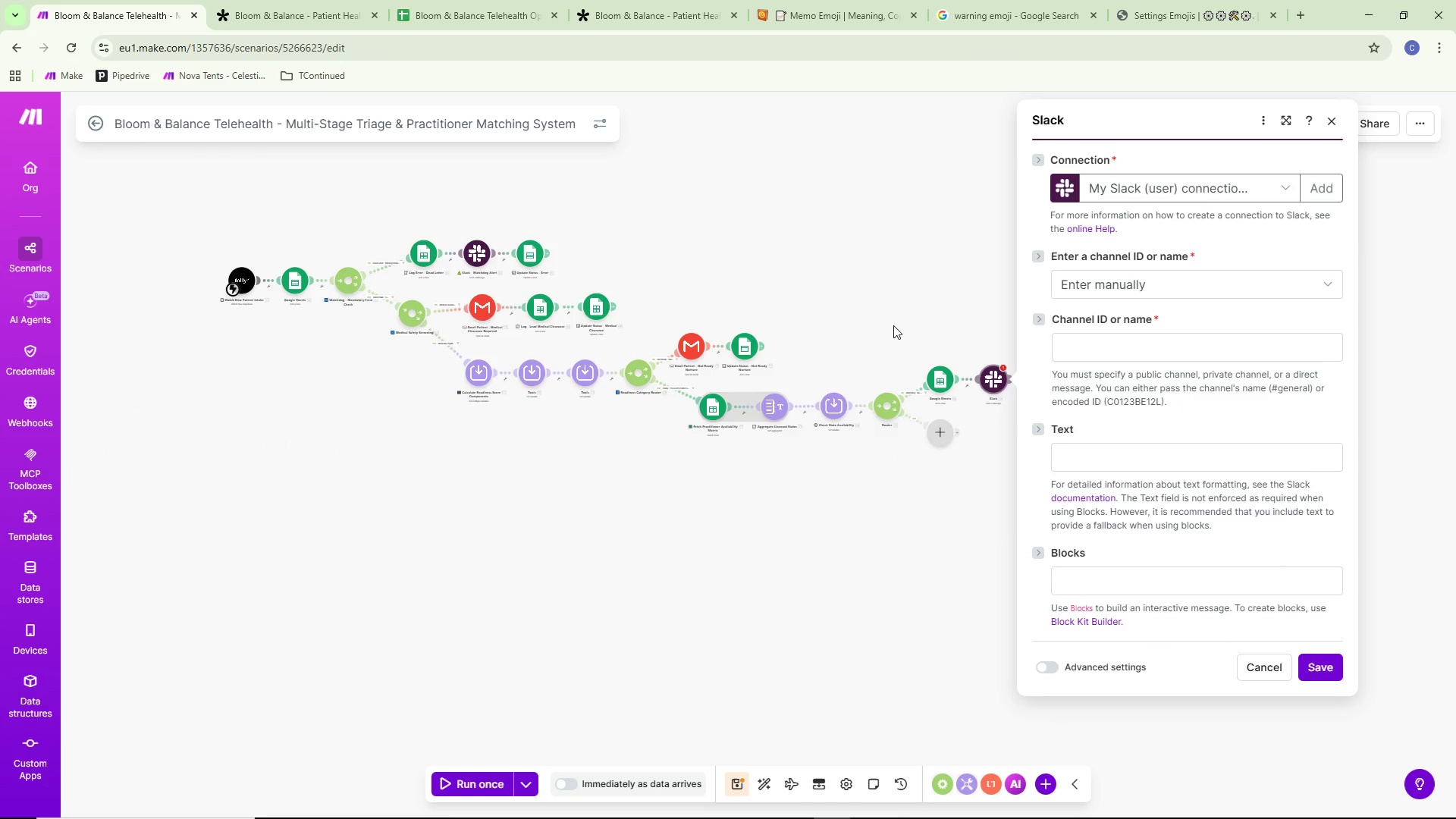 
scroll: coordinate [893, 325], scroll_direction: up, amount: 1.0
 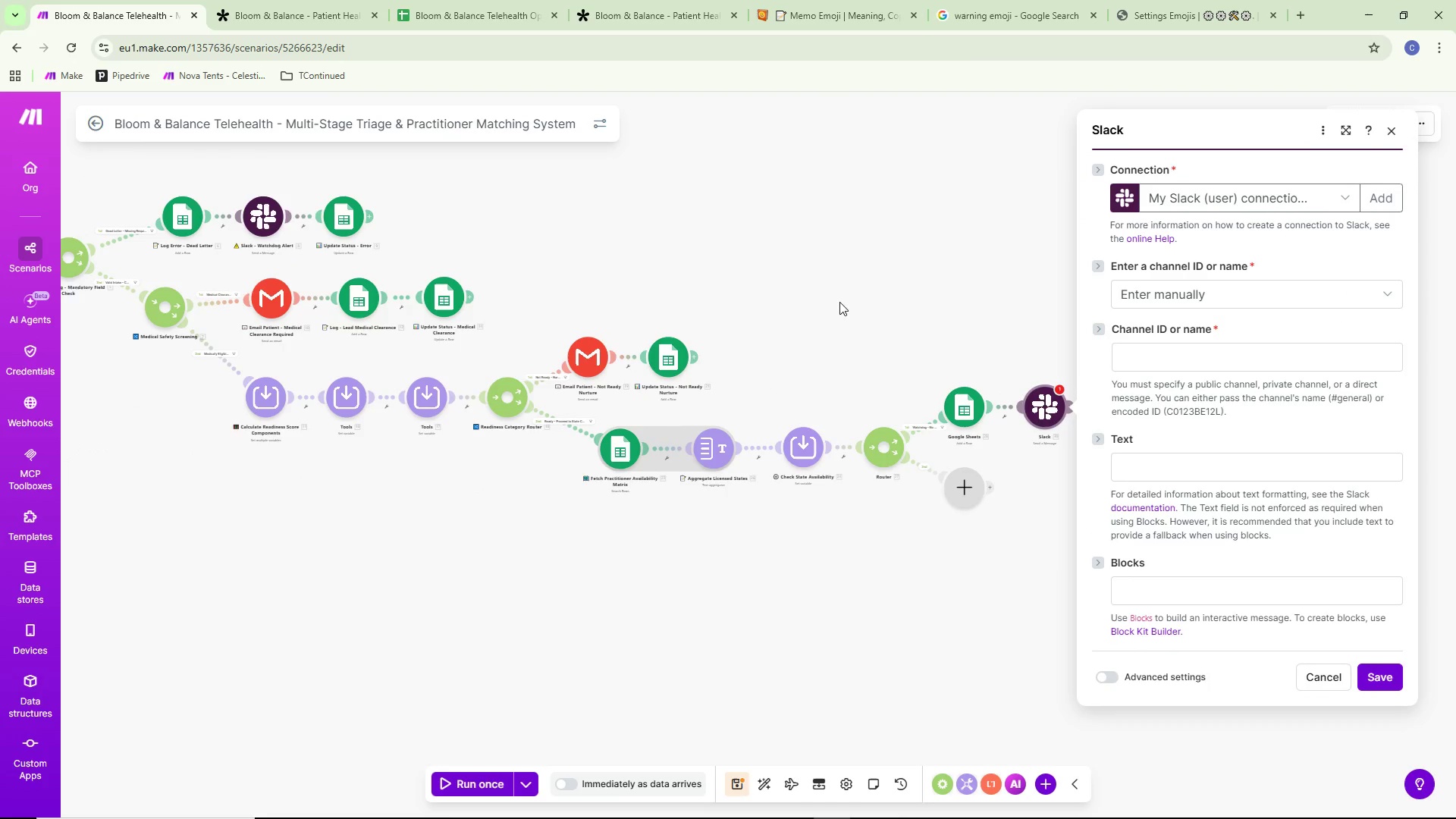 
left_click_drag(start_coordinate=[830, 300], to_coordinate=[957, 306])
 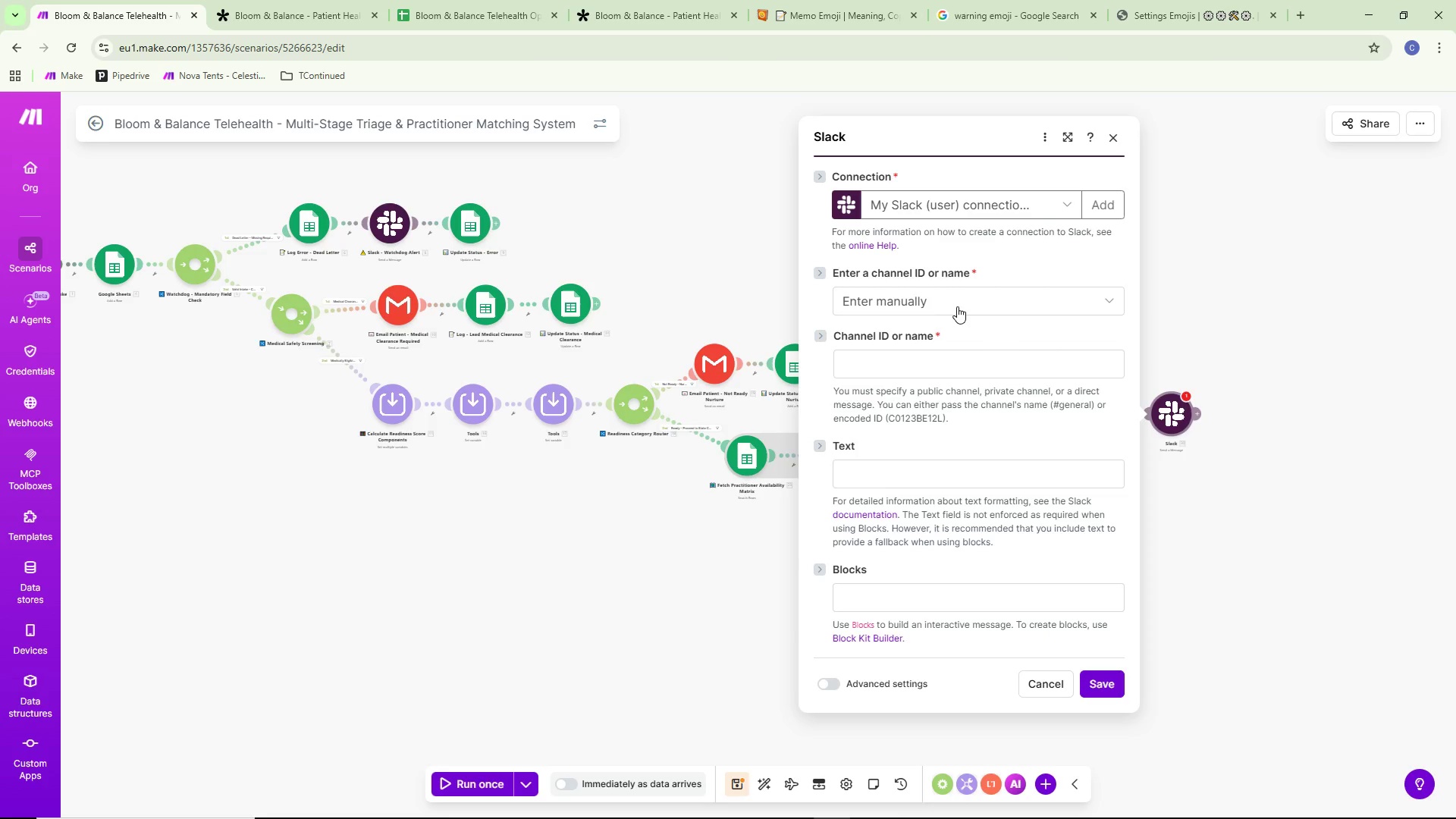 
wait(18.25)
 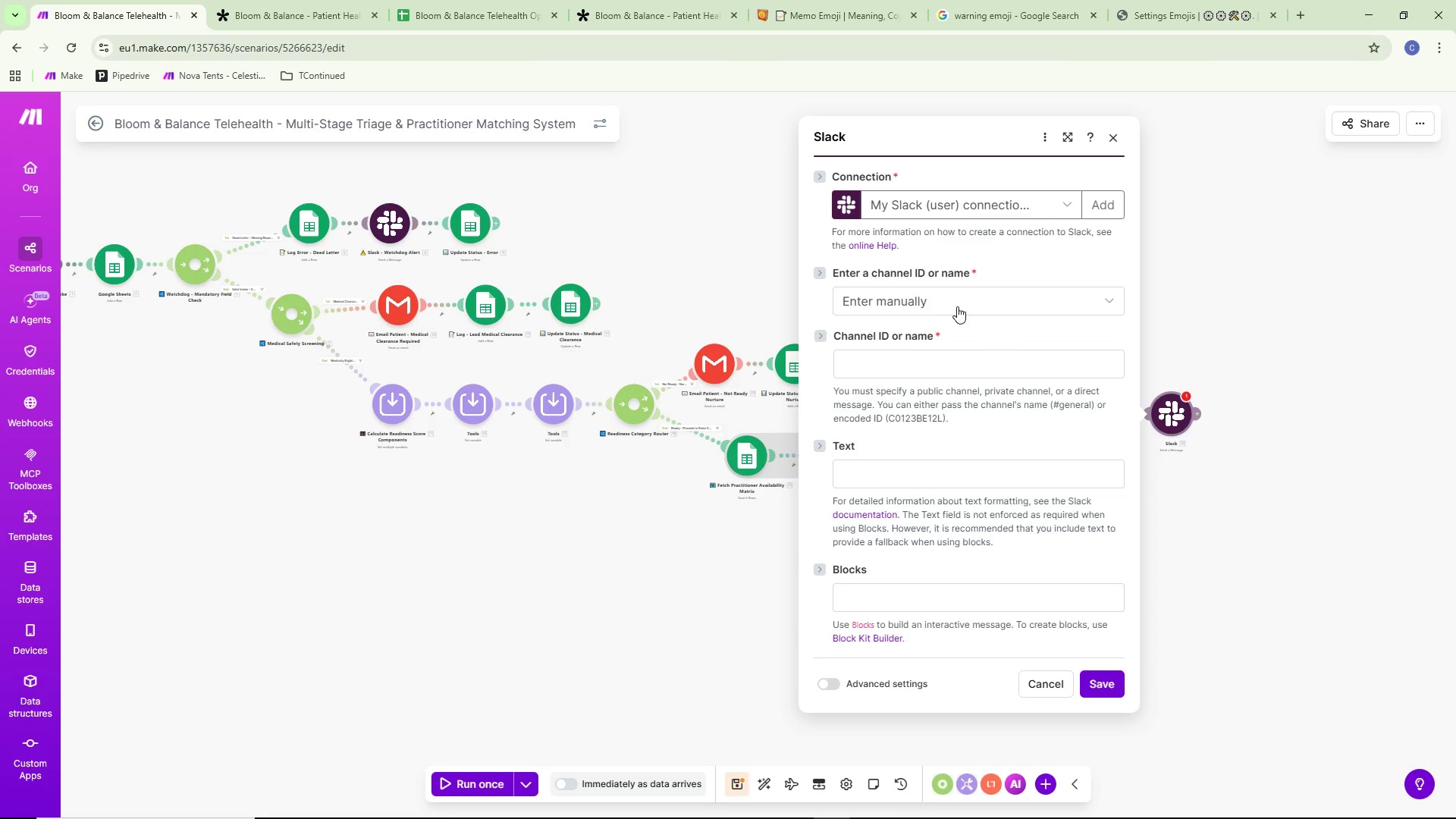 
left_click([899, 369])
 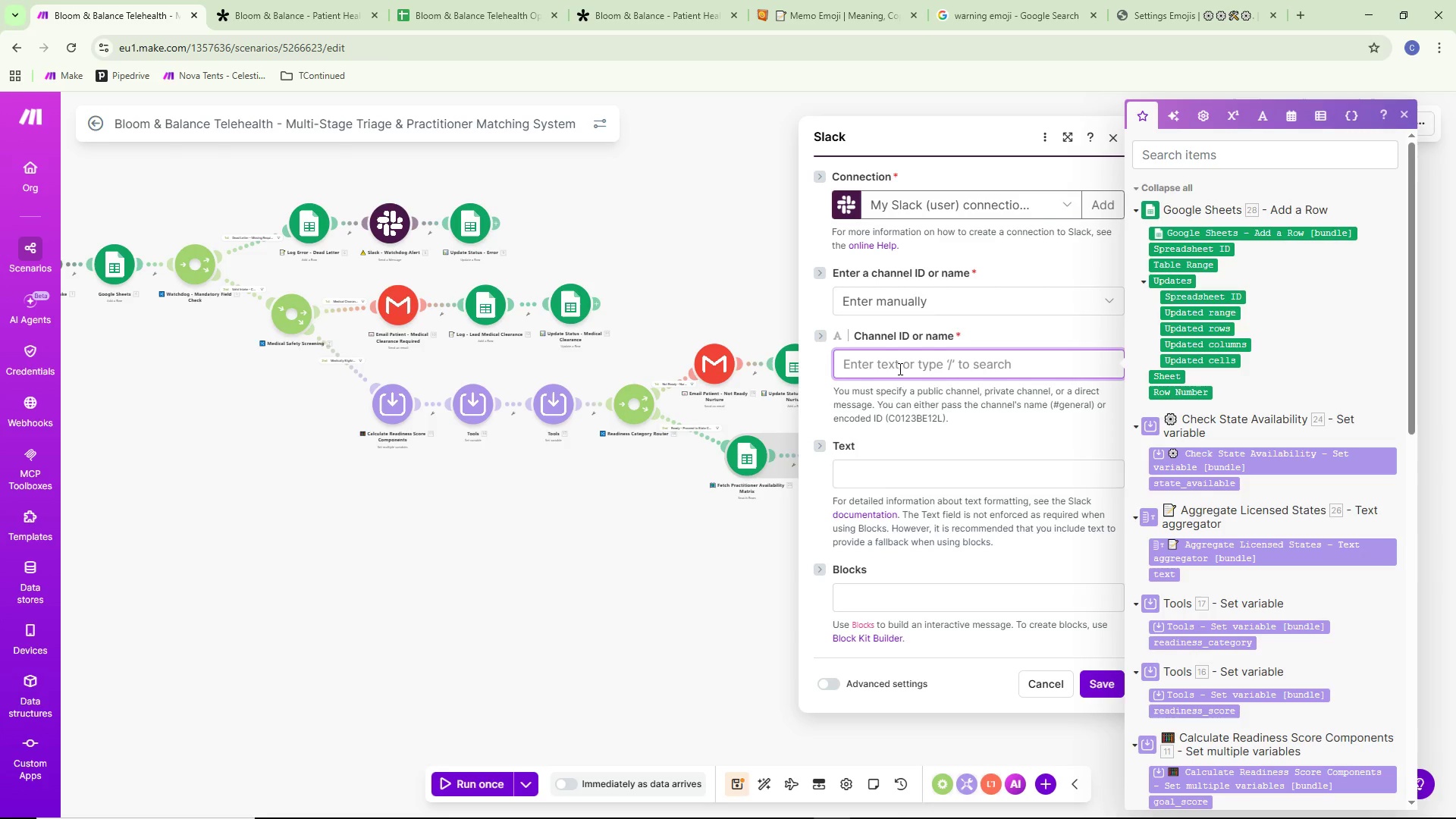 
wait(11.34)
 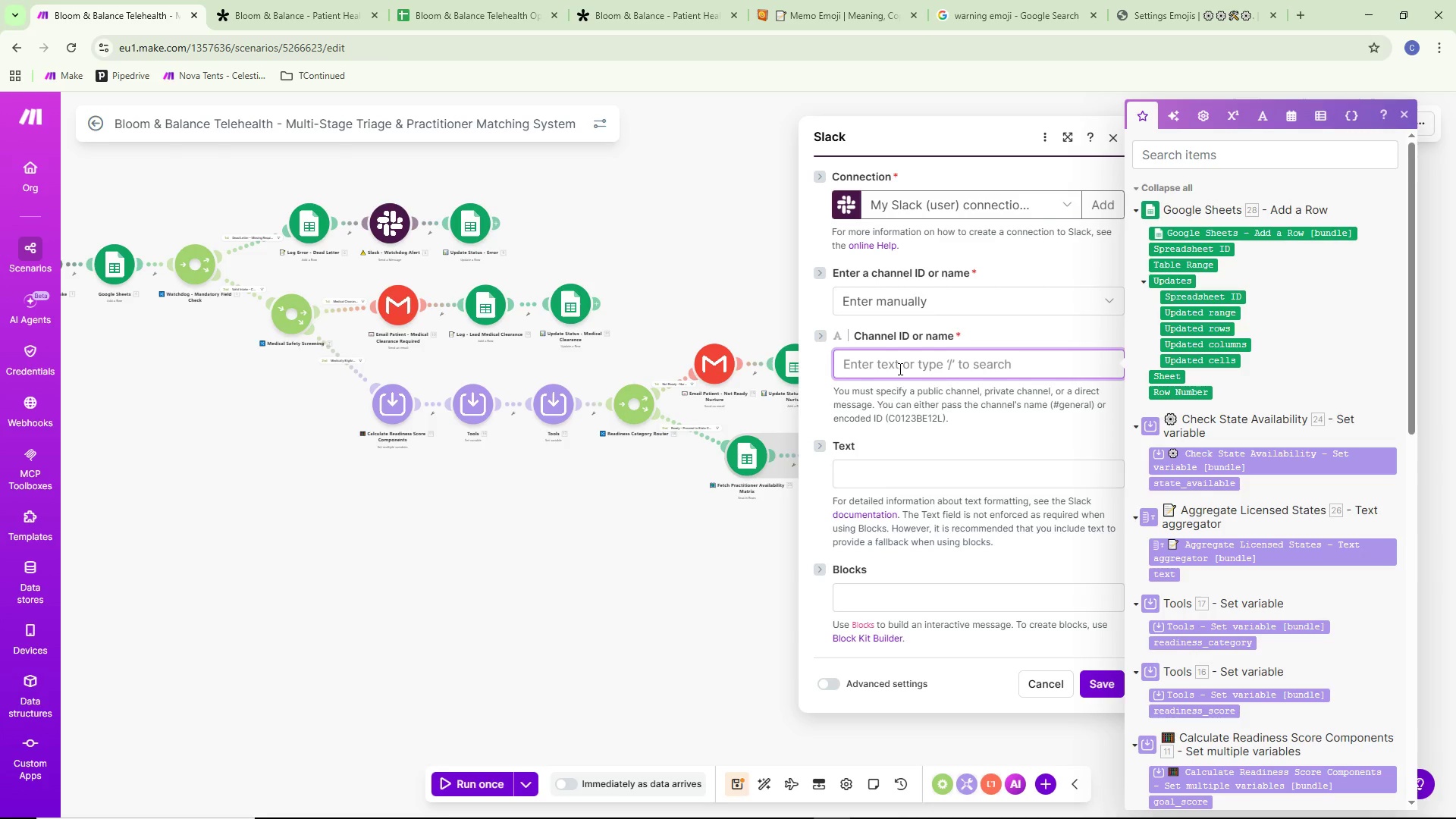 
scroll: coordinate [1255, 528], scroll_direction: down, amount: 2.0
 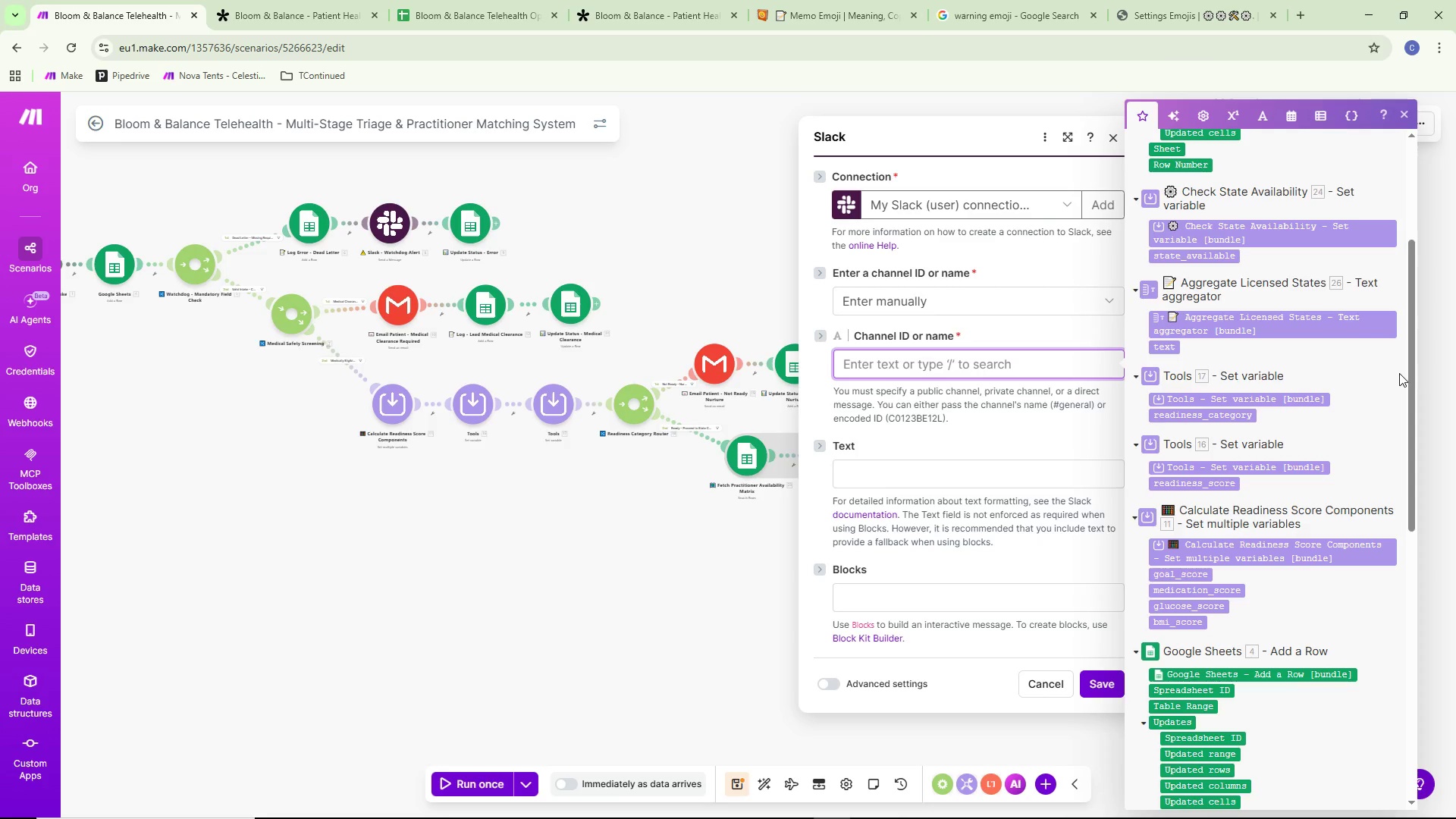 
wait(30.73)
 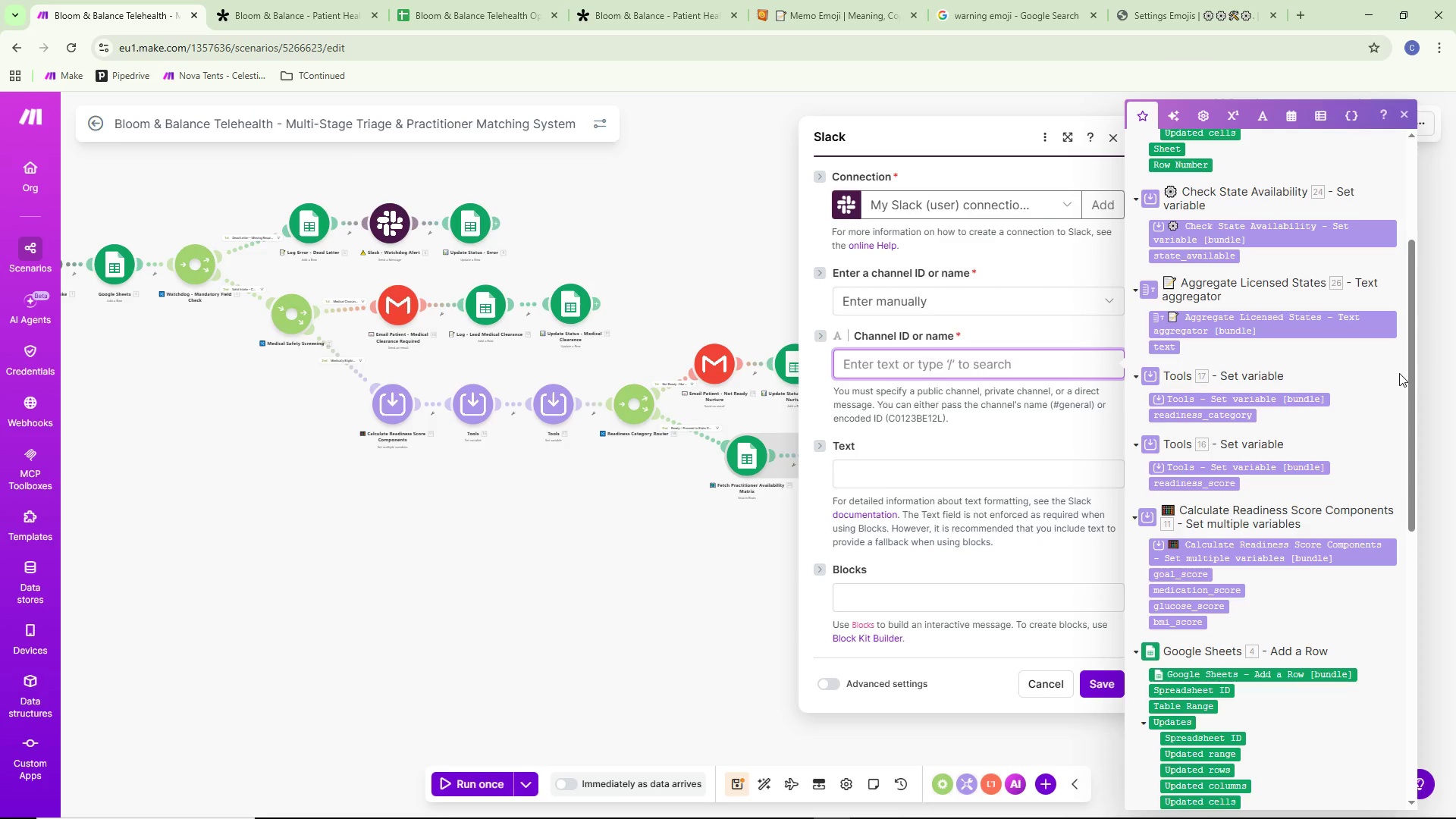 
scroll: coordinate [1346, 472], scroll_direction: down, amount: 3.0
 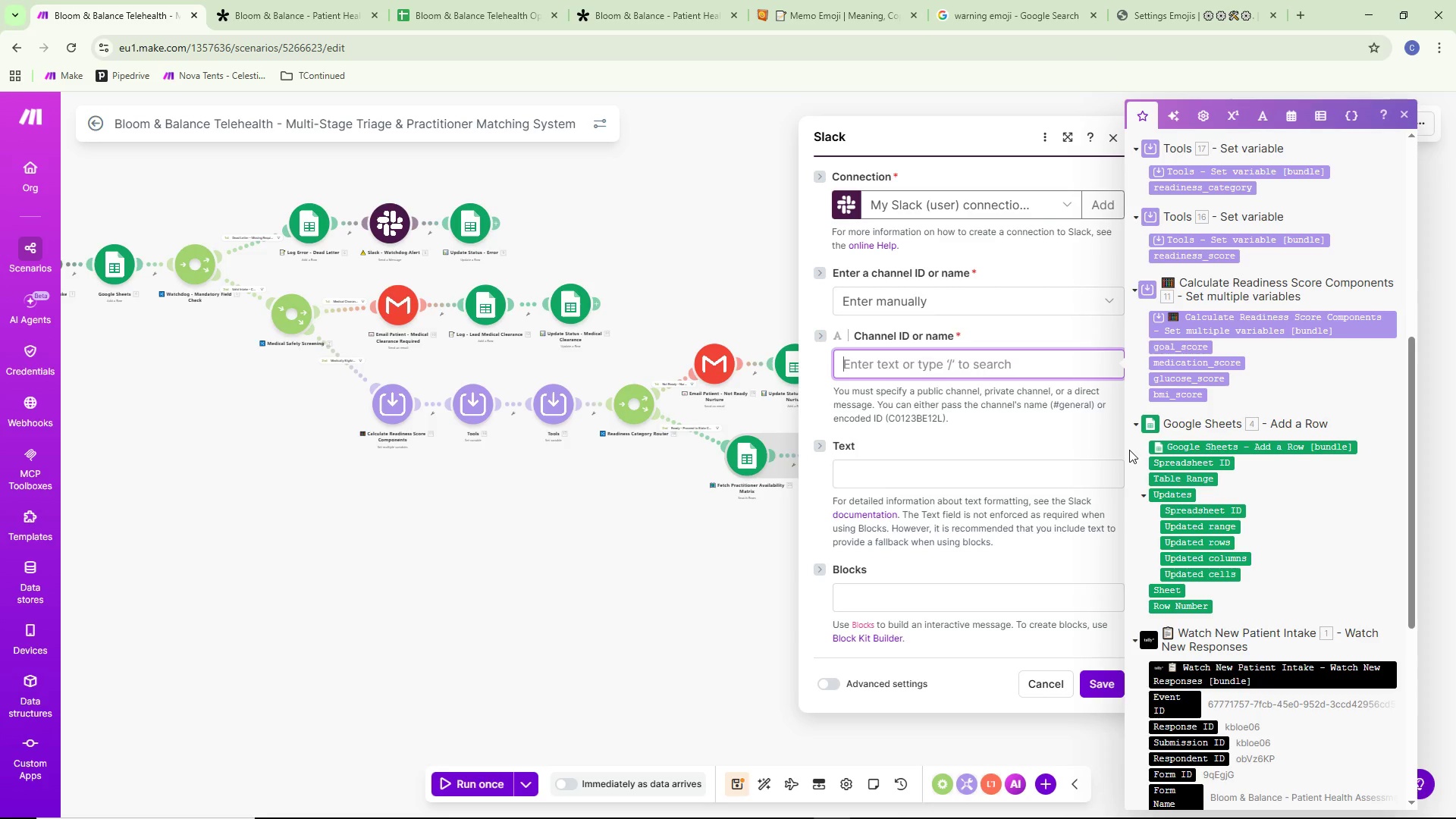 
wait(39.83)
 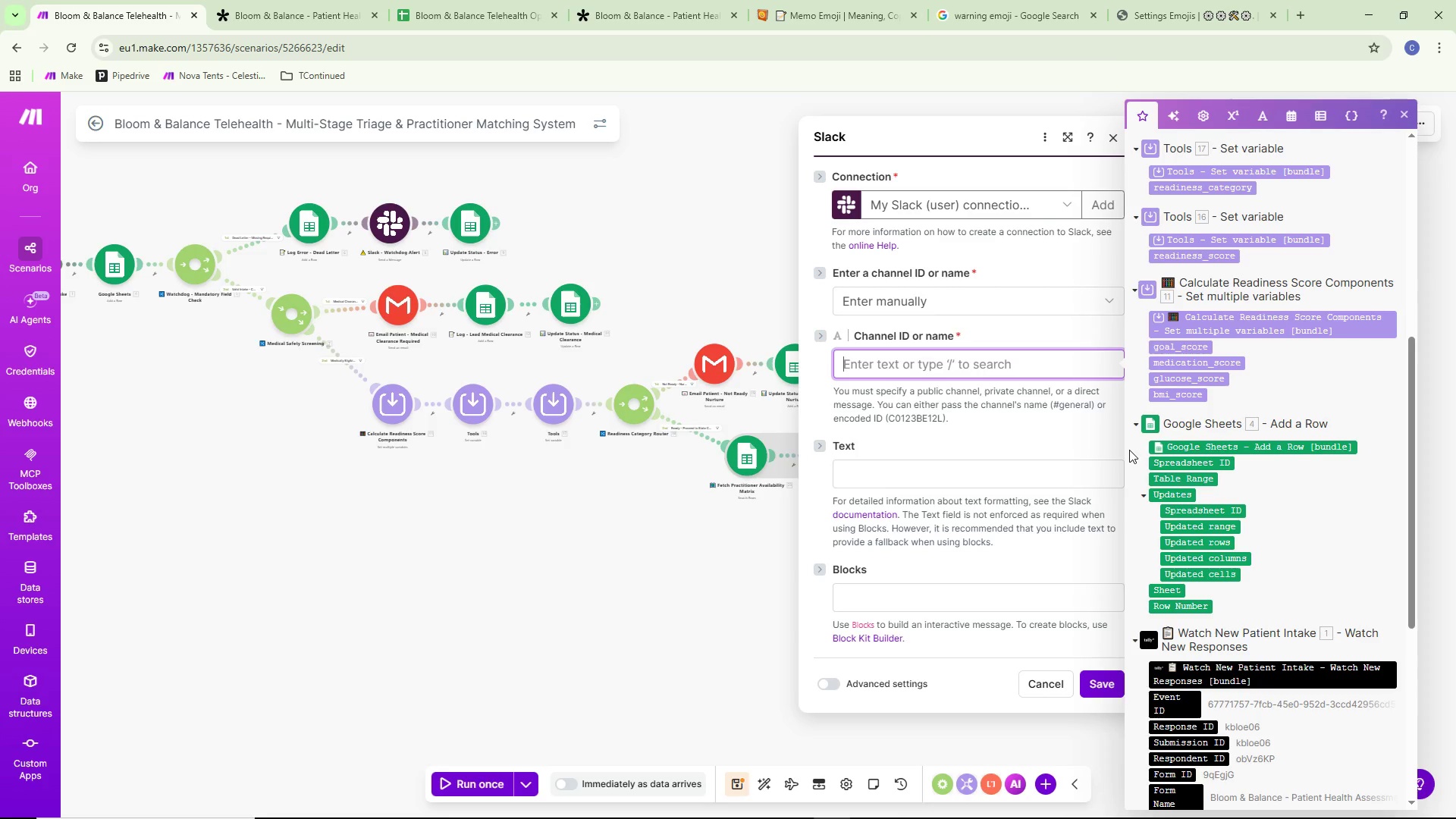 
scroll: coordinate [1286, 494], scroll_direction: down, amount: 11.0
 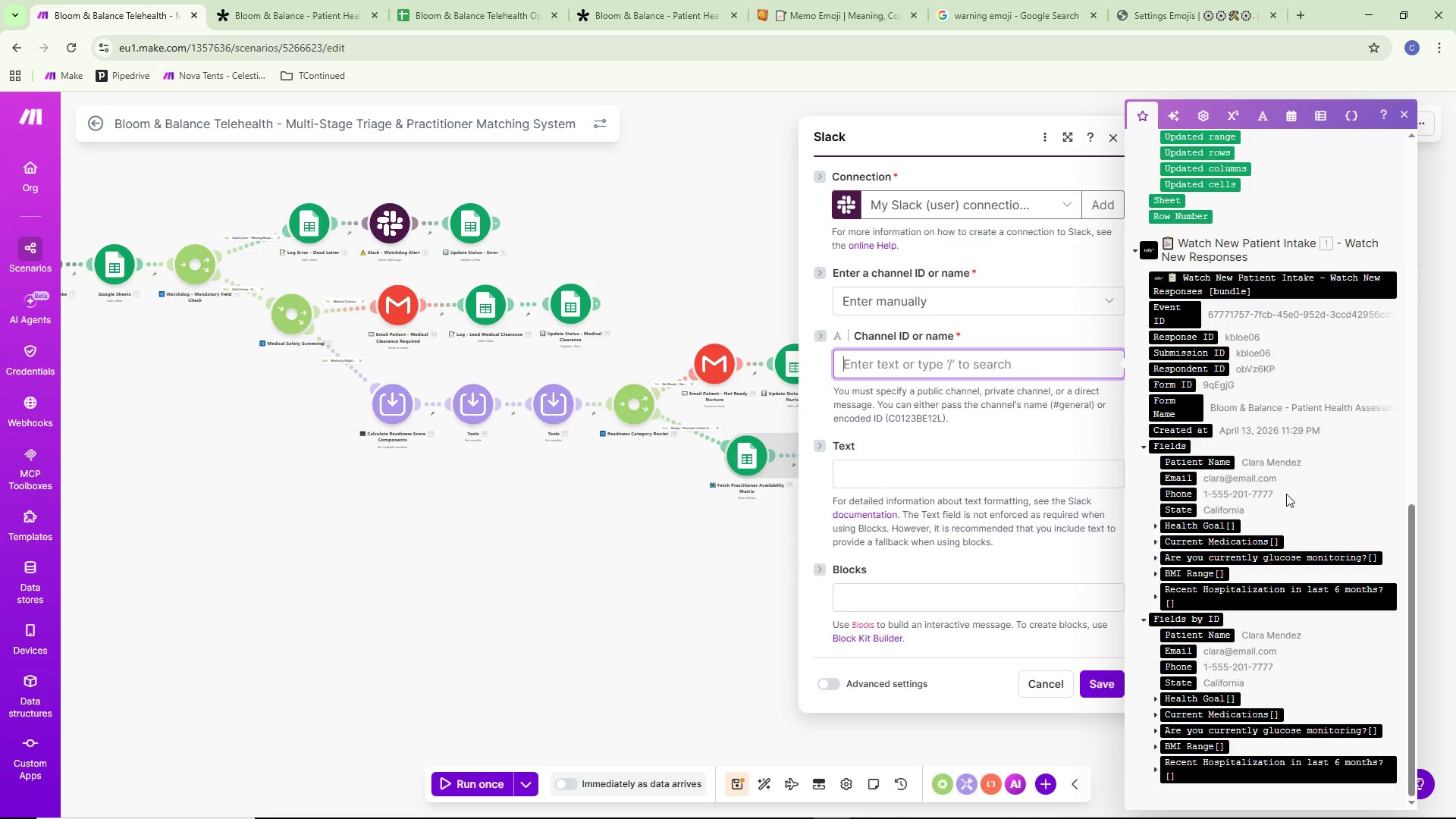 
wait(5.26)
 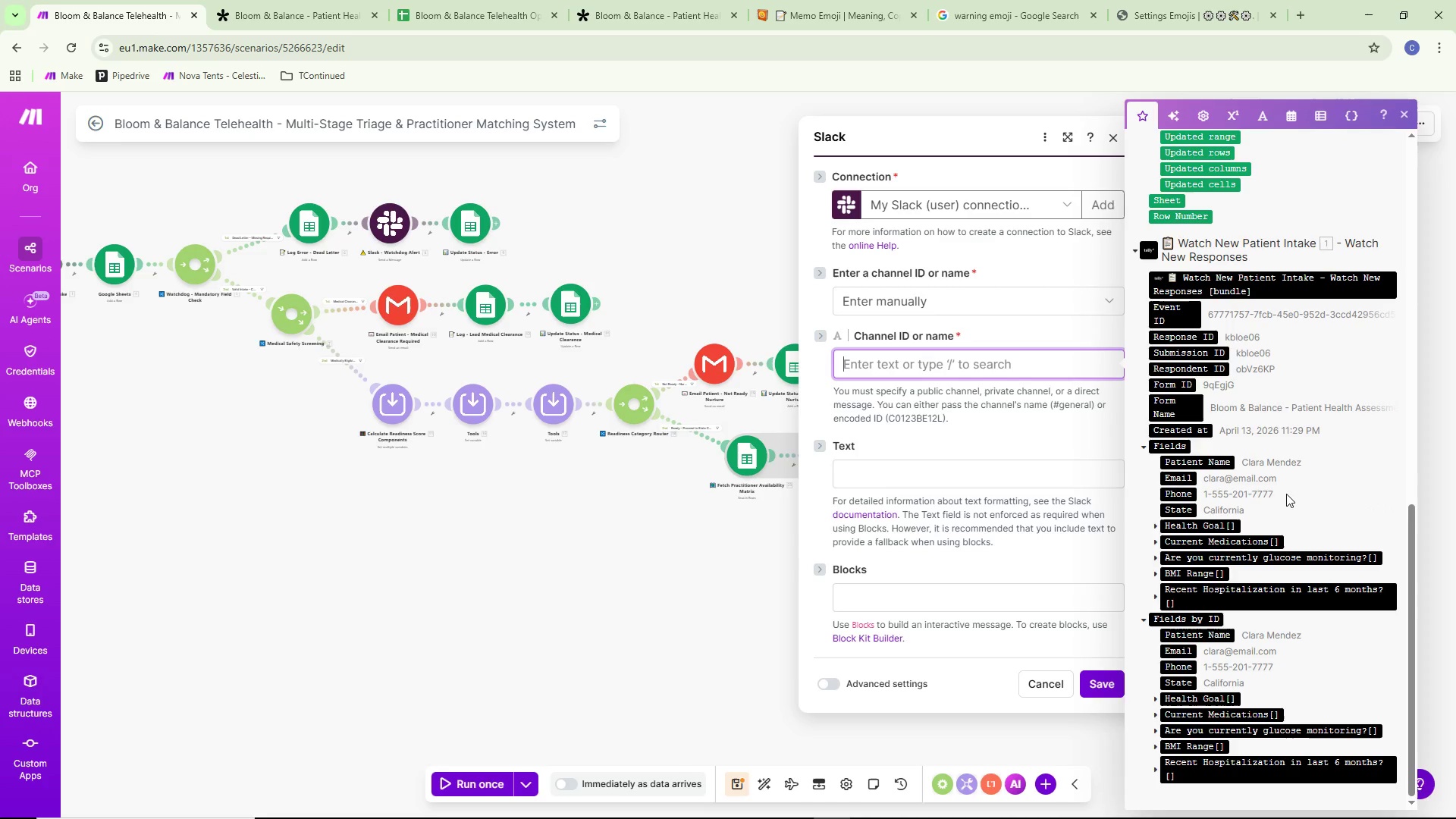 
scroll: coordinate [1286, 493], scroll_direction: up, amount: 8.0
 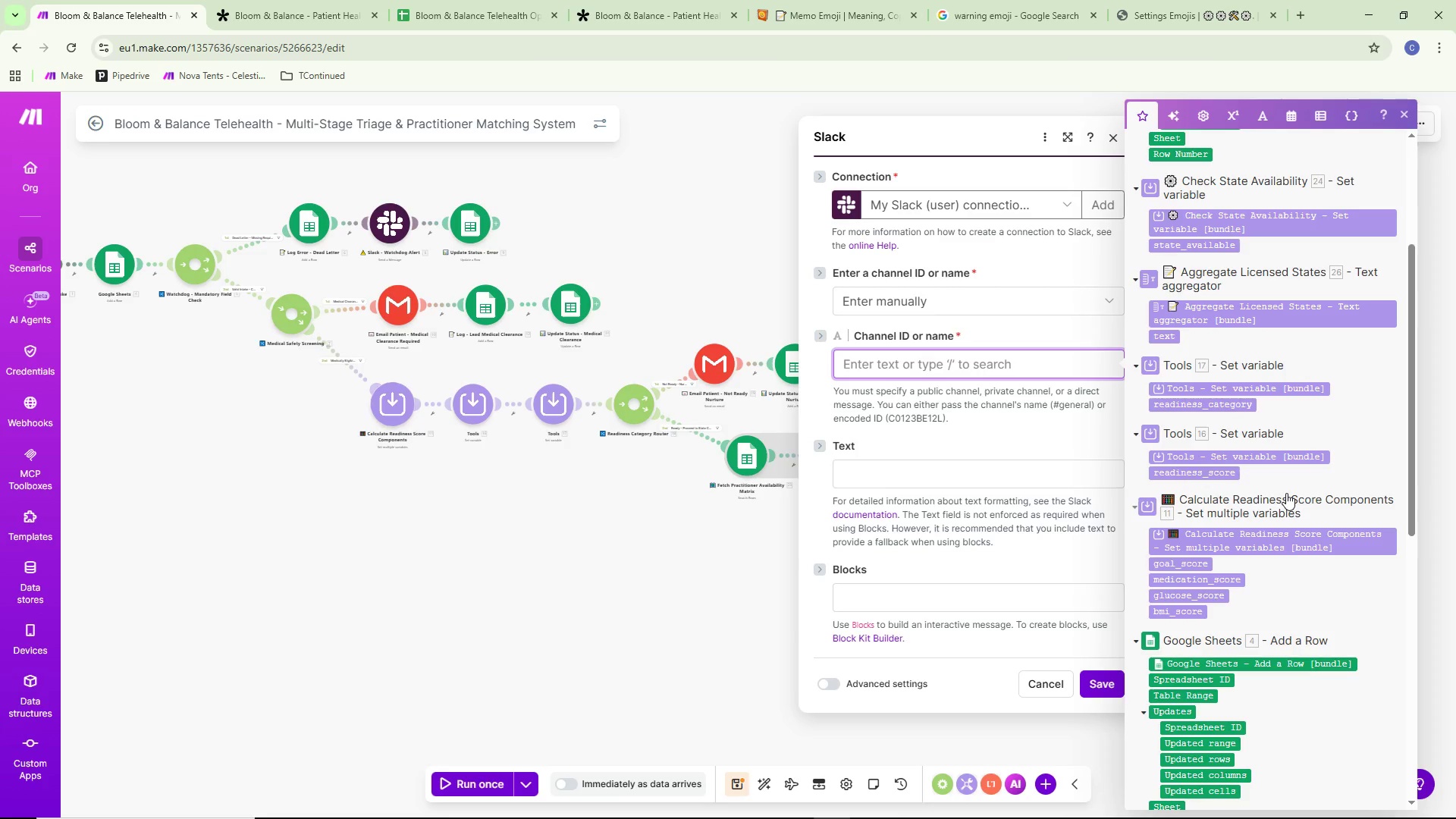 
wait(9.04)
 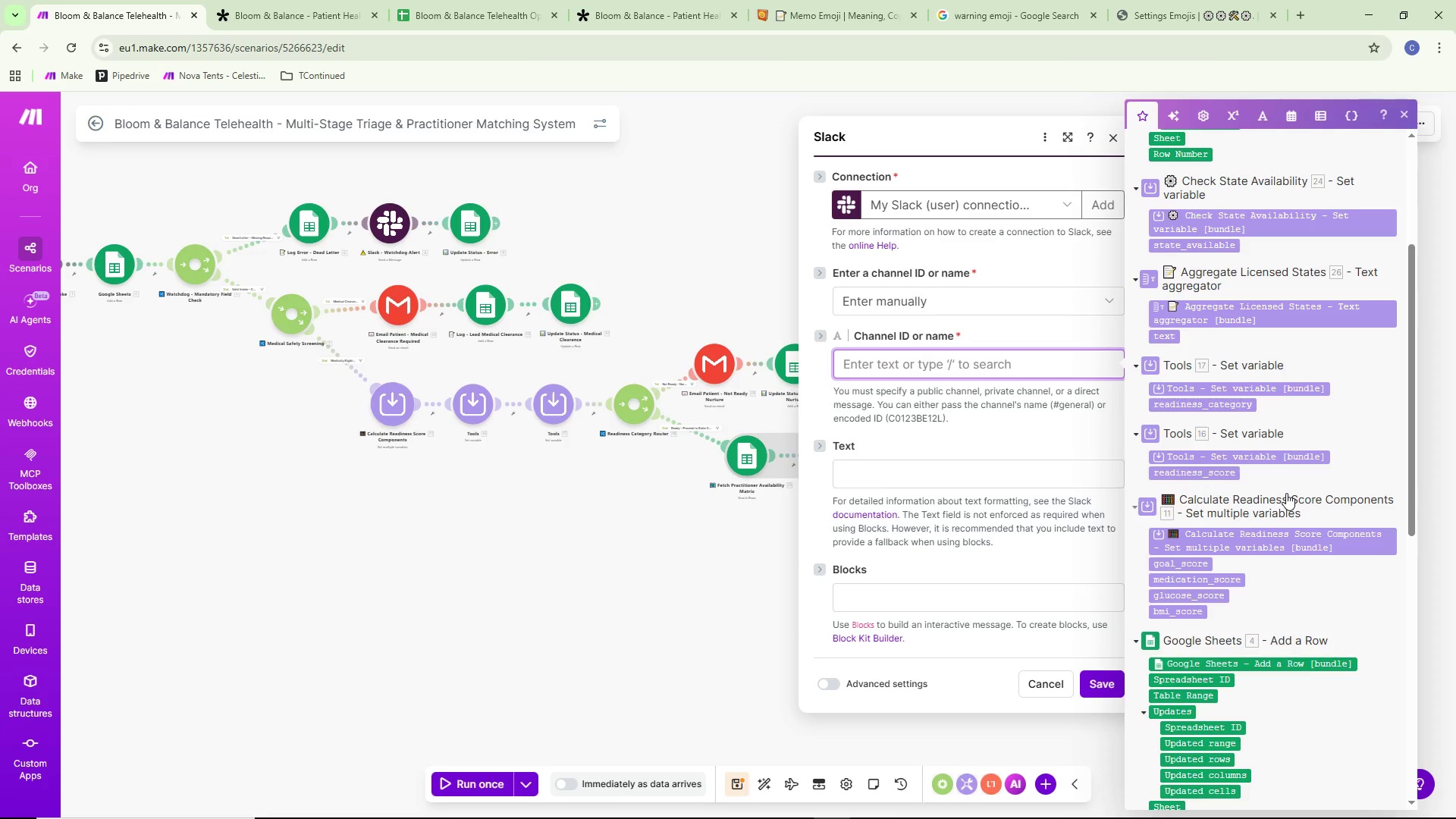 
scroll: coordinate [1294, 485], scroll_direction: down, amount: 15.0
 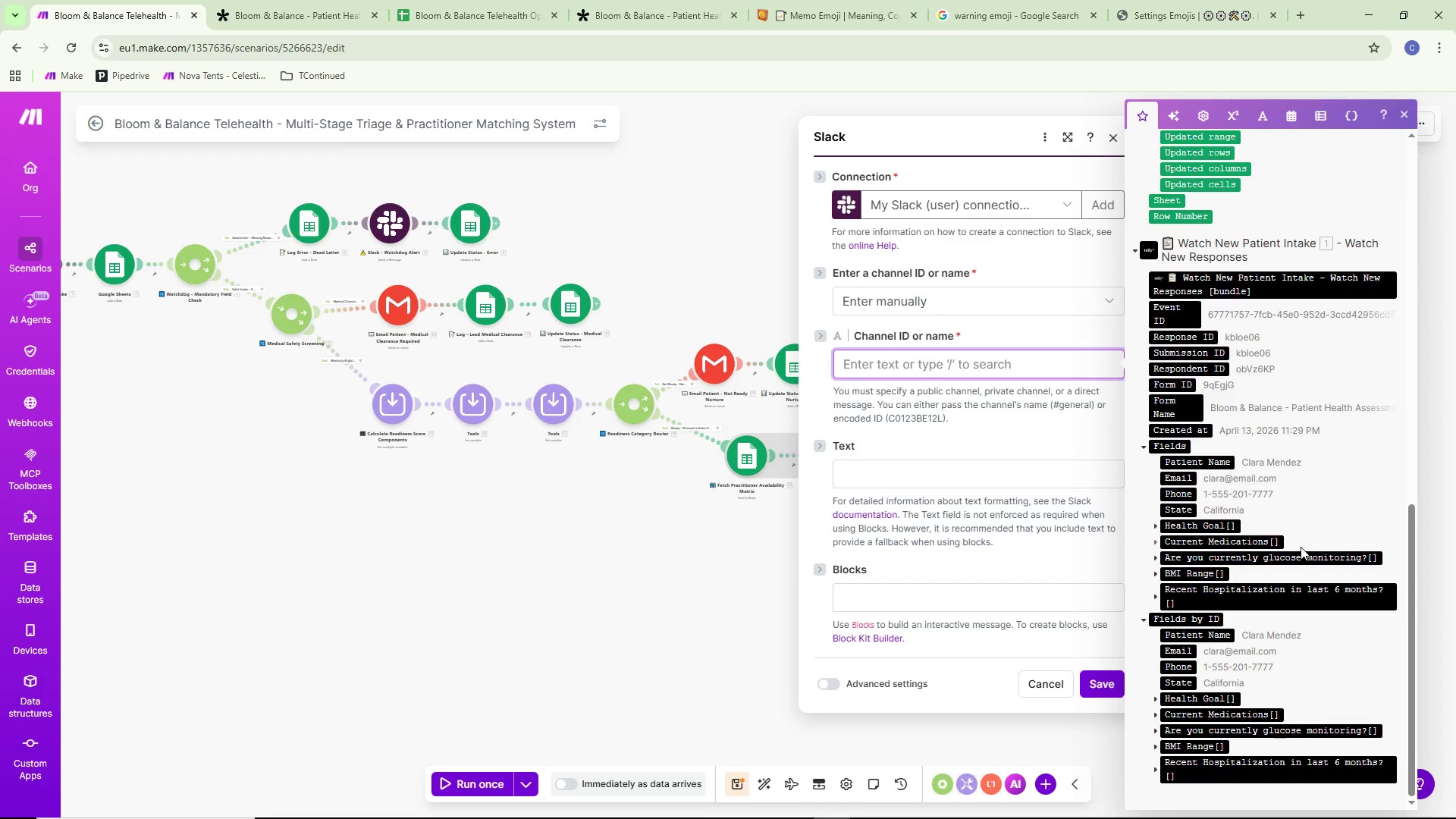 
scroll: coordinate [1301, 544], scroll_direction: up, amount: 22.0
 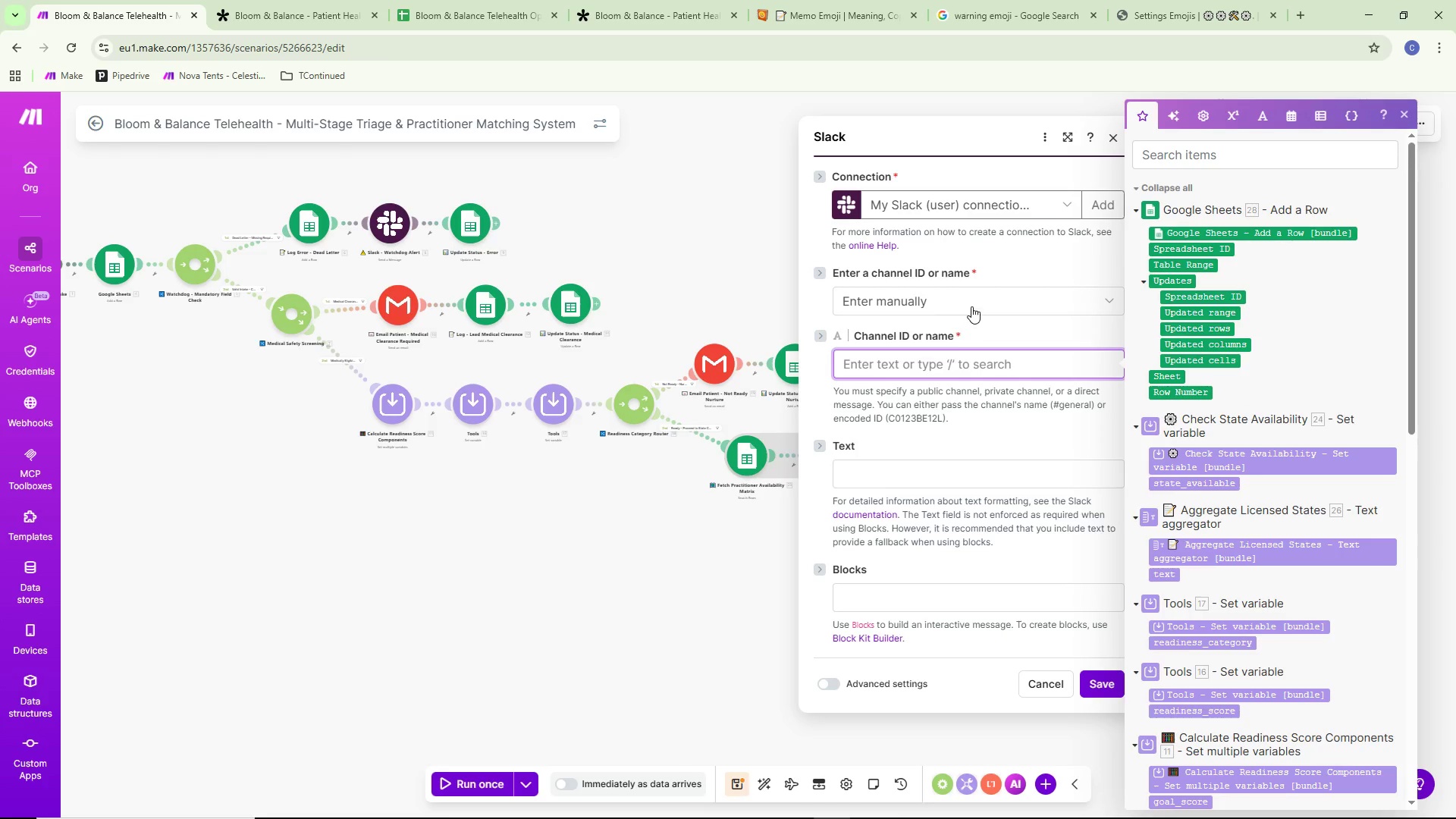 
left_click([937, 348])
 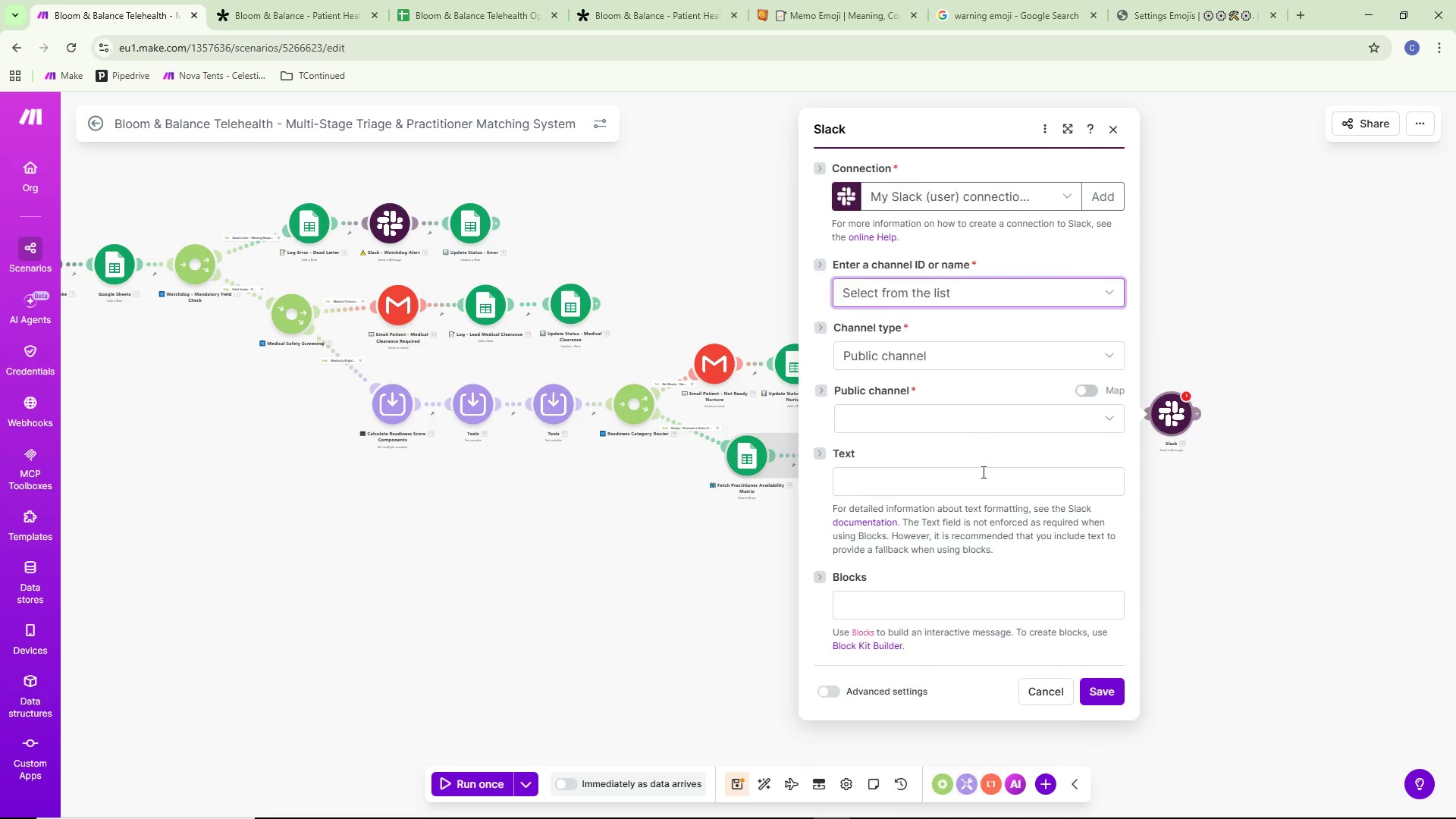 
left_click([922, 419])
 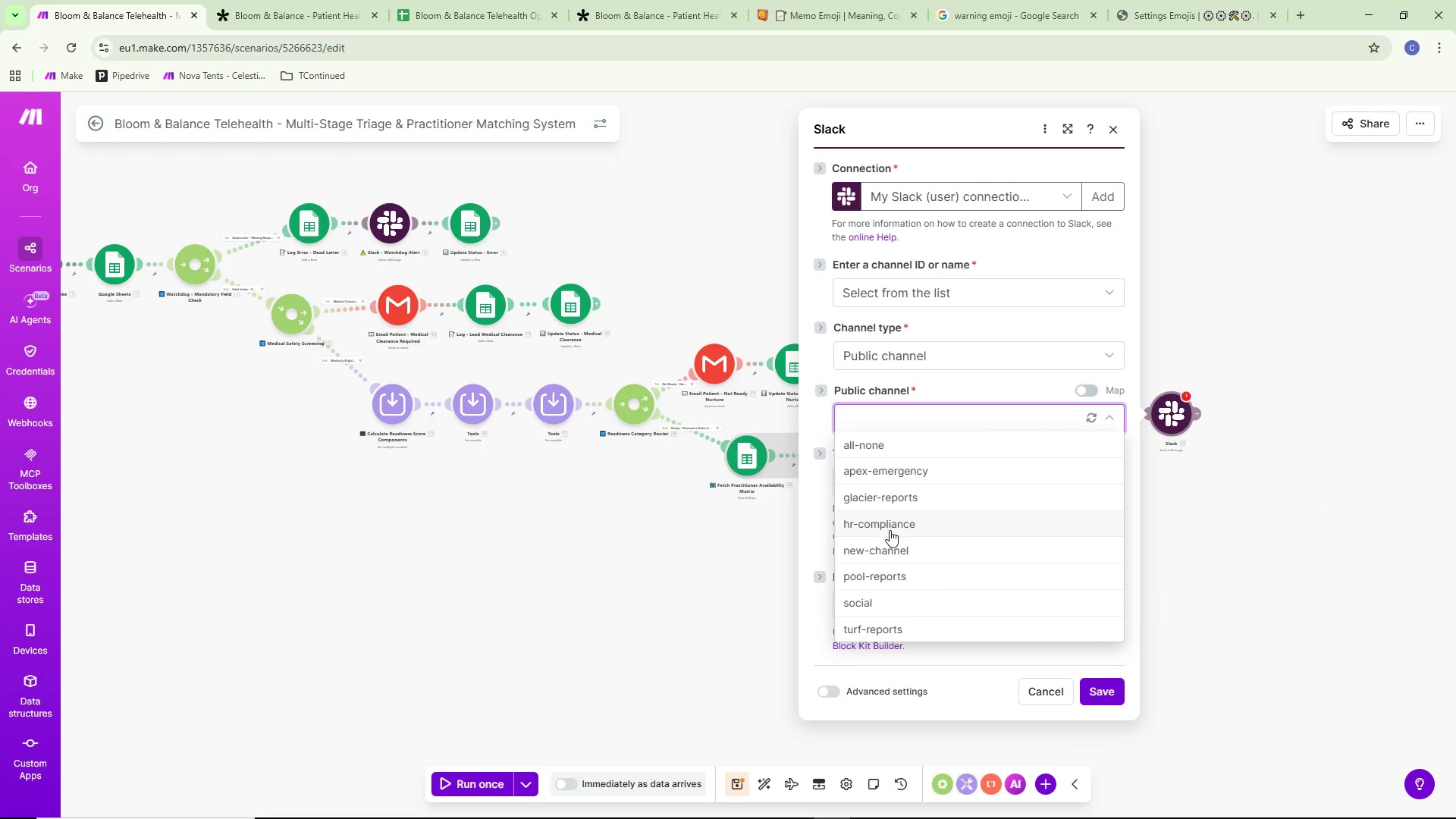 
left_click([889, 550])
 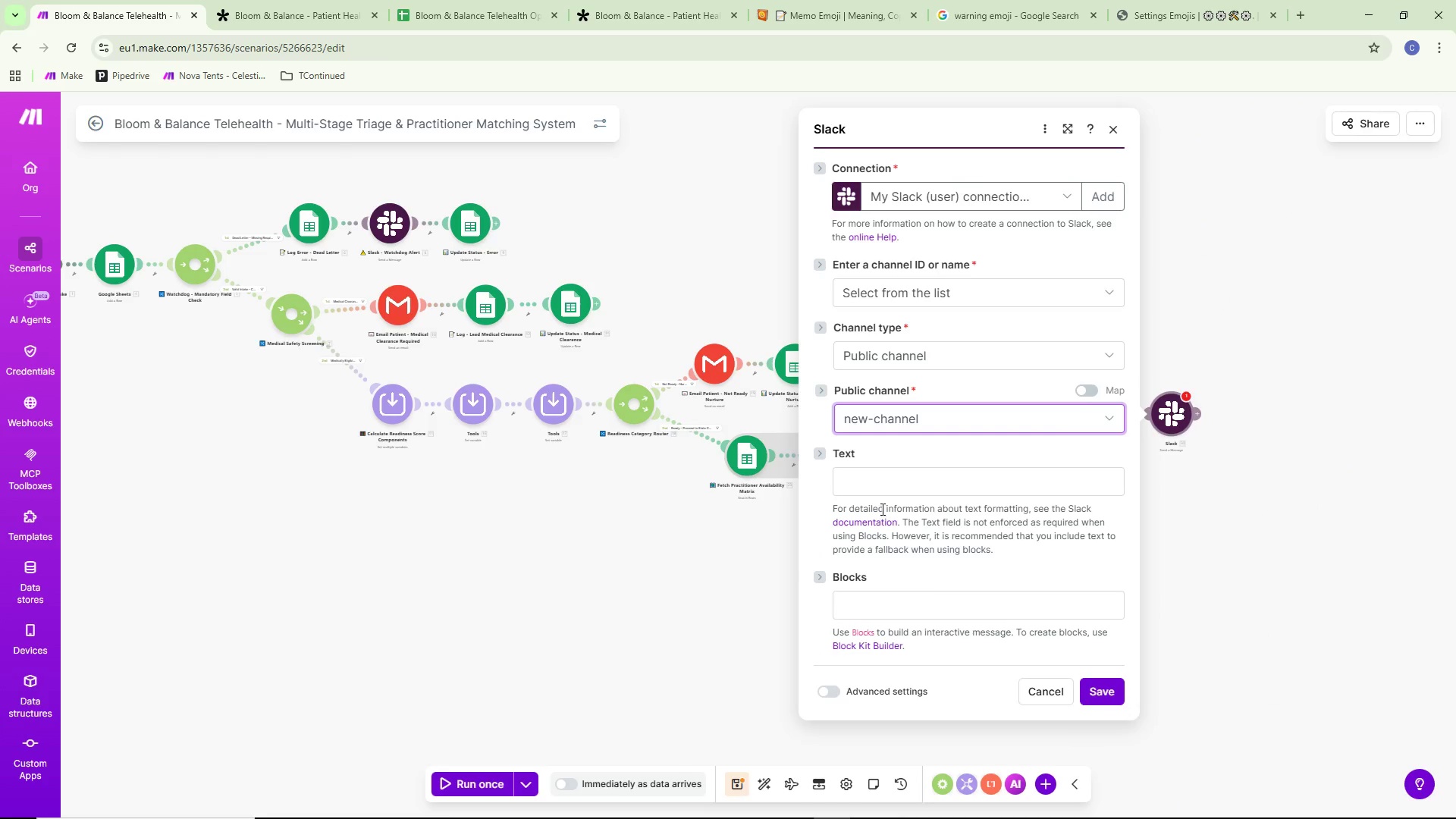 
left_click([878, 488])
 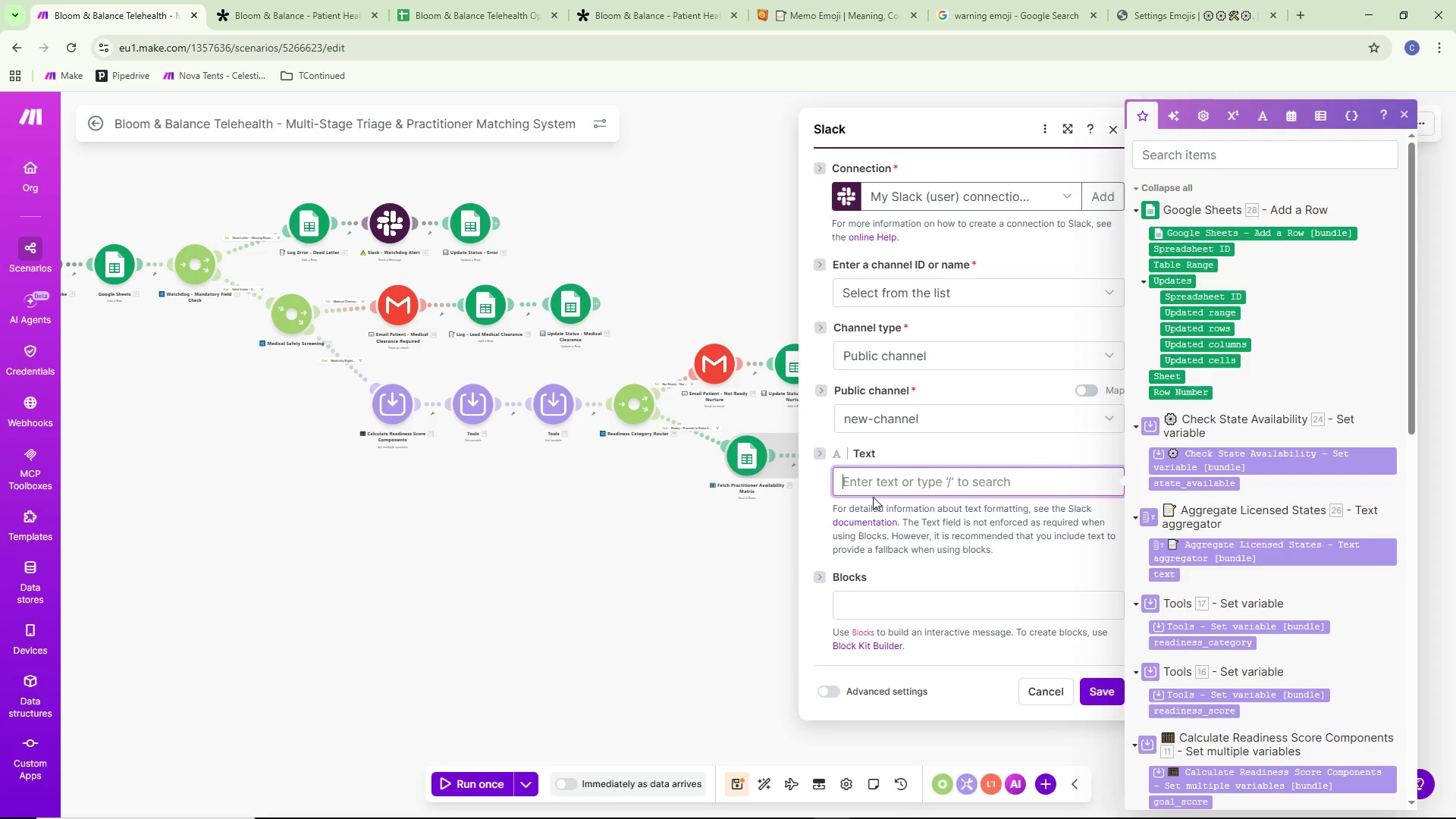 
wait(8.33)
 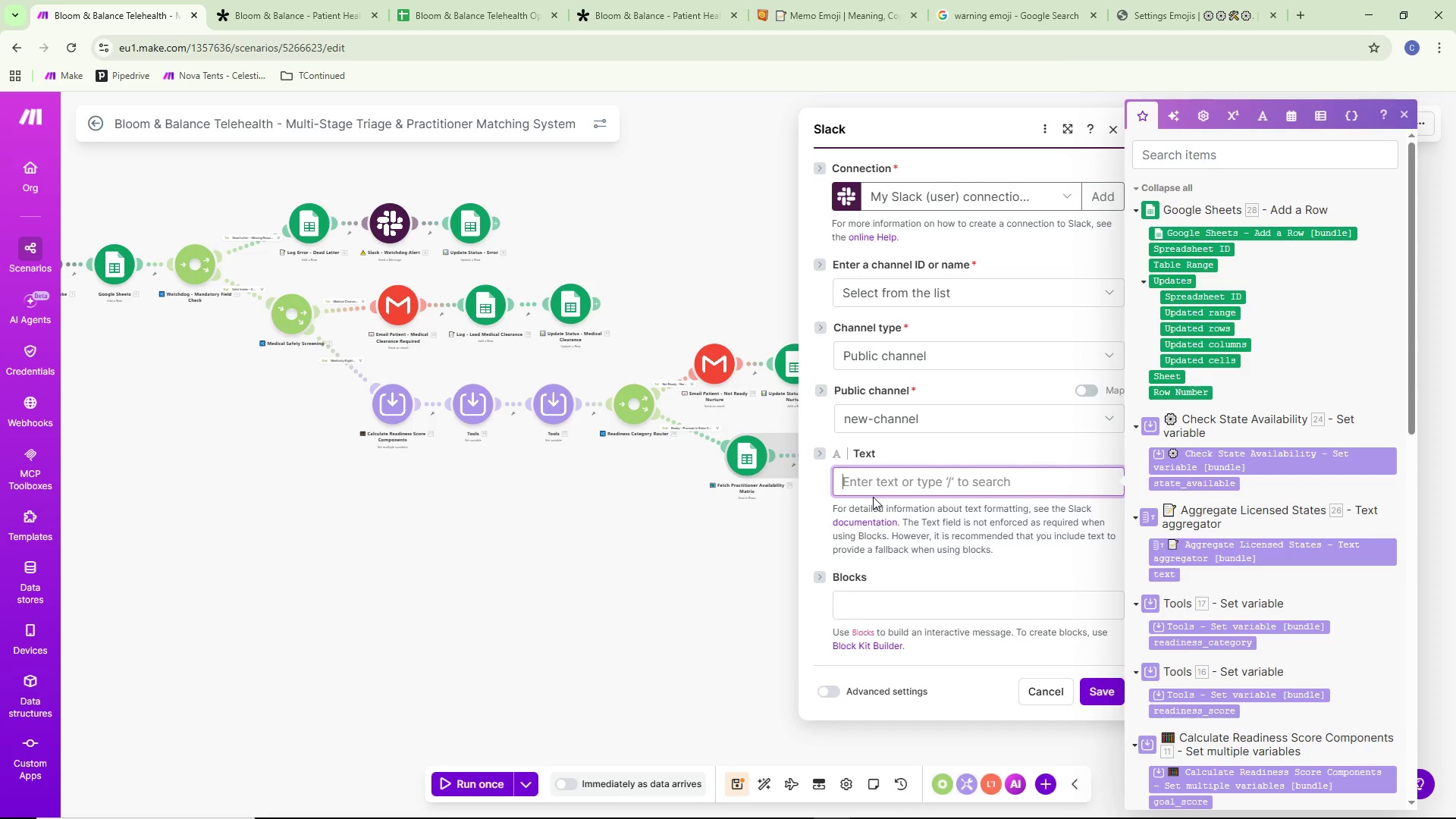 
left_click([1050, 7])
 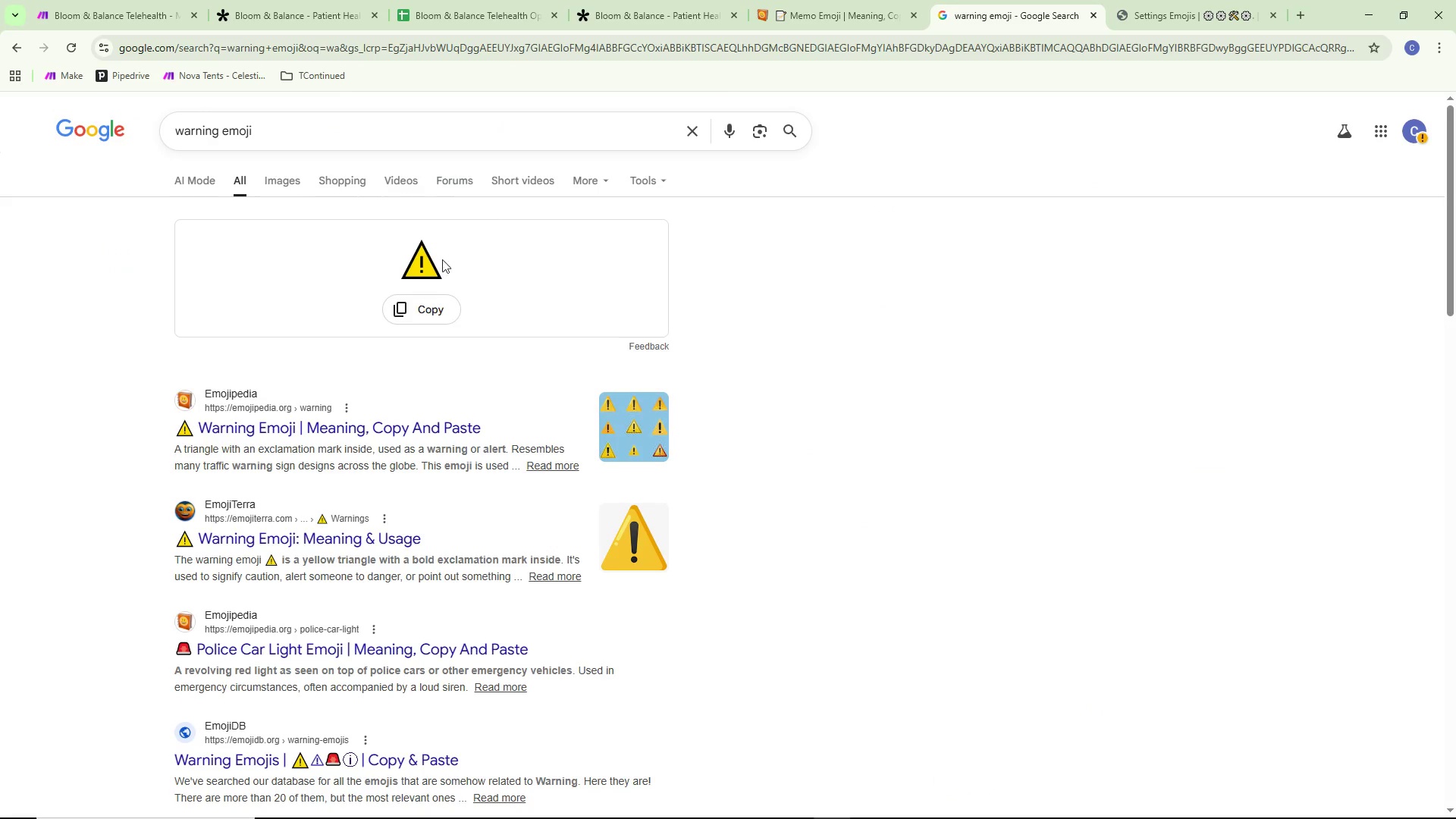 
left_click([435, 303])
 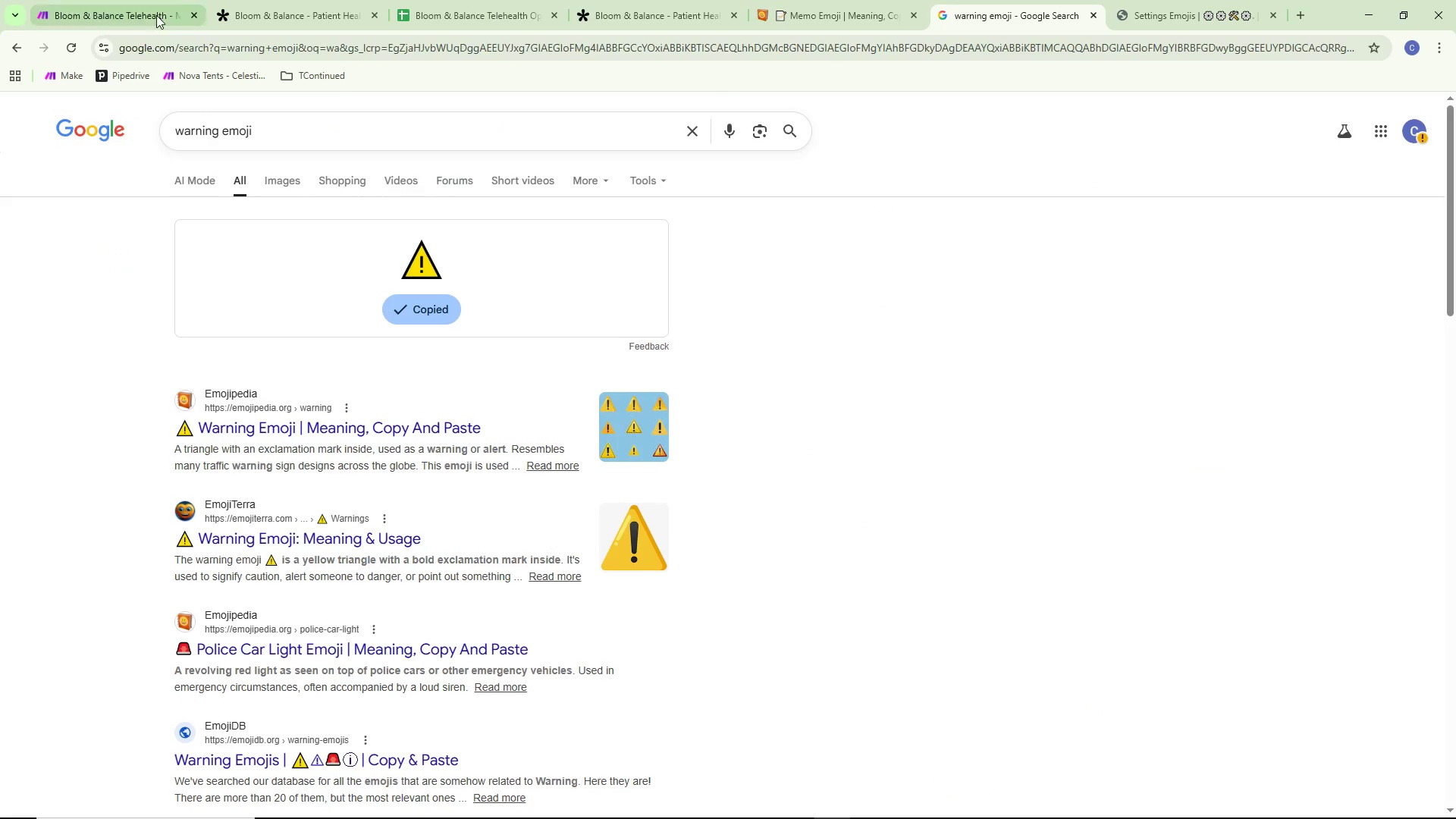 
left_click([154, 13])
 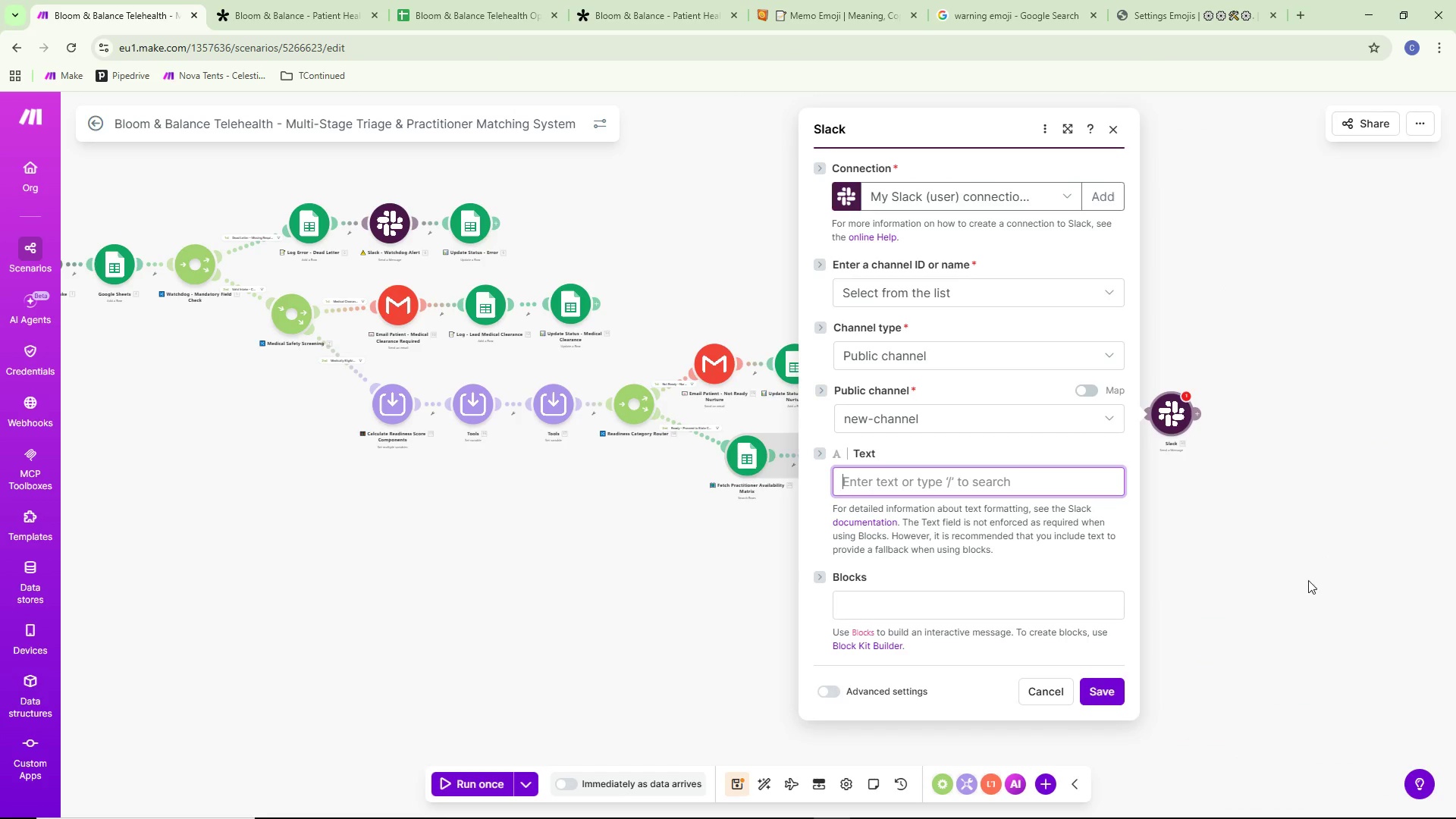 
key(Control+ControlLeft)
 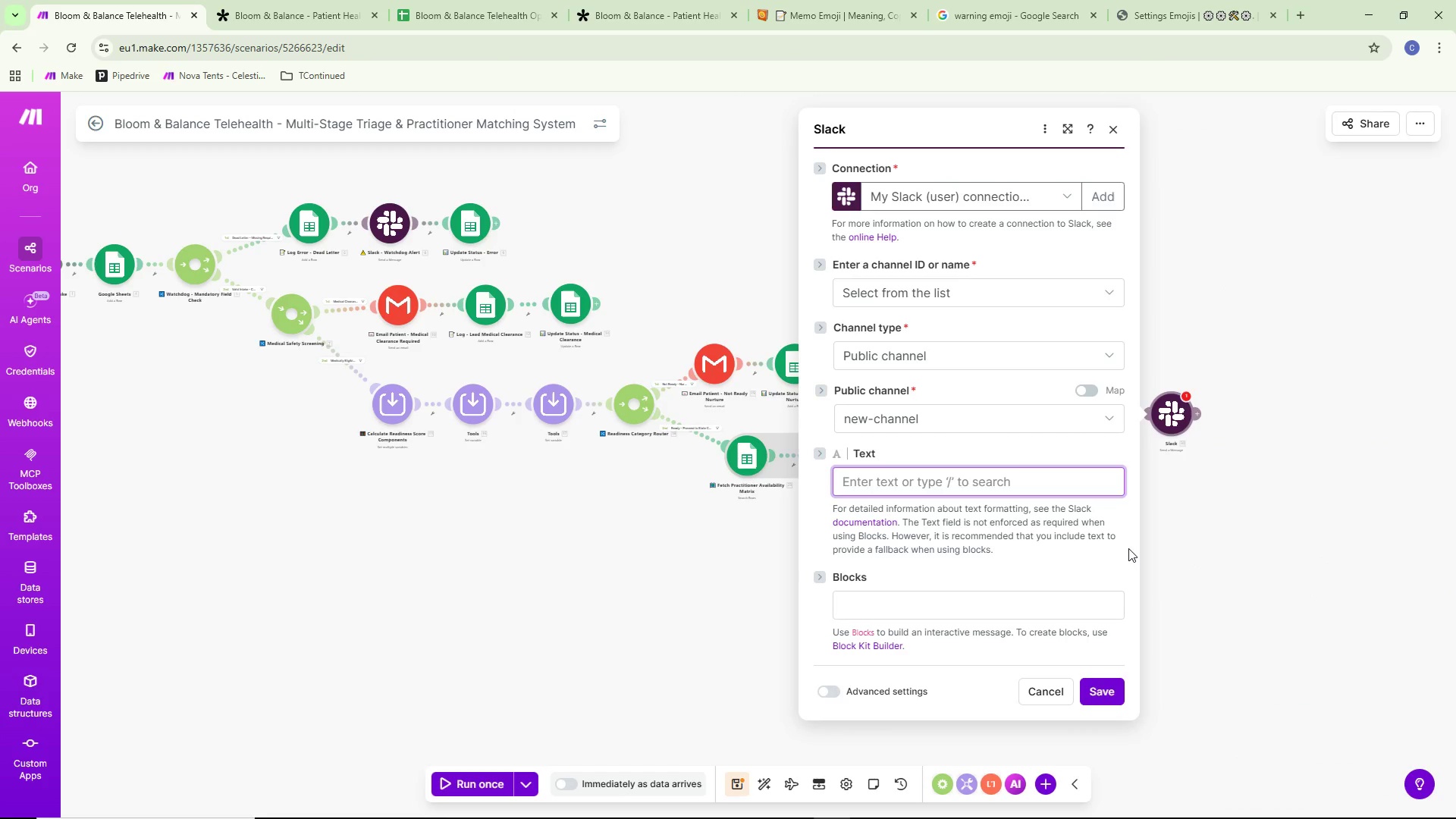 
key(Control+V)
 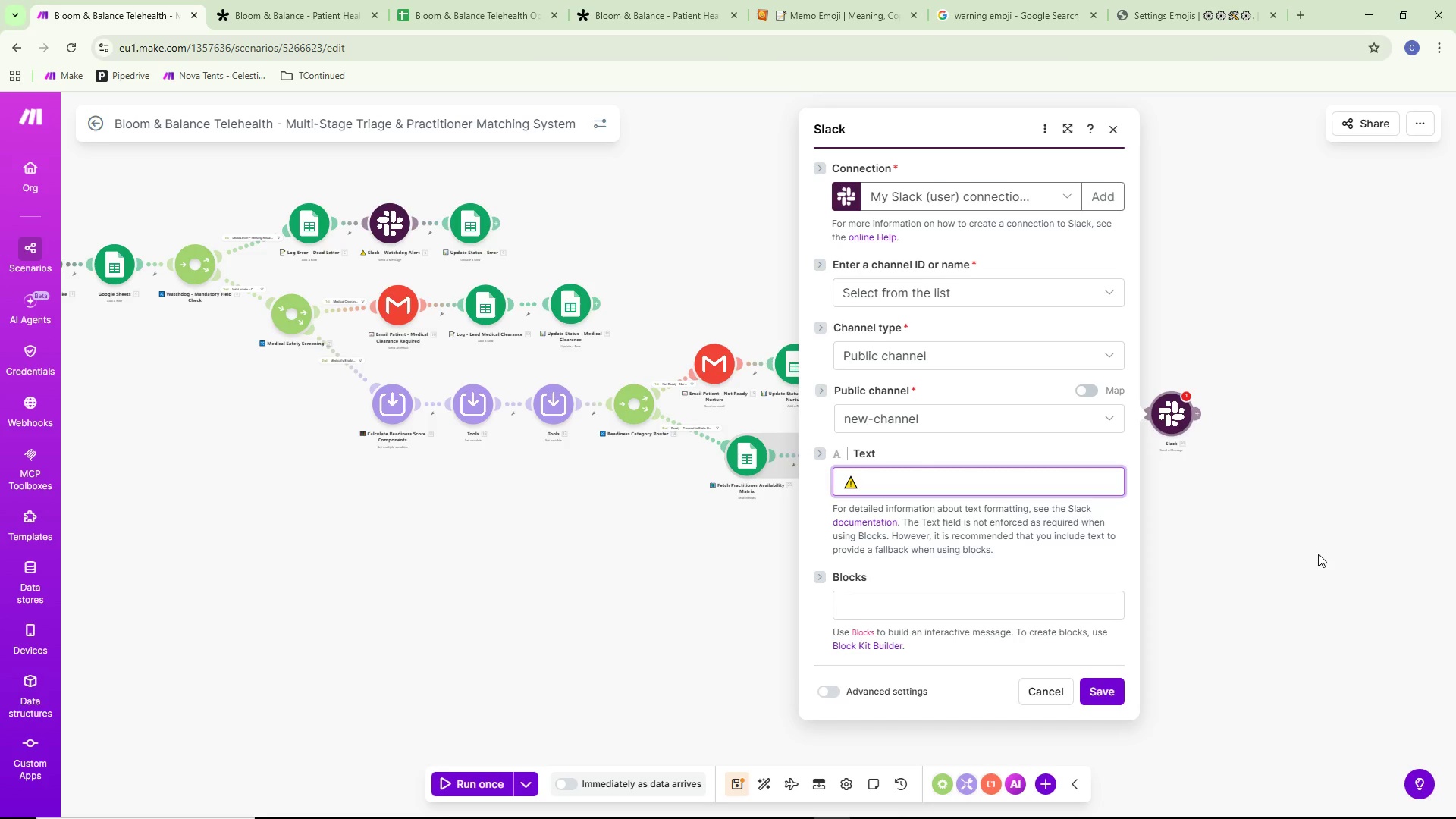 
key(Shift+ShiftLeft)
 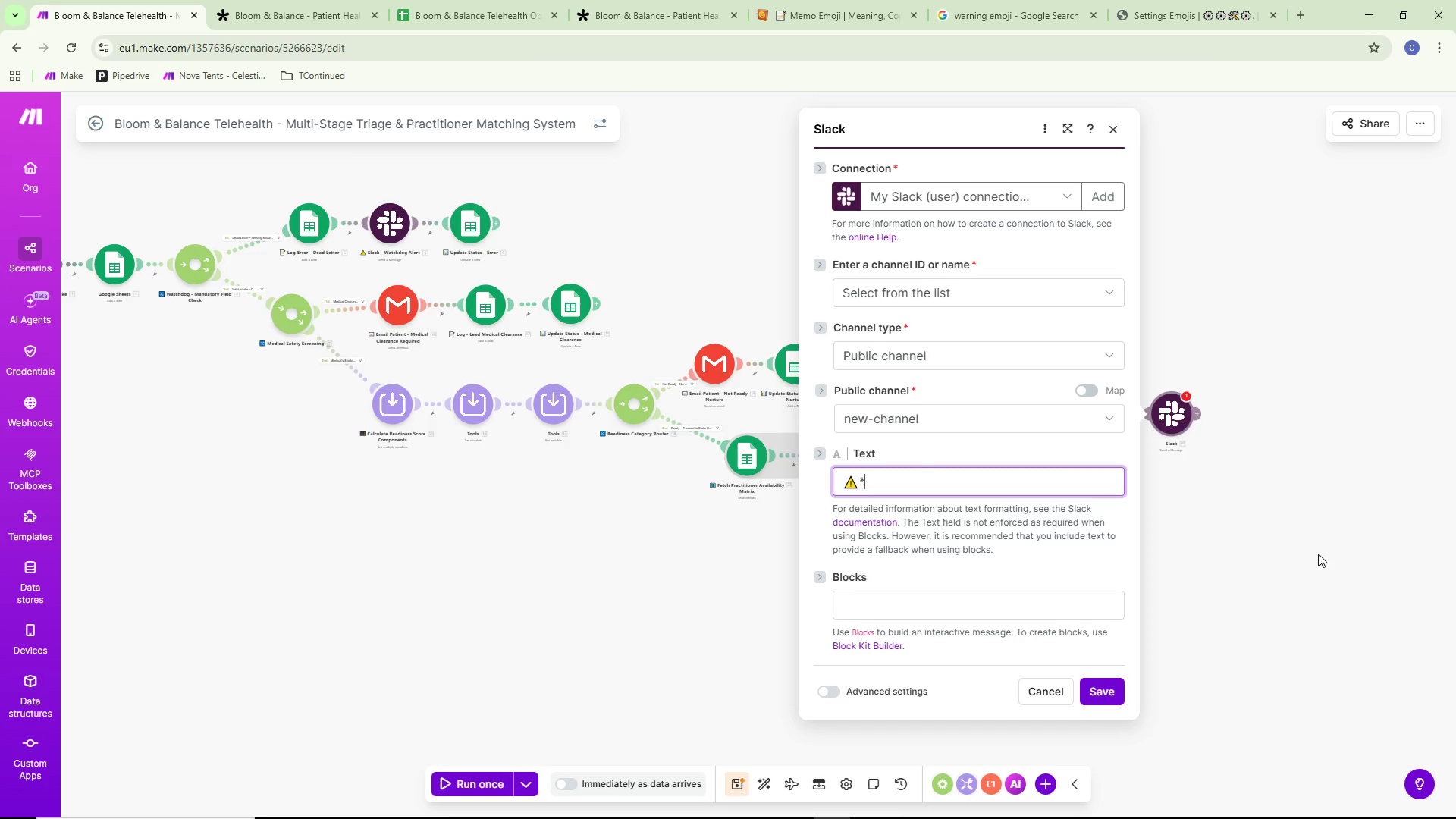 
key(Shift+8)
 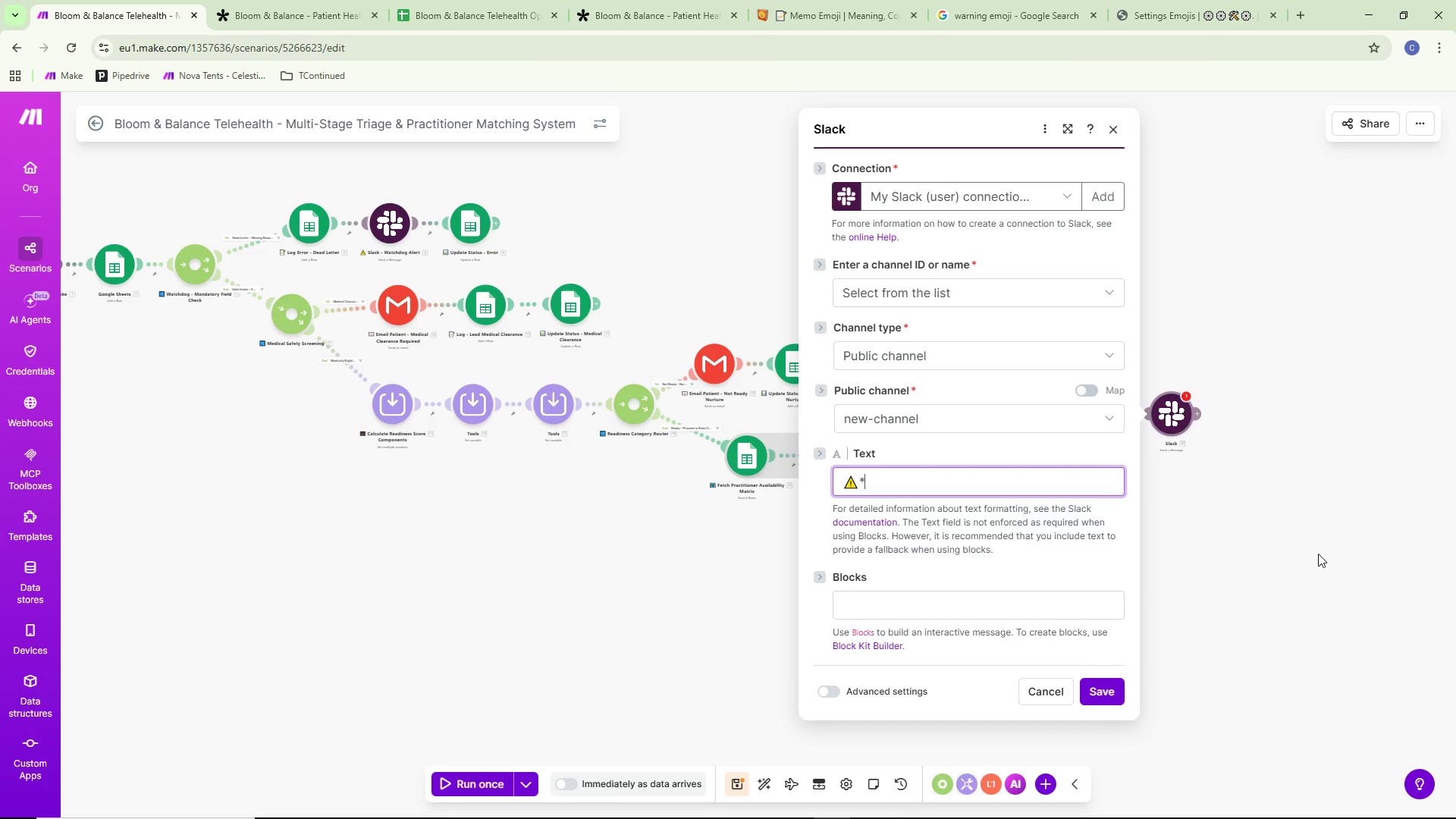 
type(Watchdog Alert - MN)
key(Backspace)
key(Backspace)
type(No Licensed Provider*)
 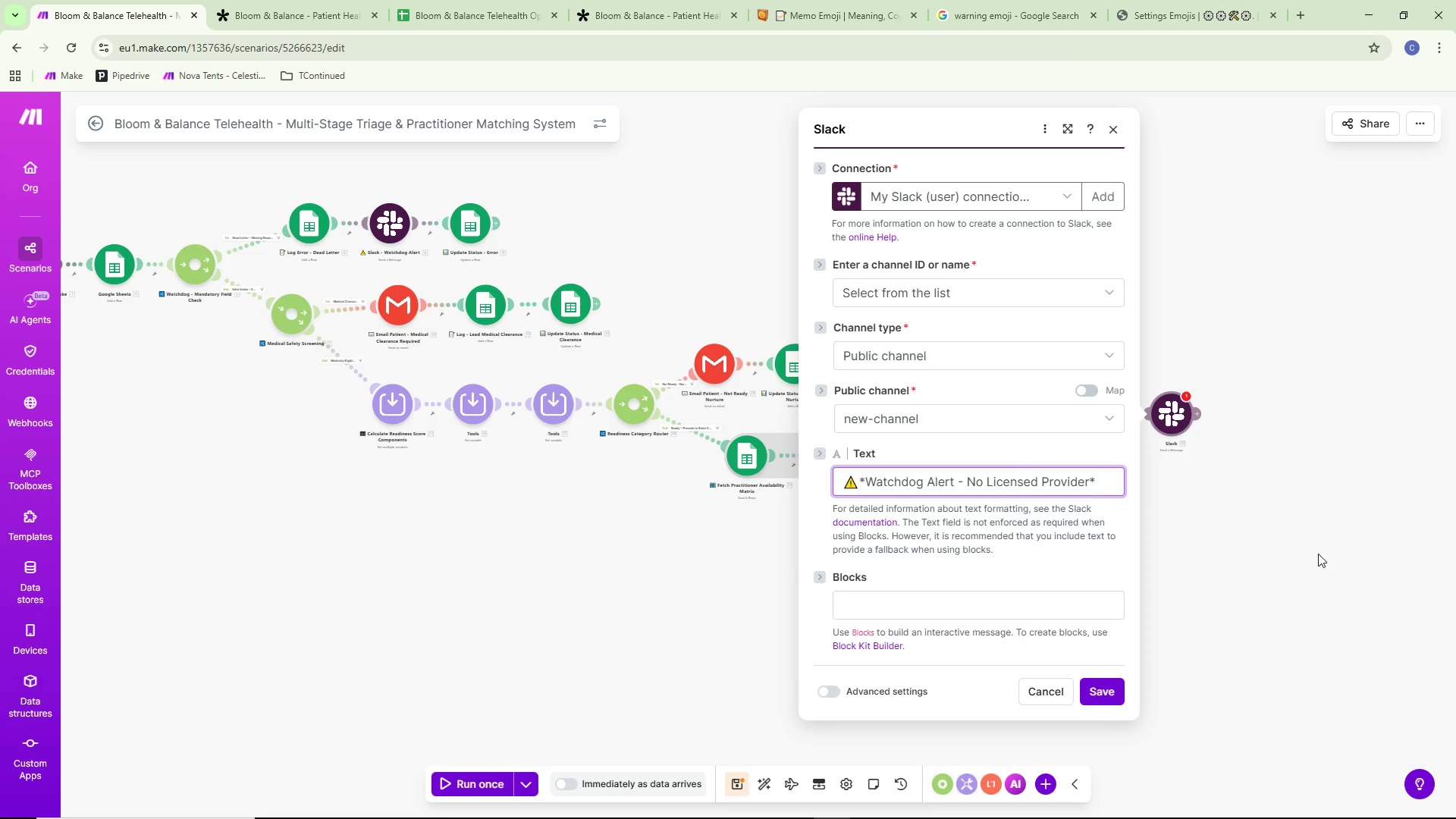 
key(Enter)
 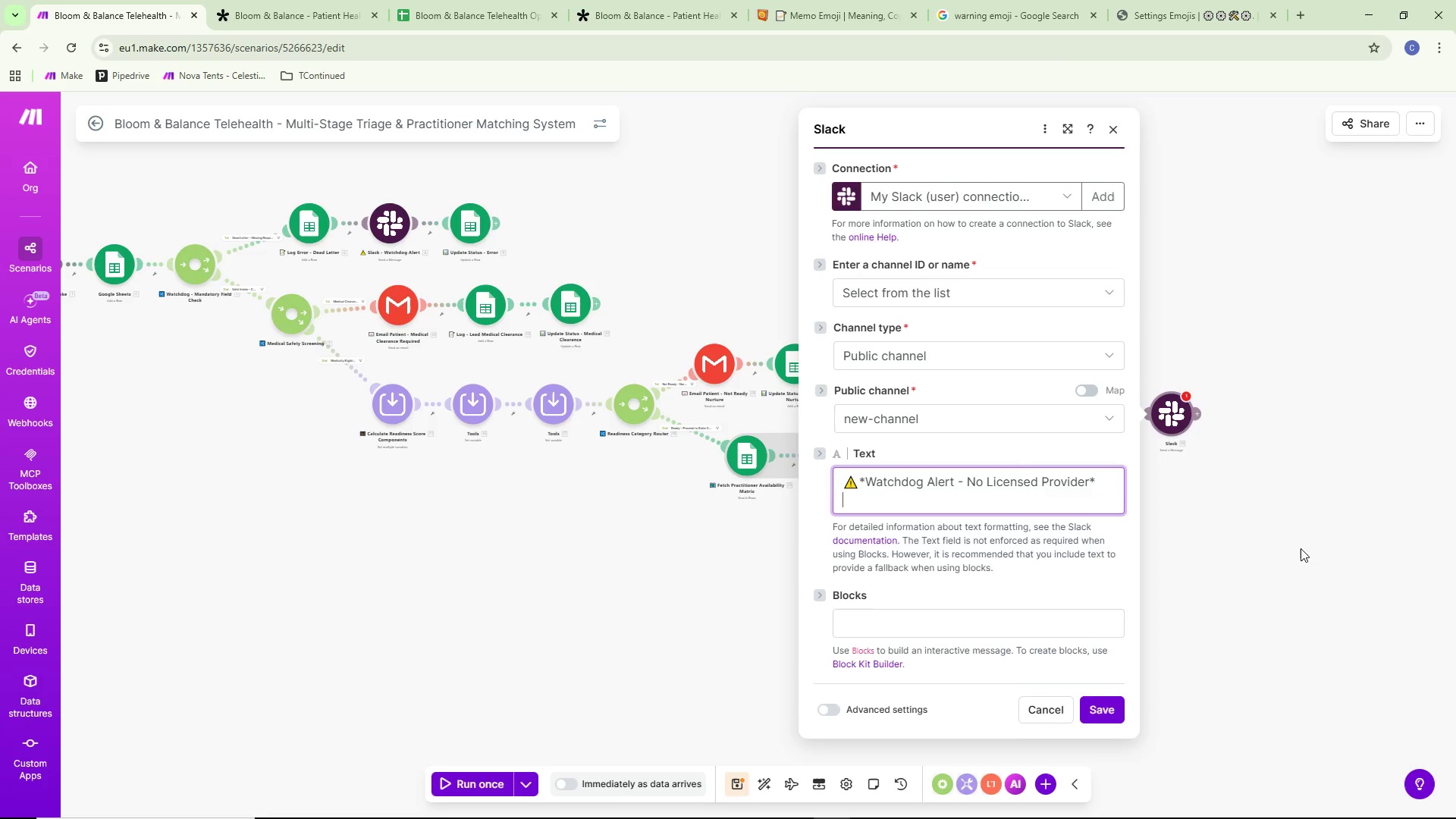 
key(Enter)
 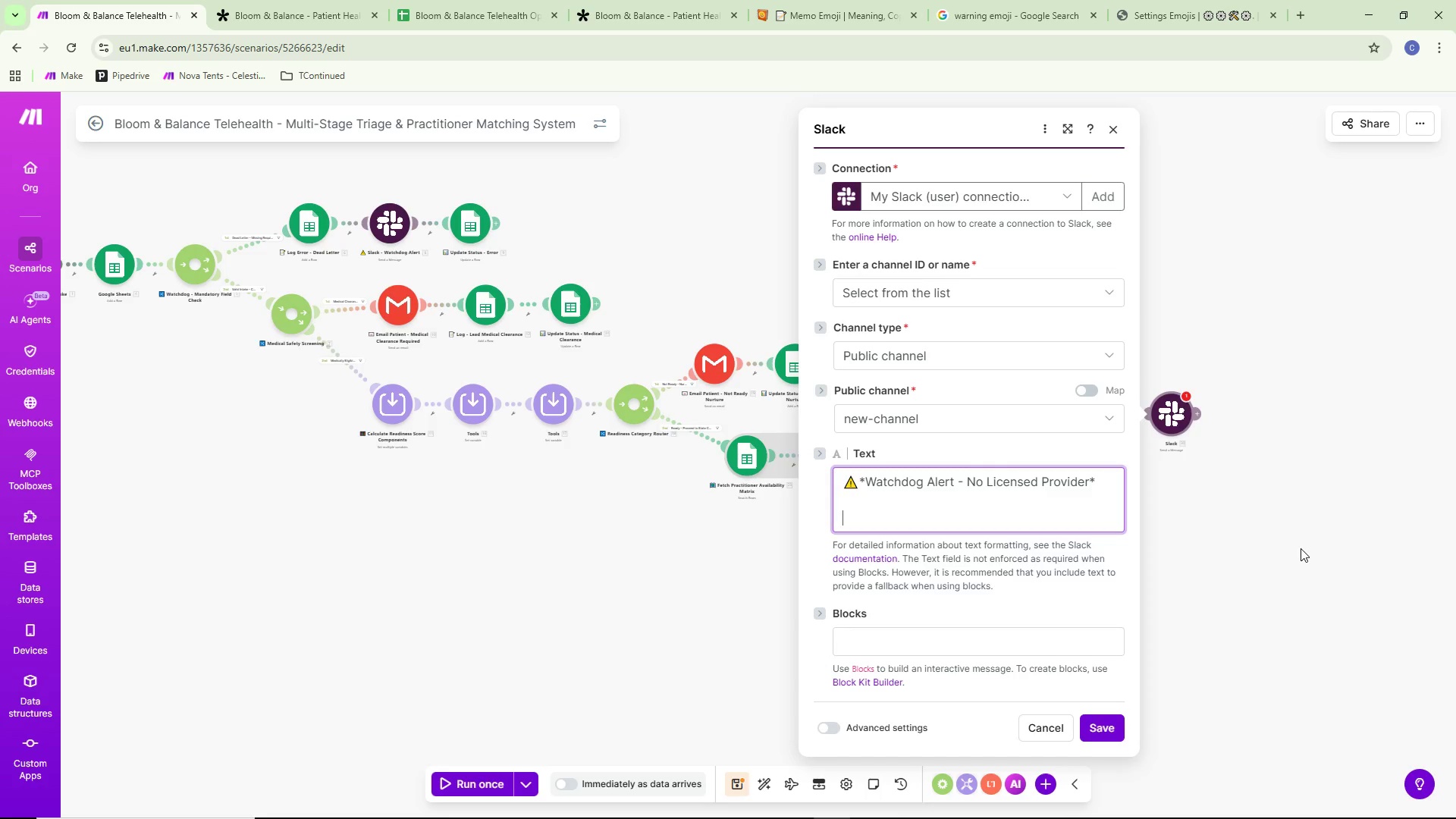 
type(A qualified lead cannot be assigned due to no licensd o)
key(Backspace)
type(provider in thier state.)
 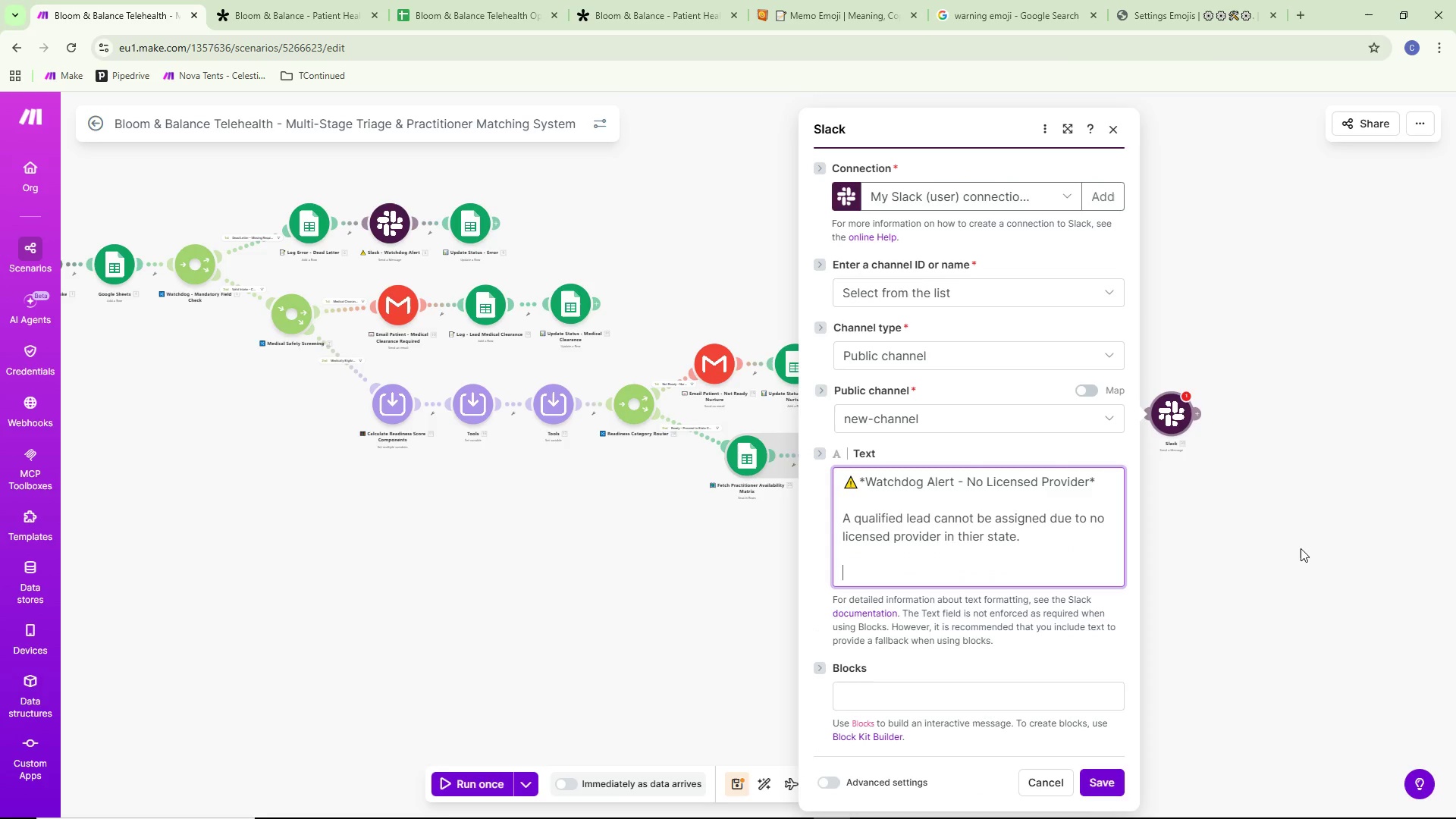 
key(Enter)
 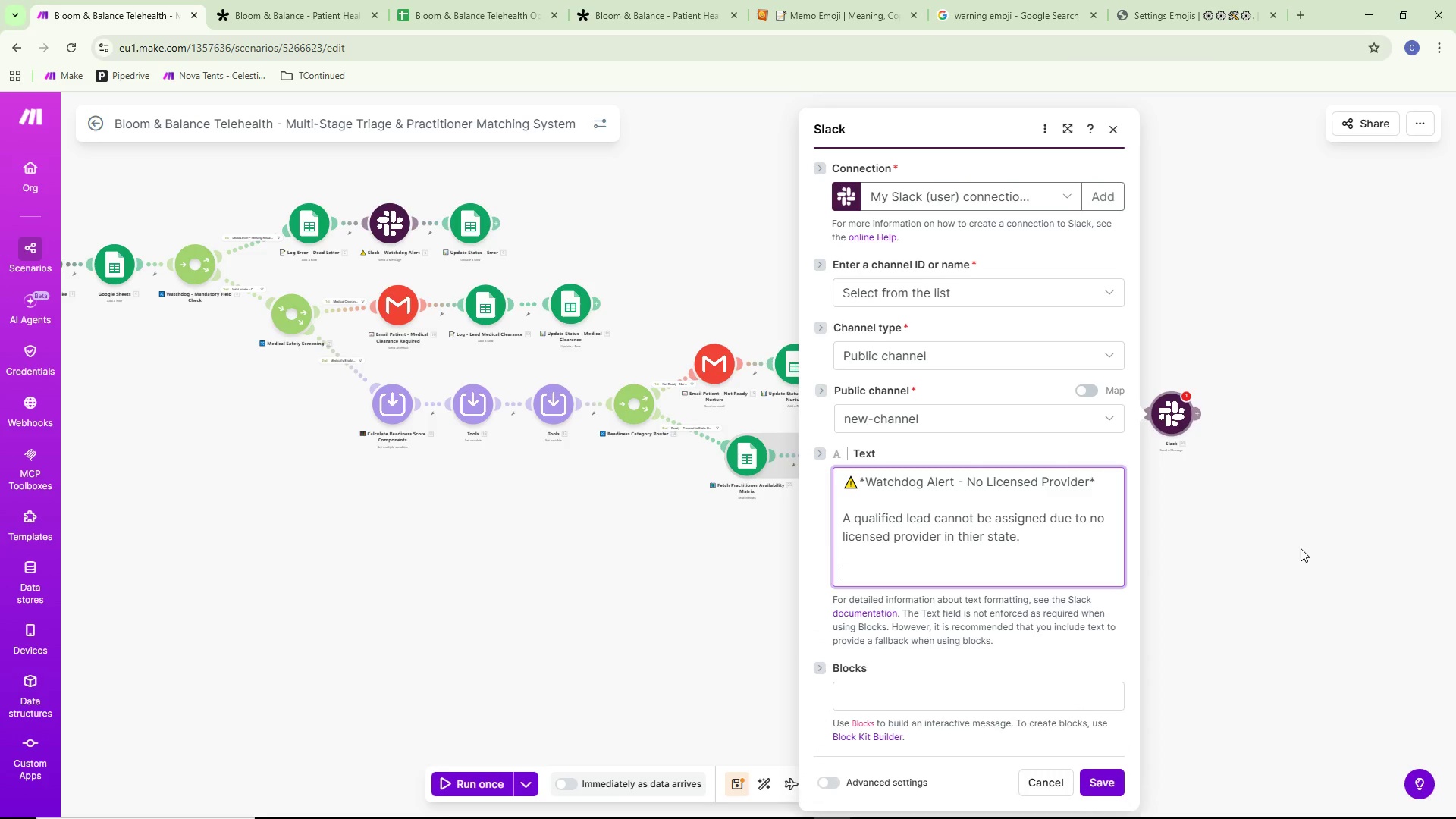 
key(Enter)
 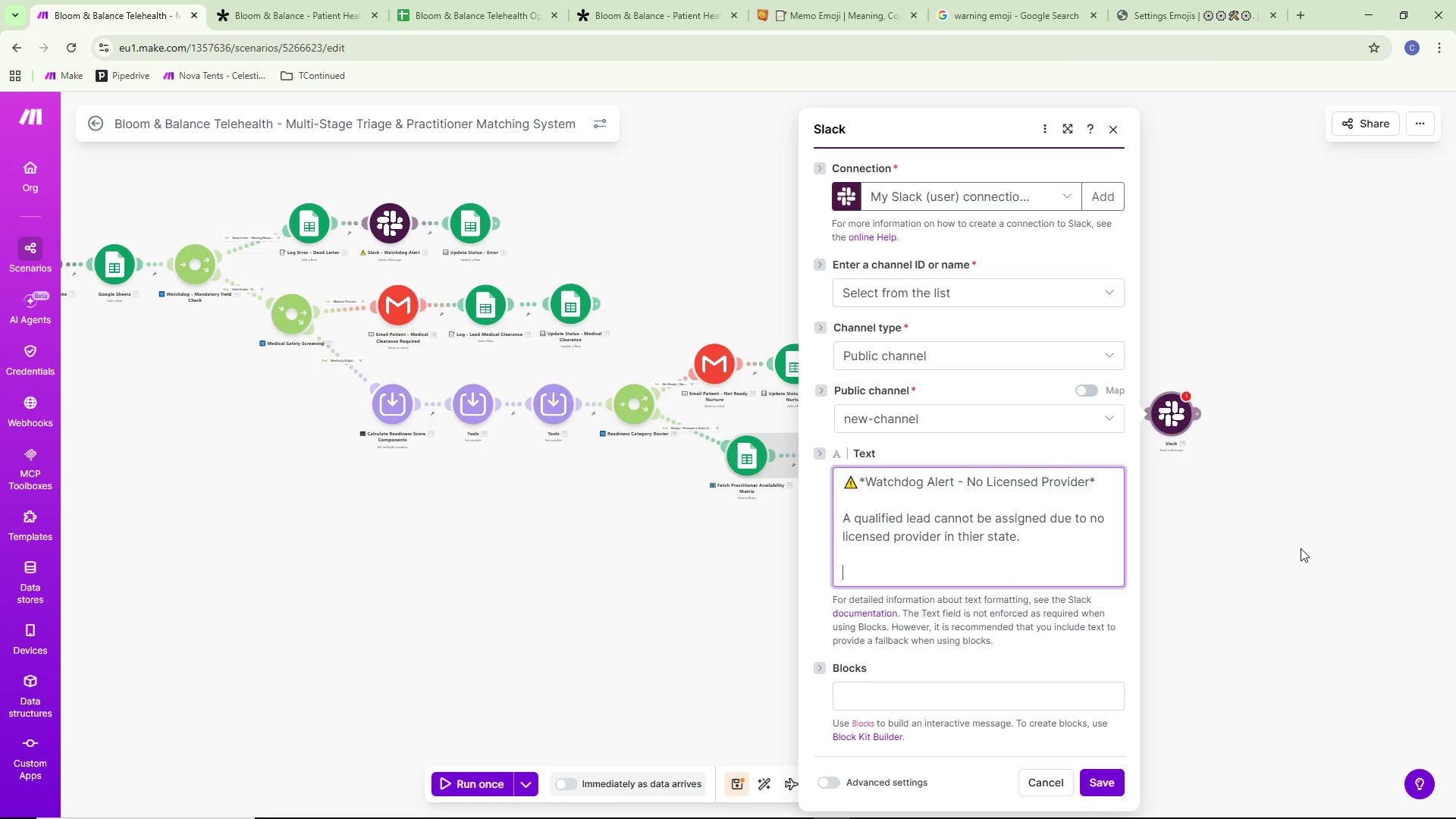 
type(*Patient:*)
 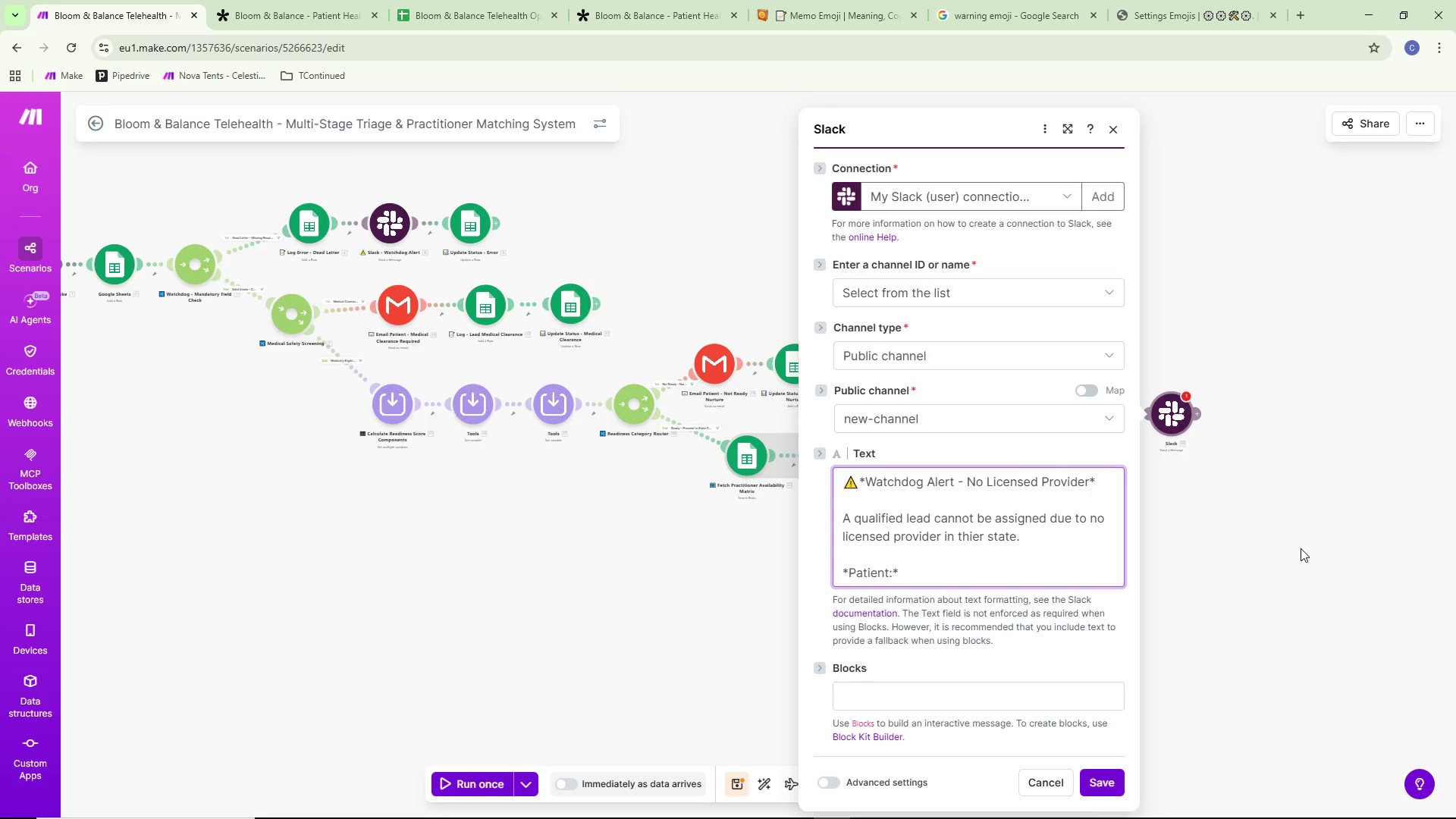 
key(Enter)
 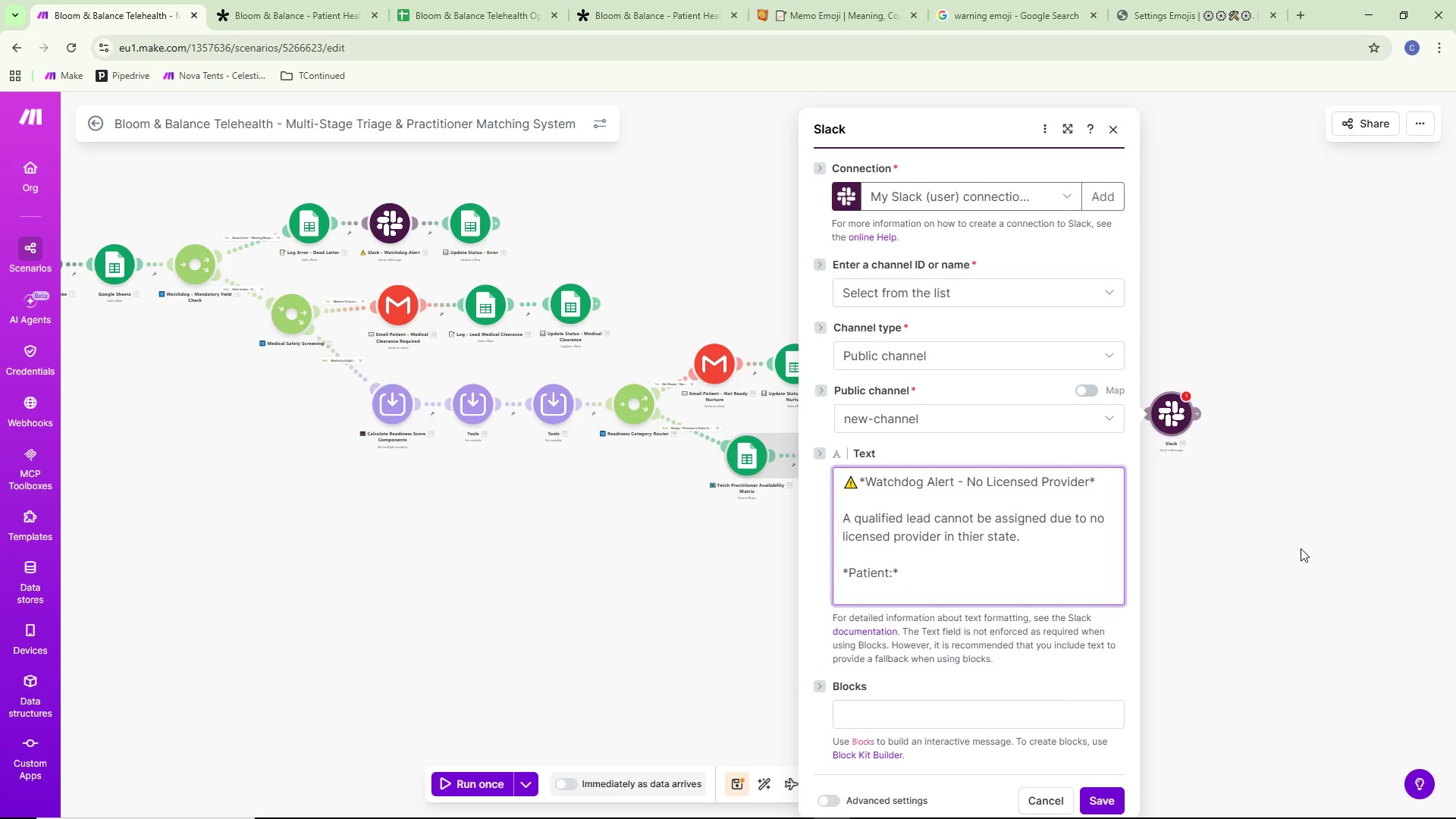 
type(State:*)
 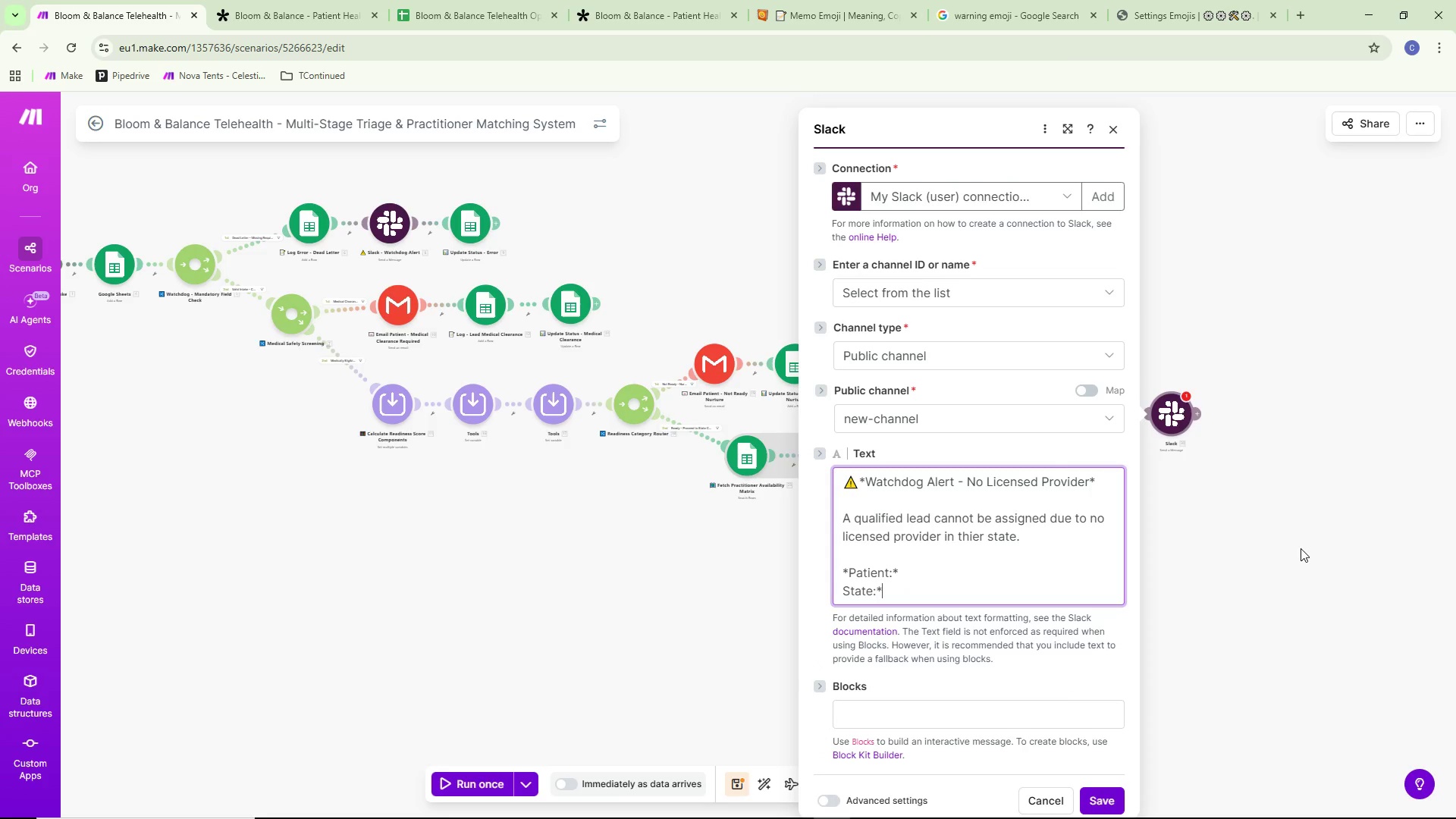 
wait(13.72)
 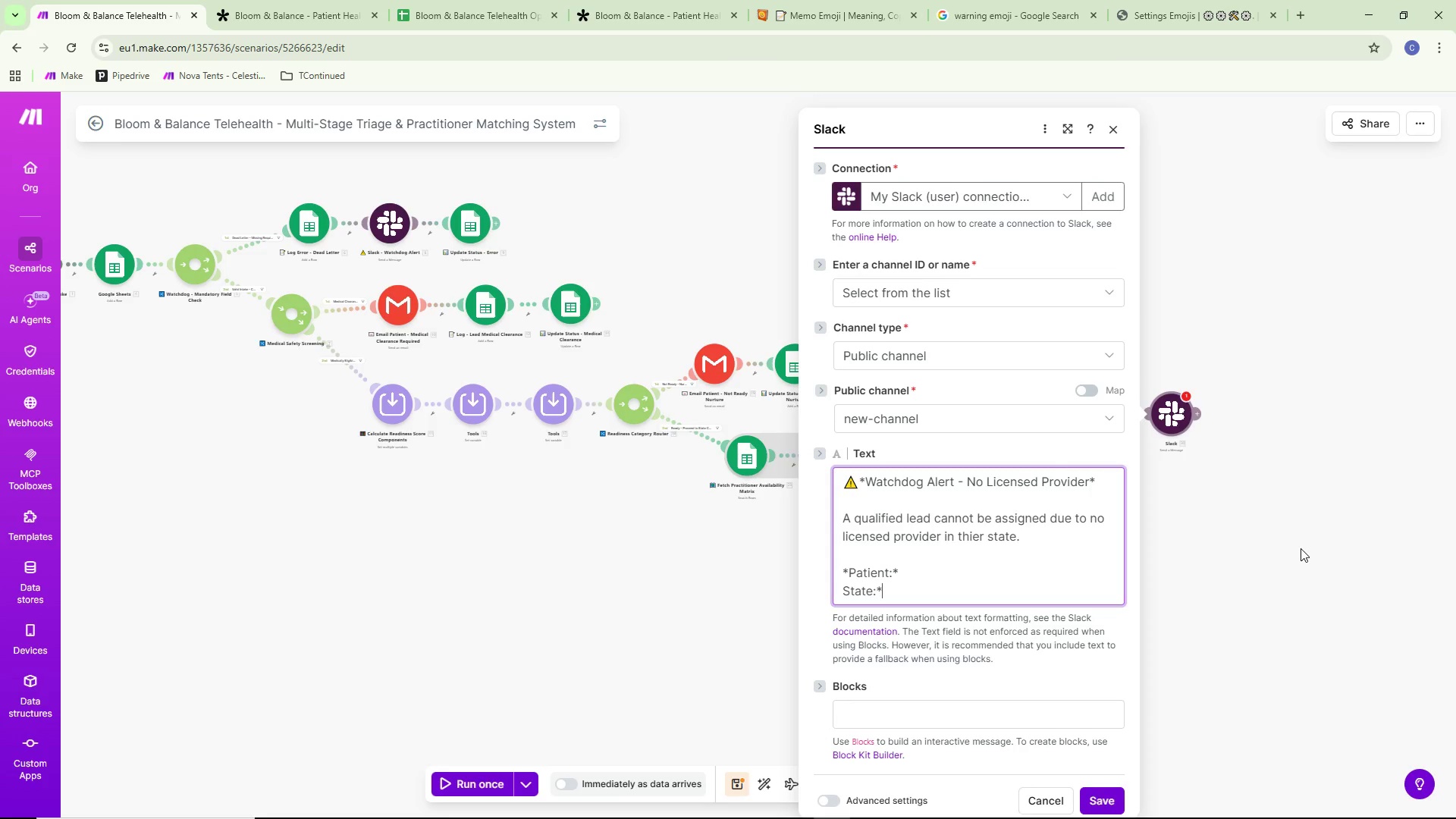 
key(Control+F12)
 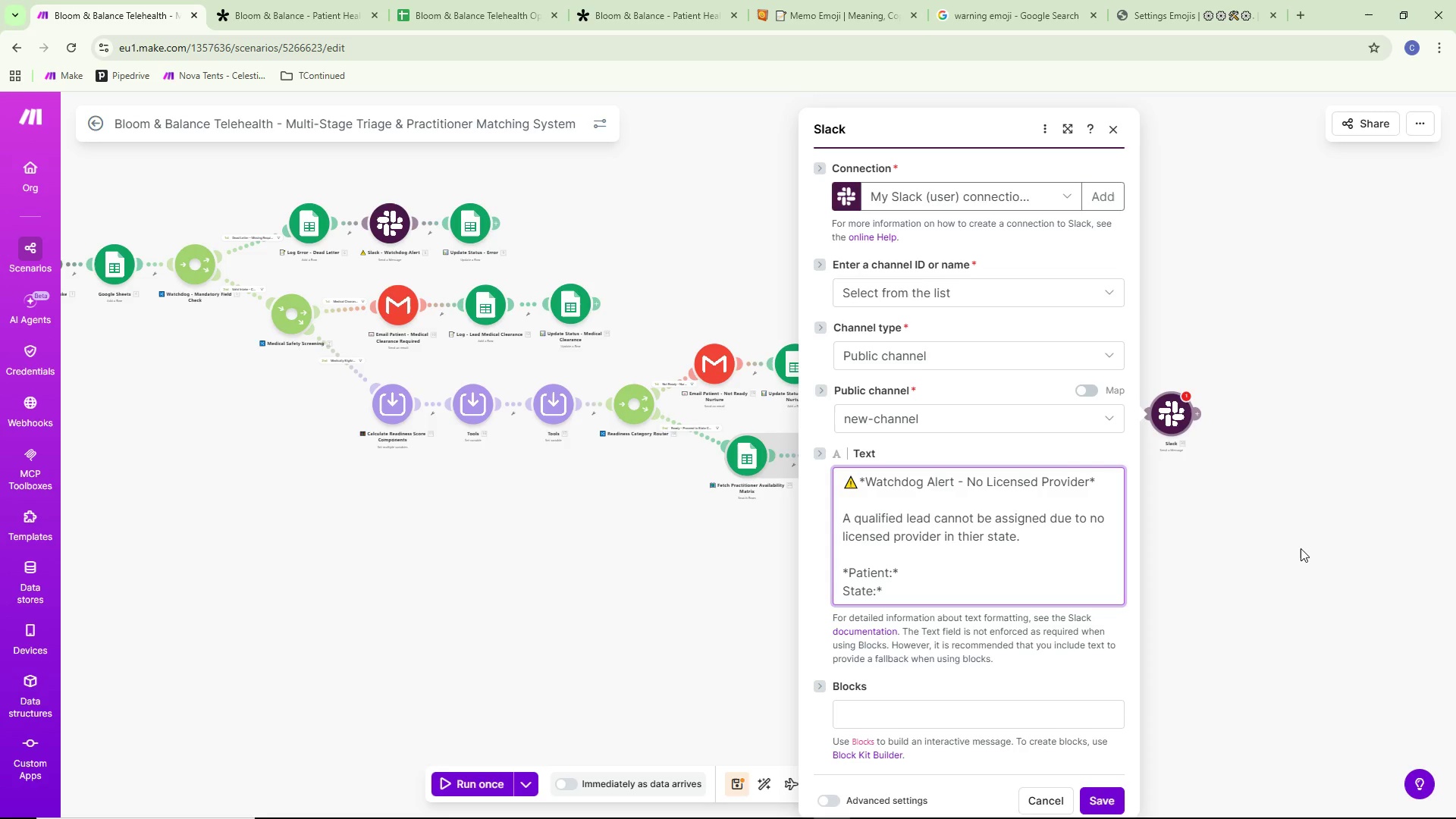 
key(Control+Backspace)
 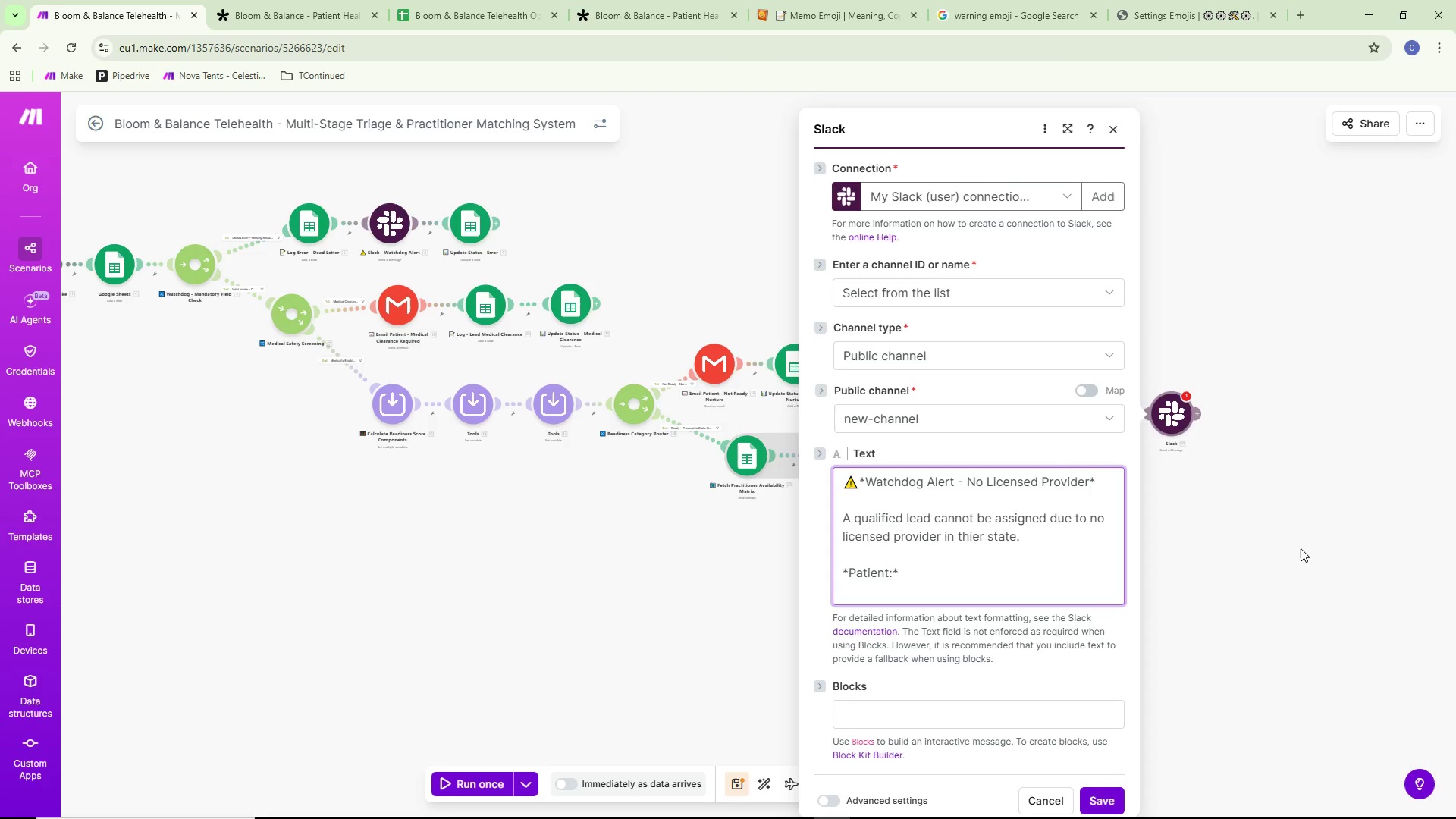 
key(Control+Backspace)
 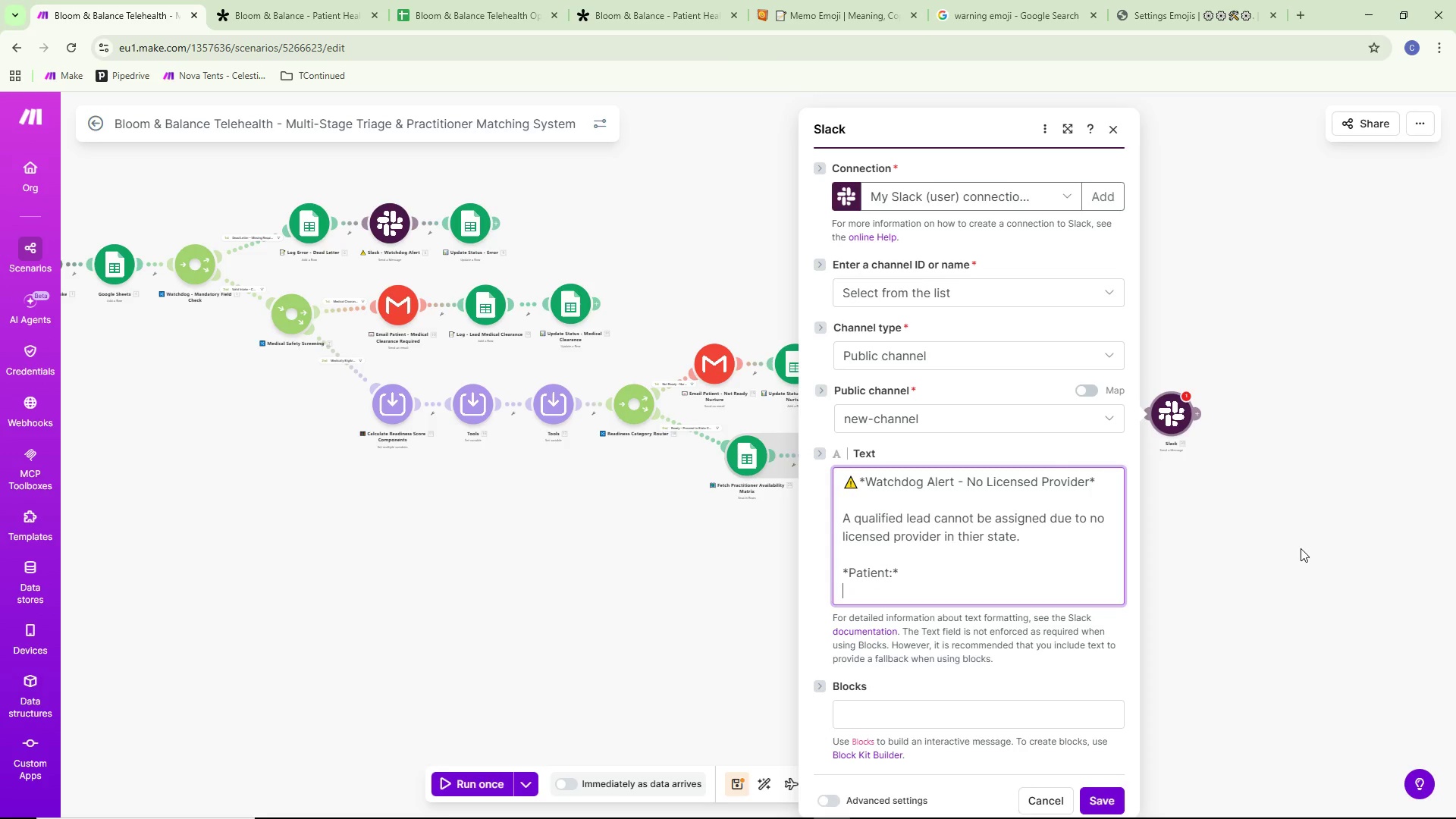 
key(Control+Backspace)
 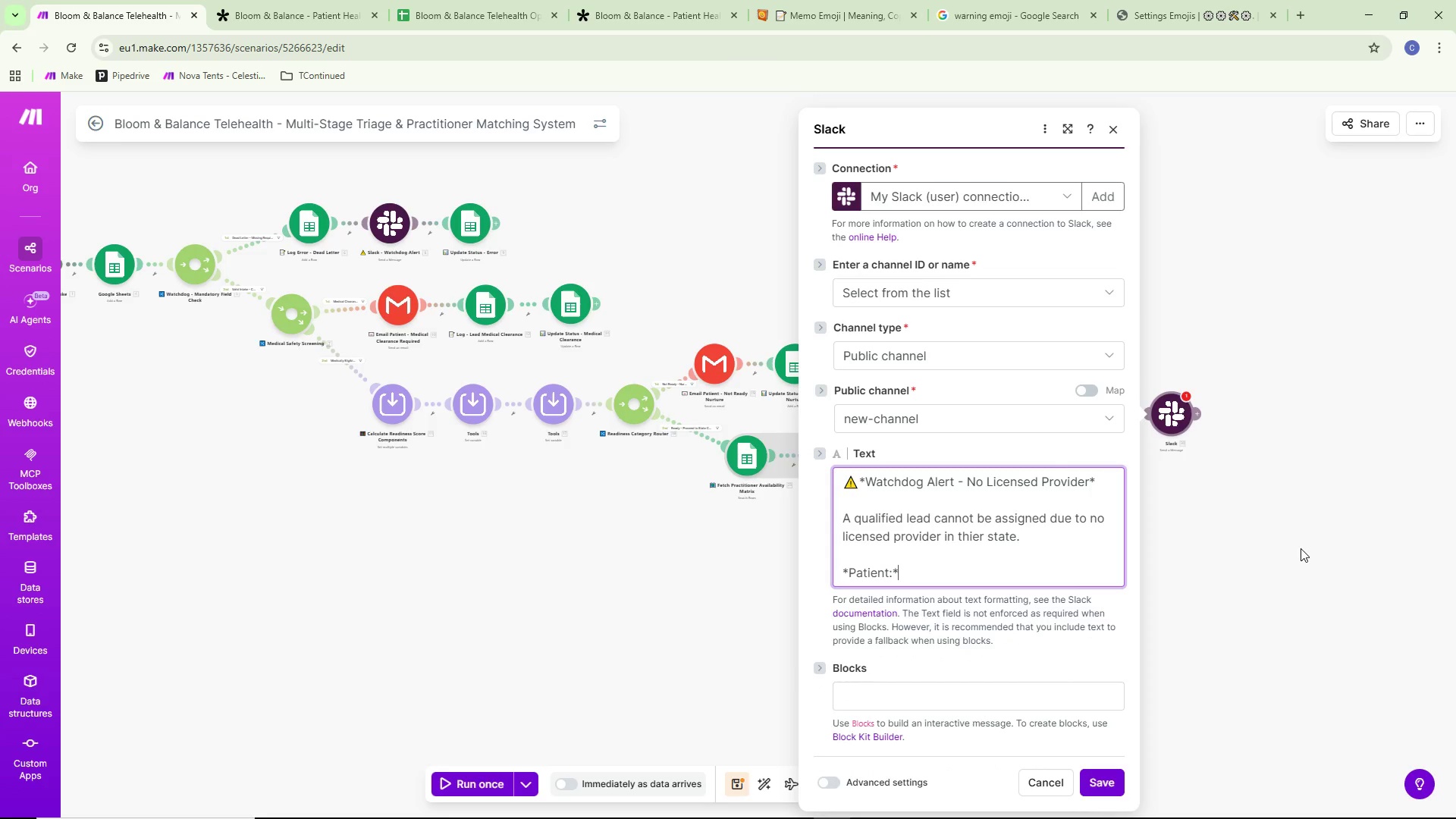 
key(Control+Backspace)
 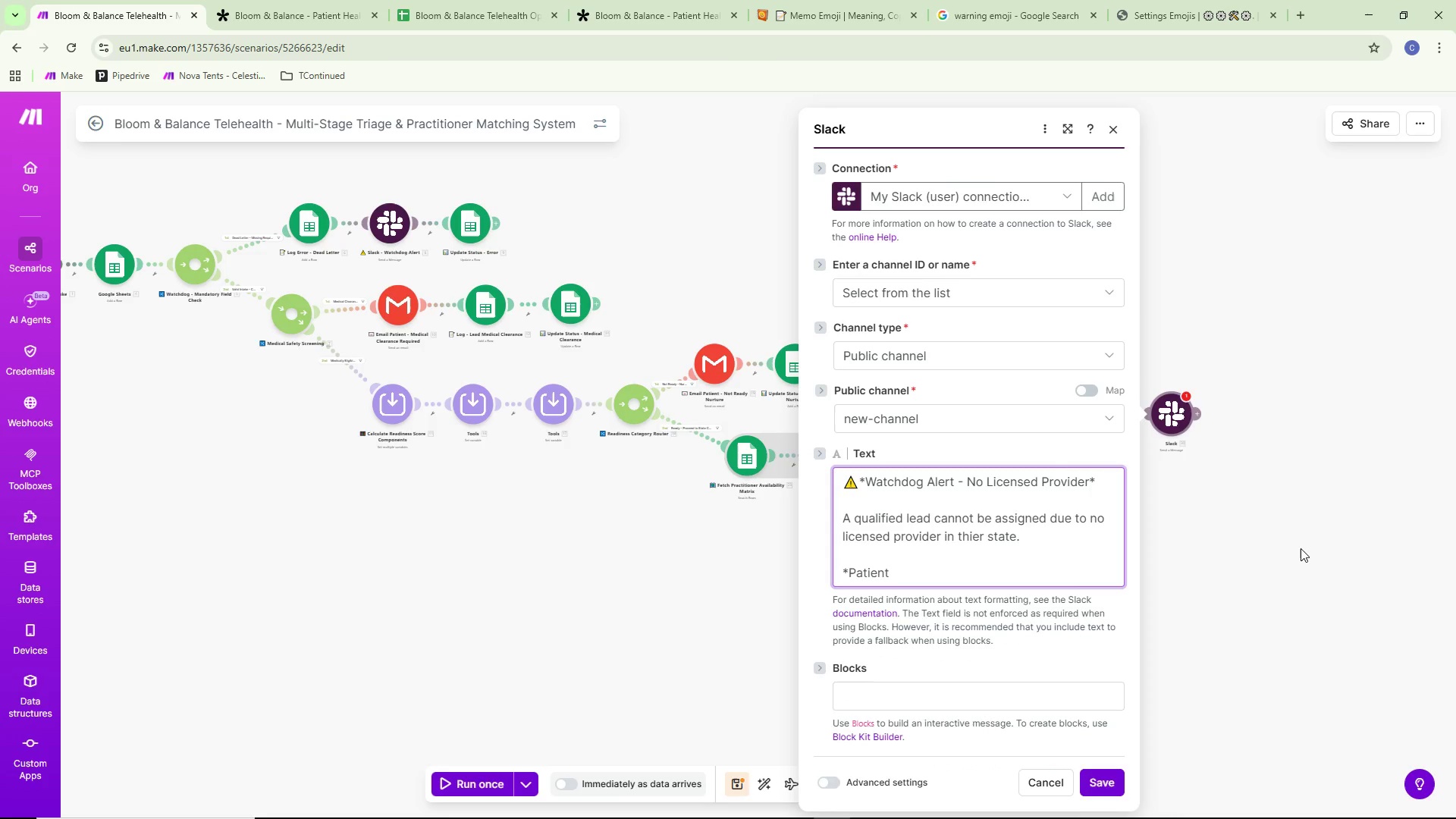 
key(Shift+Semicolon)
 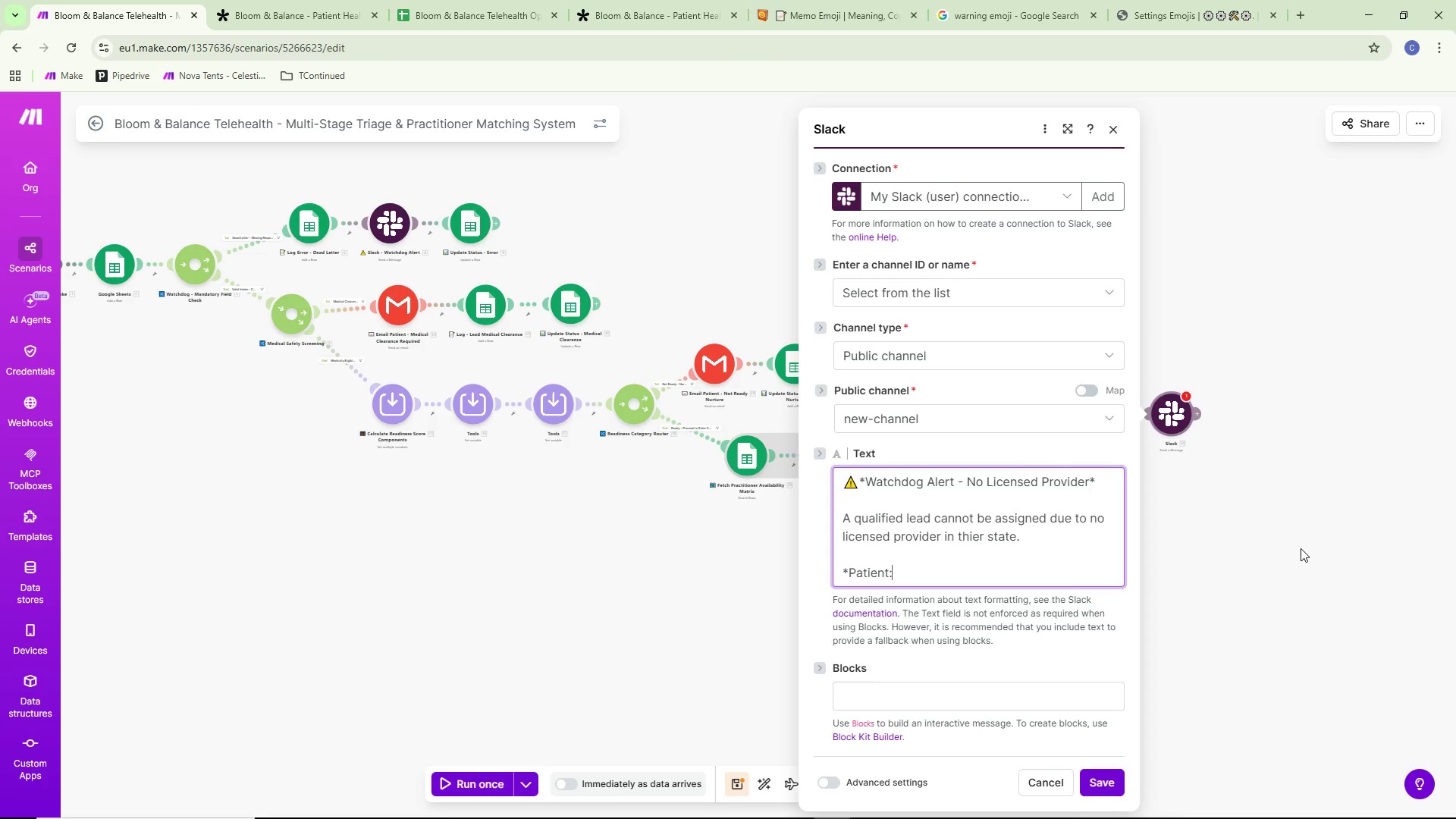 
key(Shift+8)
 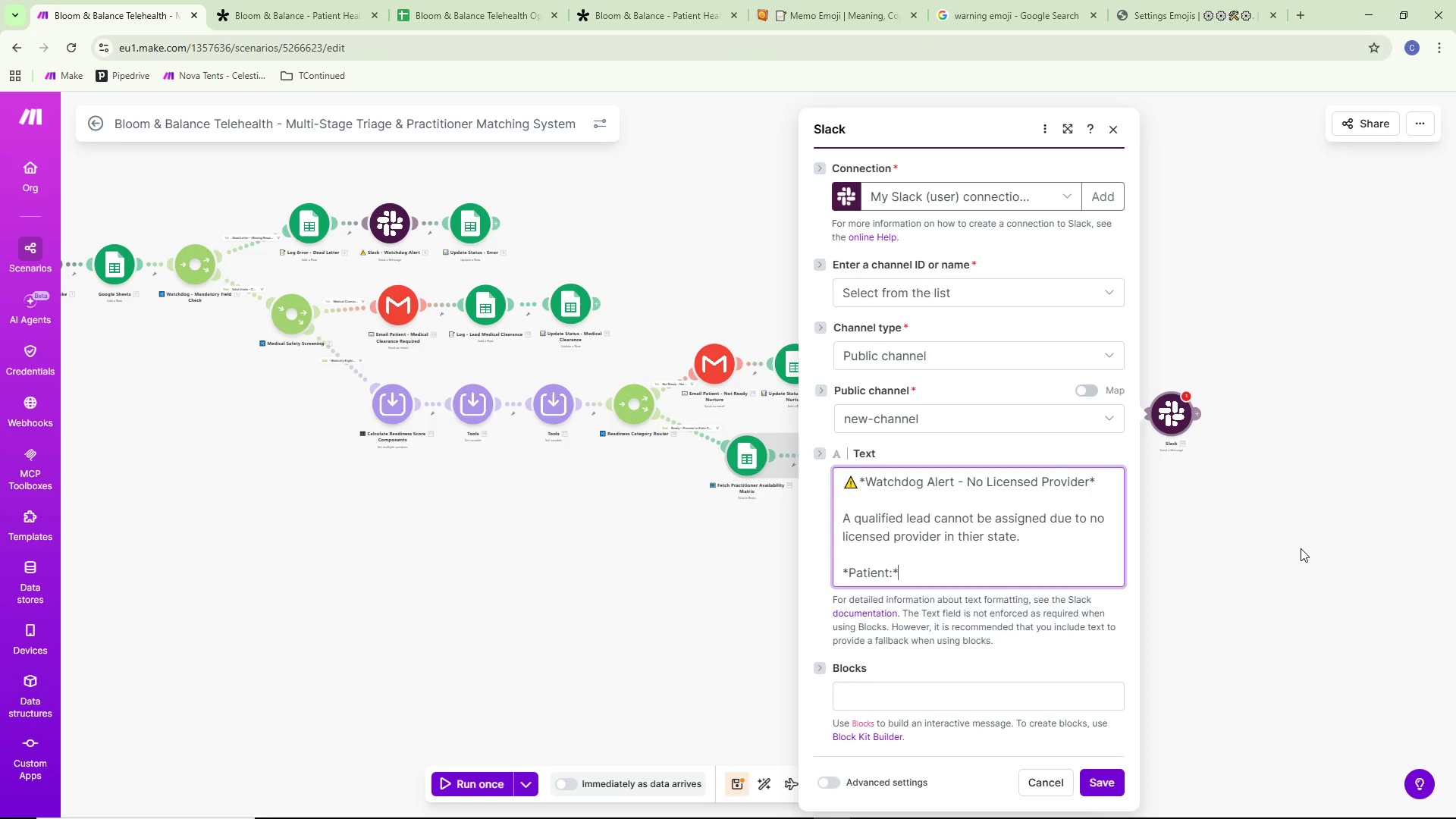 
key(Enter)
 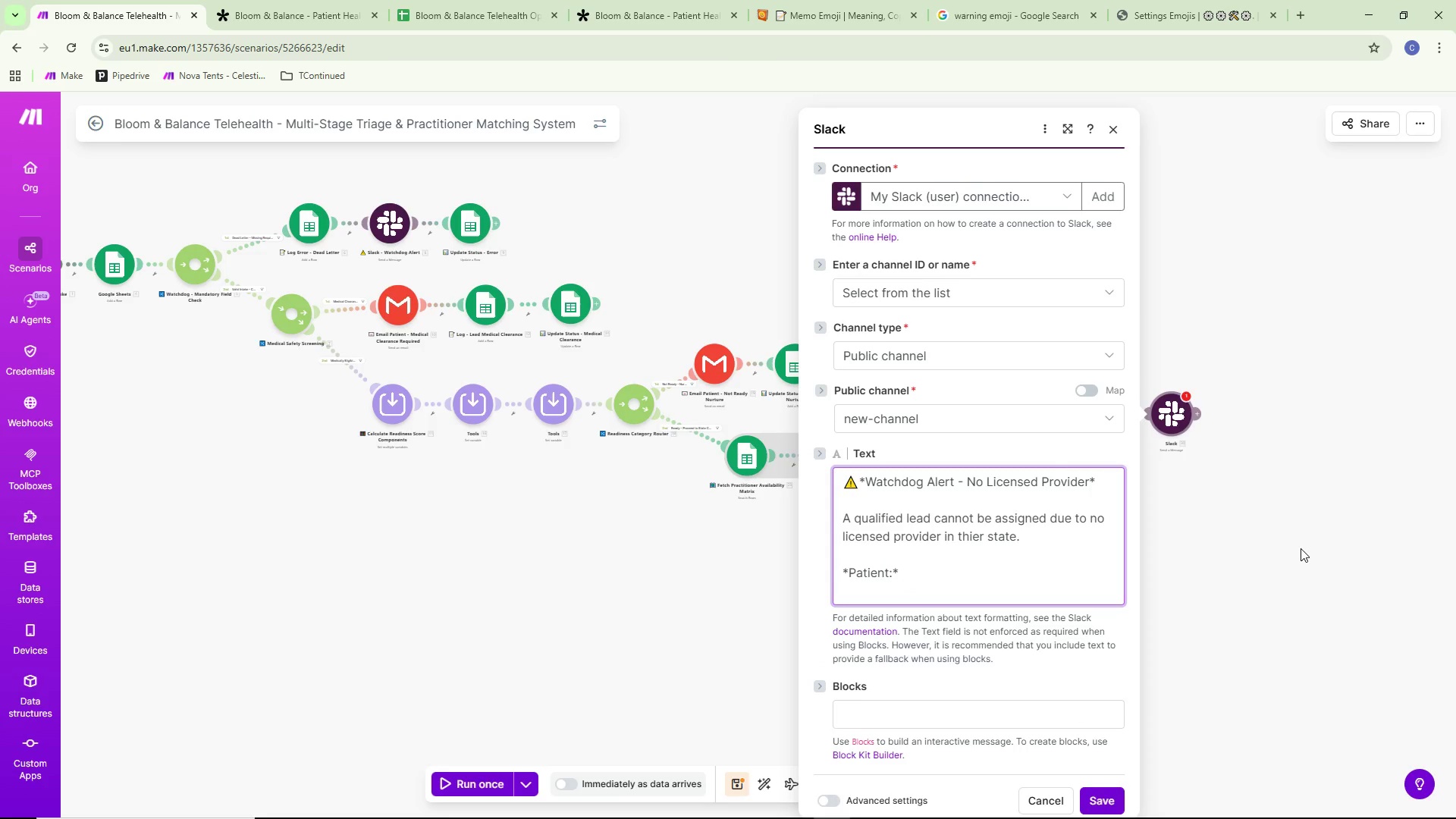 
type(*State:*)
 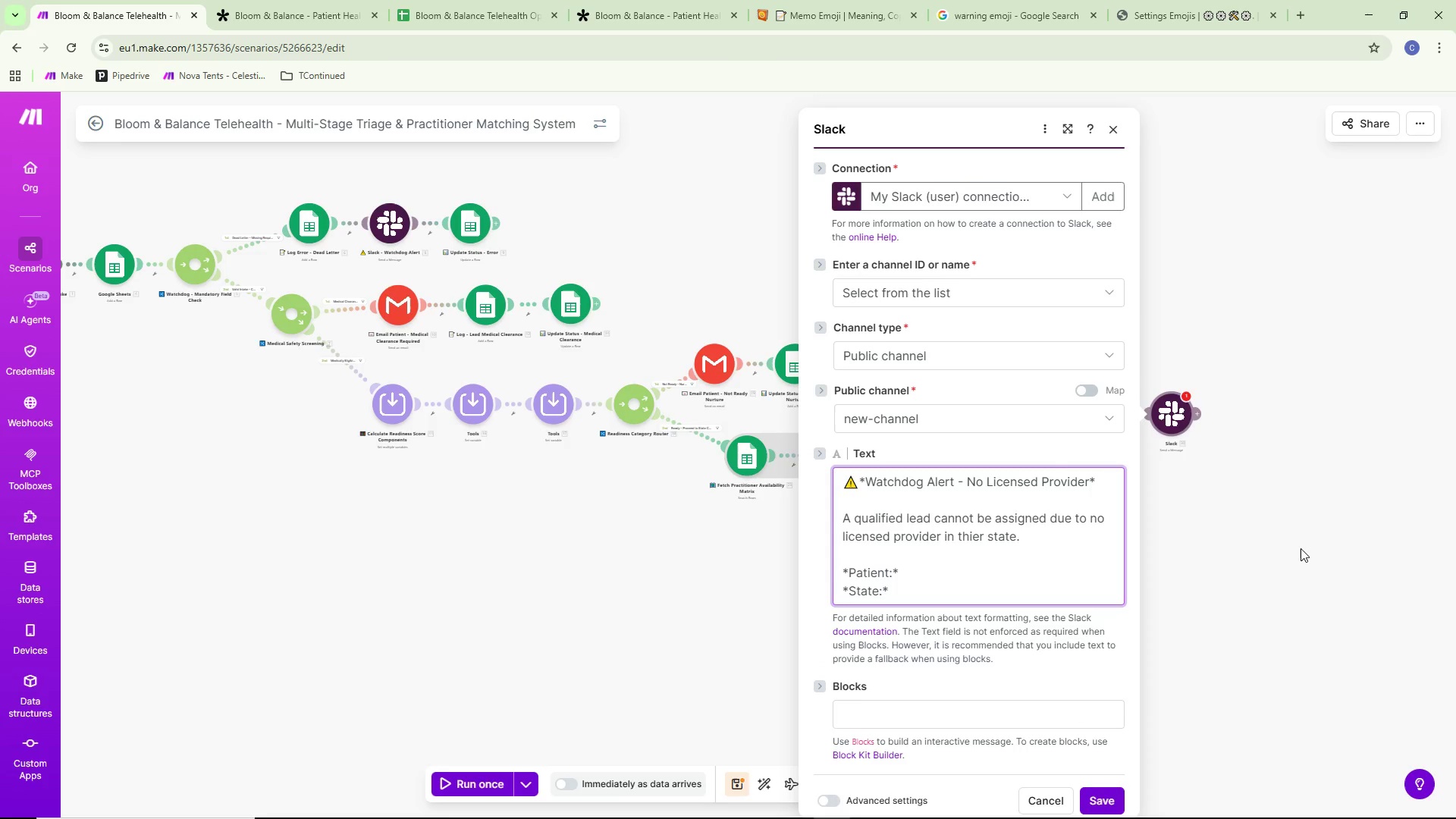 
key(Enter)
 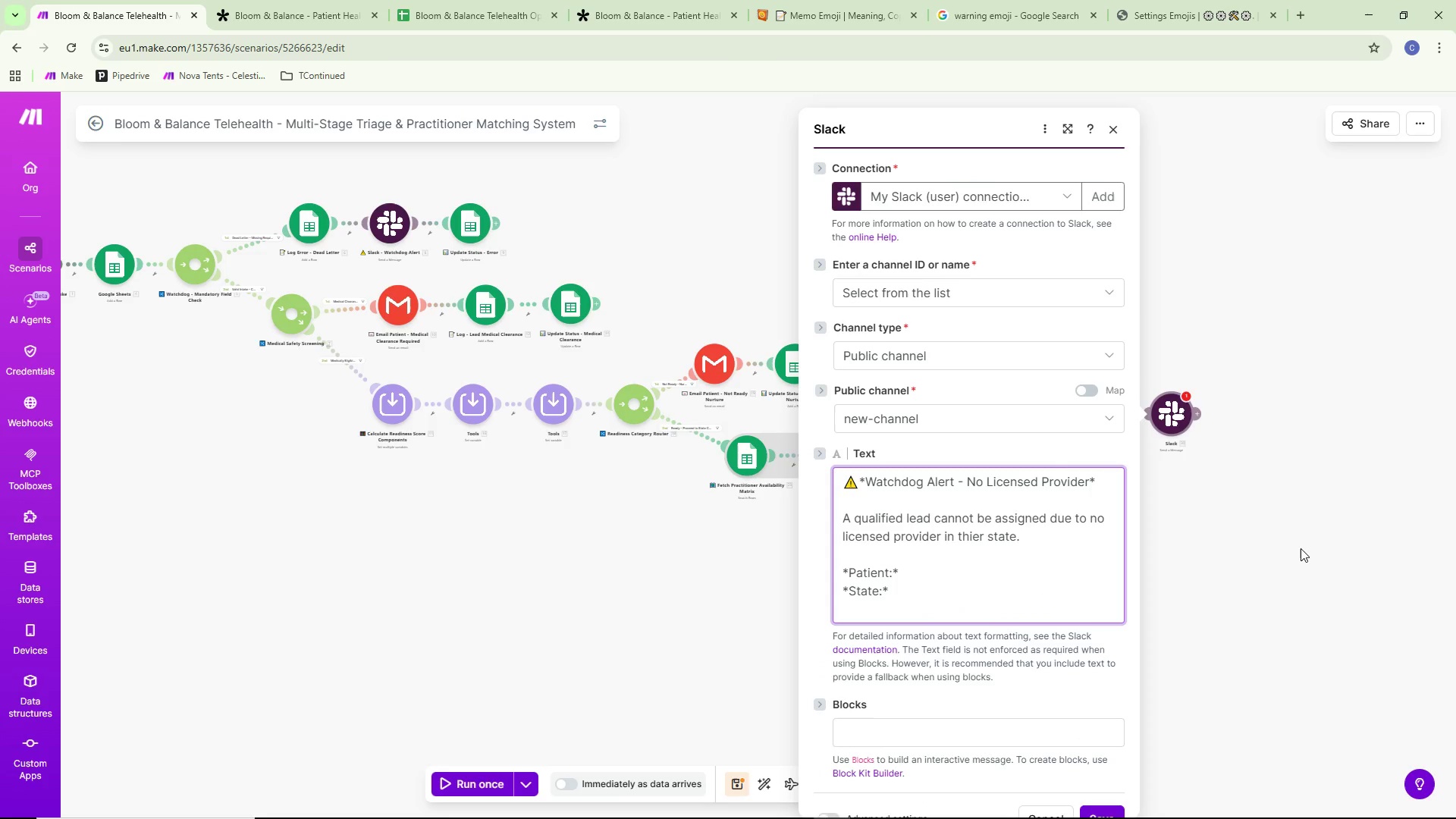 
type(*Readiness:* Score)
 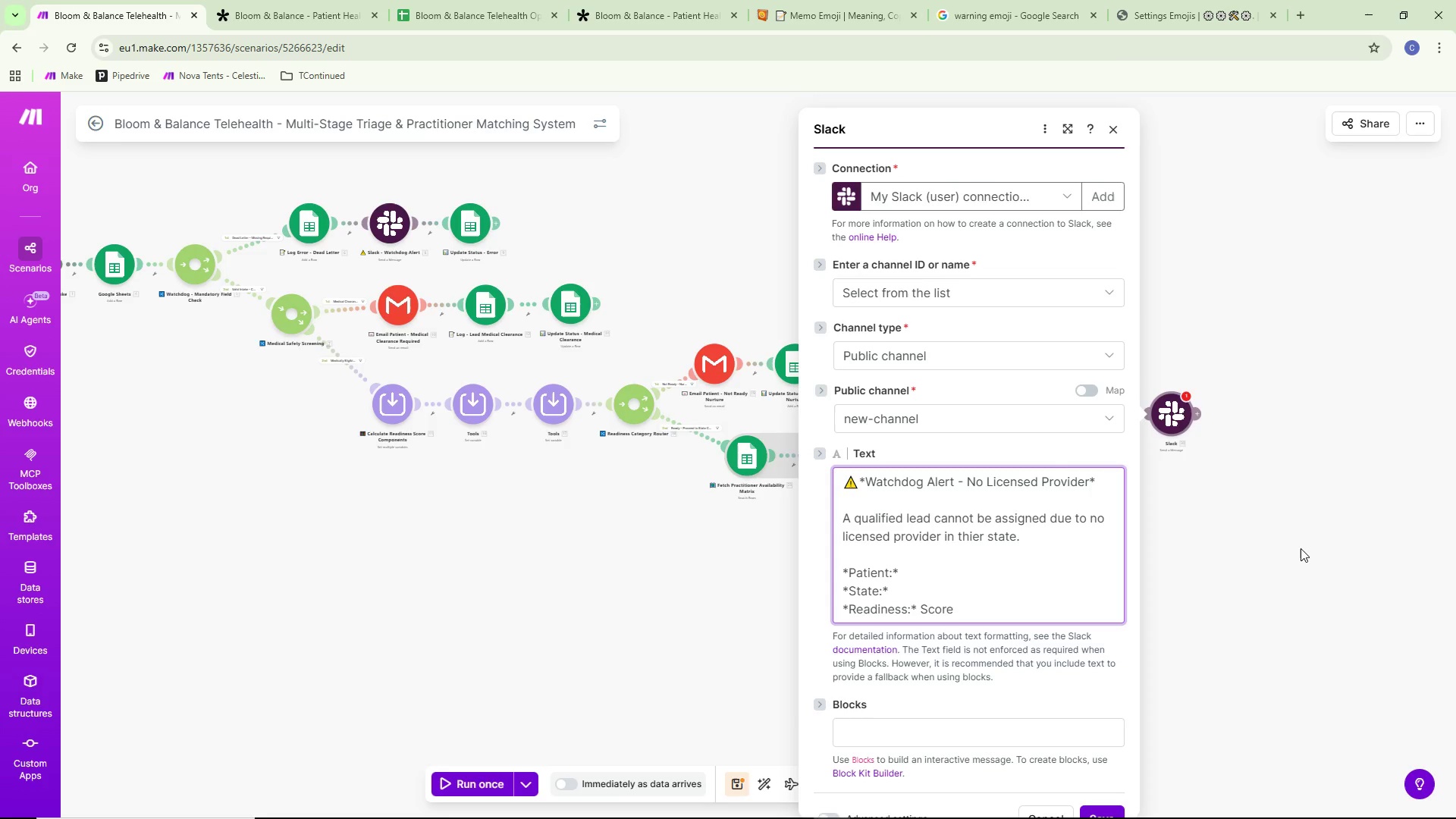 
key(Control+Equal)
 